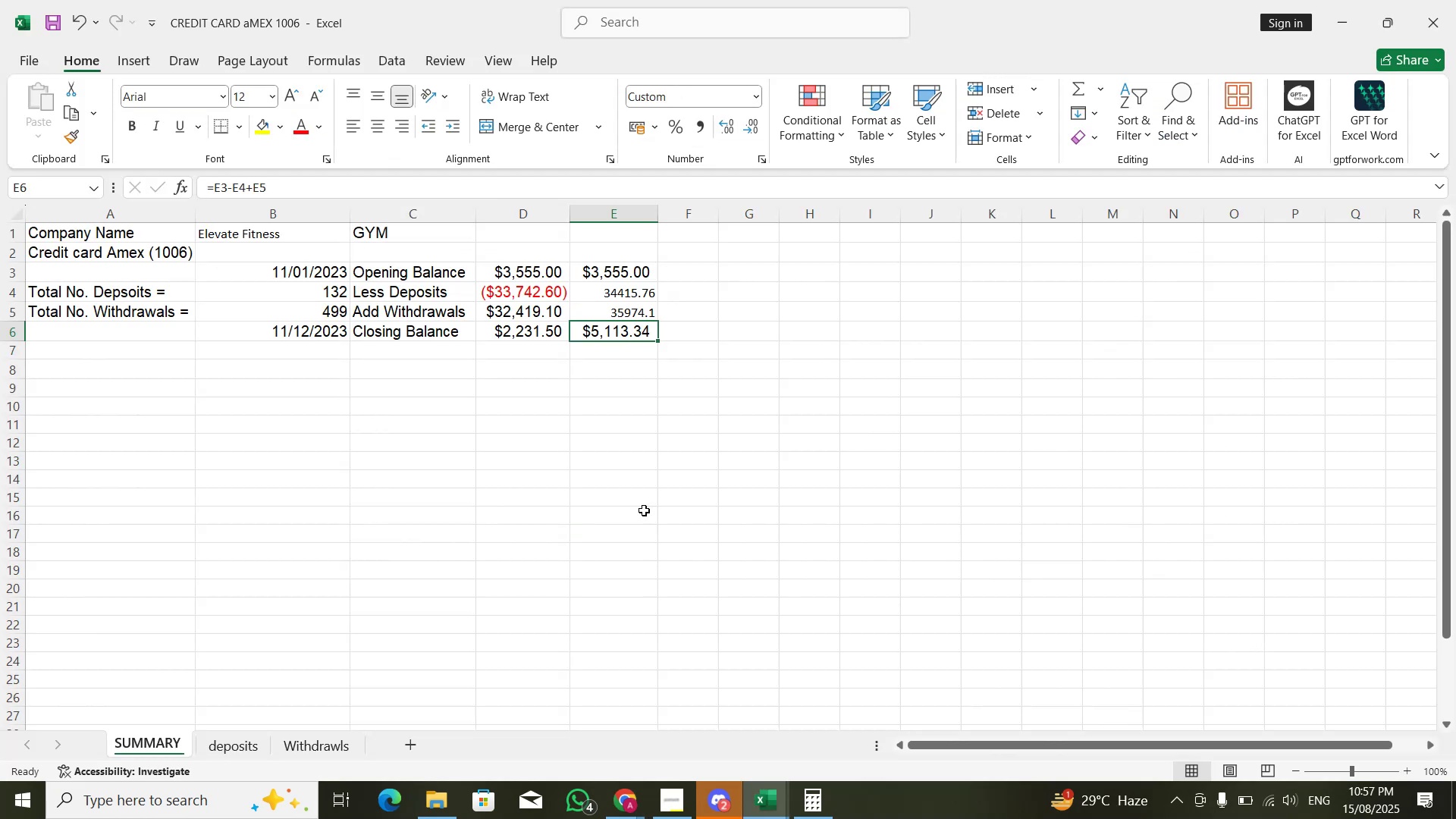 
key(Alt+AltLeft)
 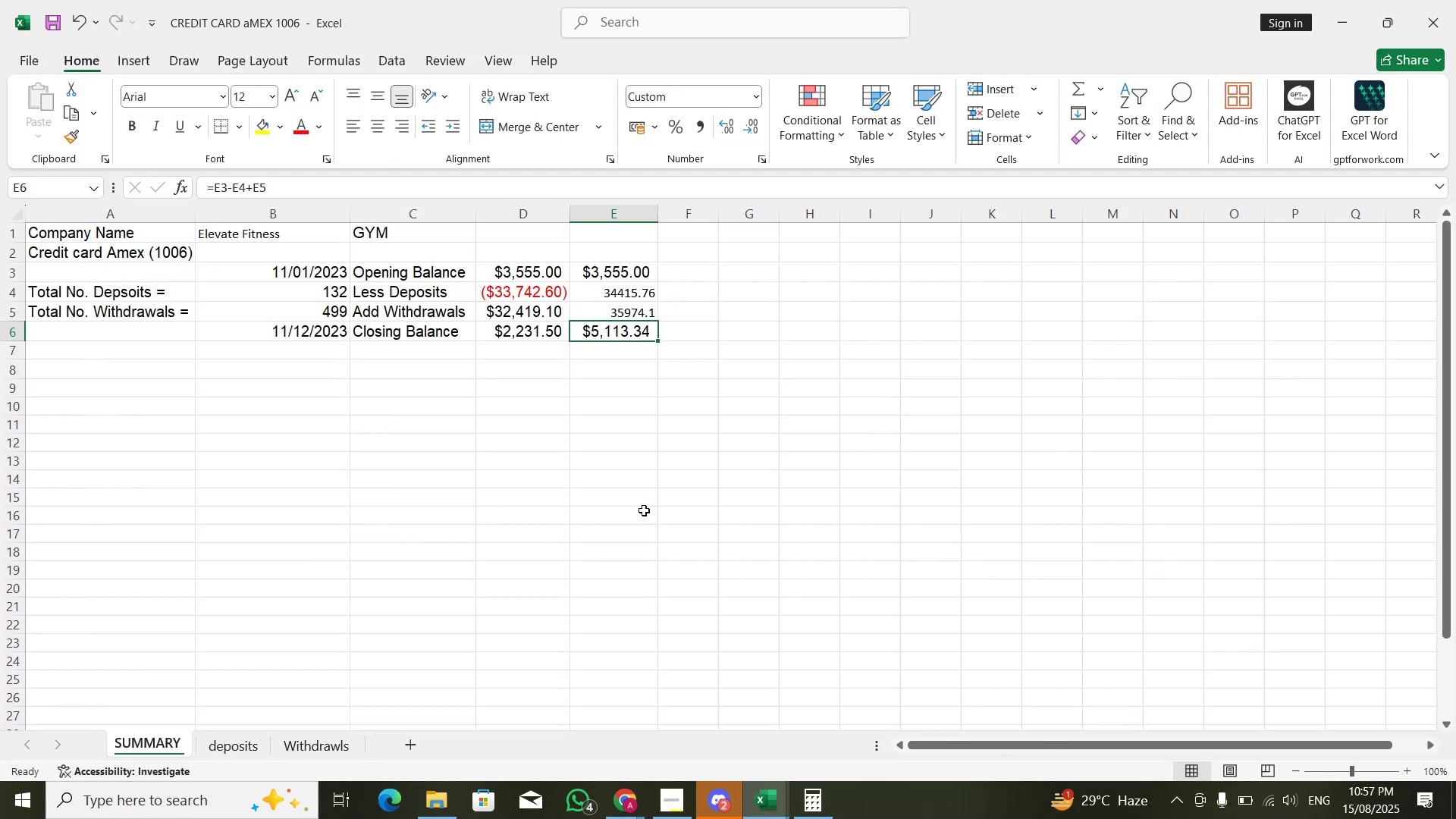 
key(Alt+Tab)
 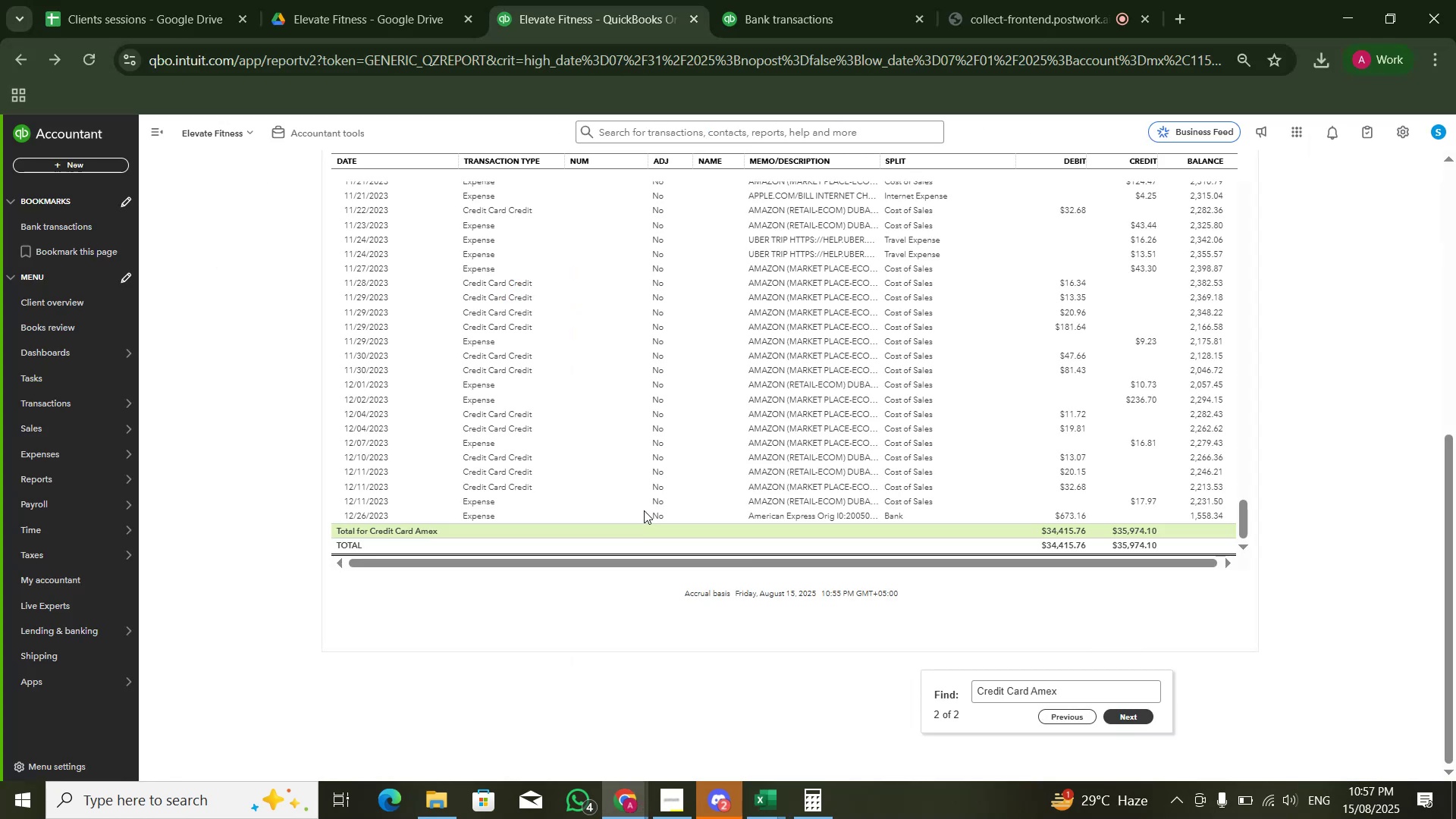 
key(Alt+Tab)
 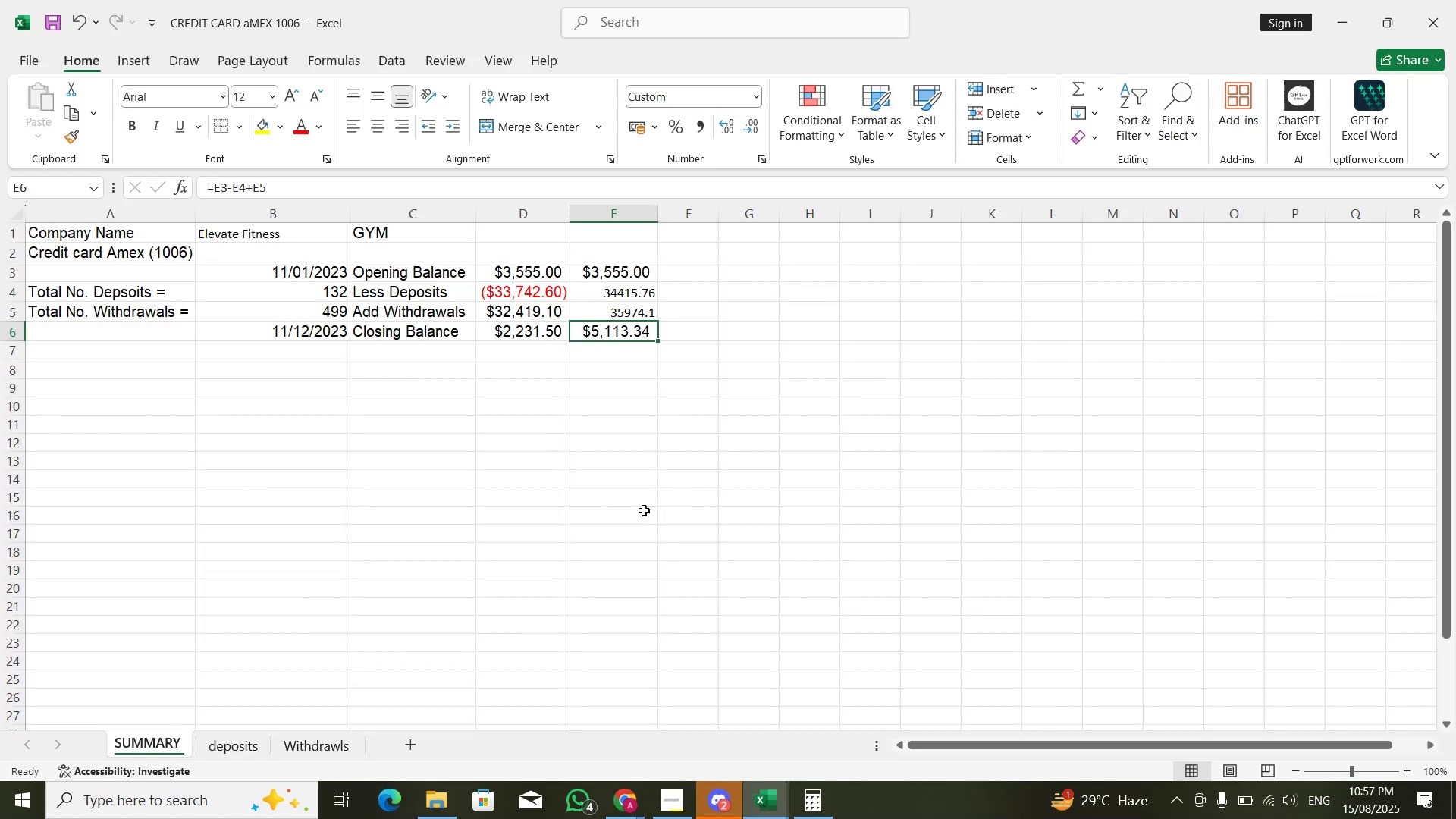 
hold_key(key=AltLeft, duration=0.41)
 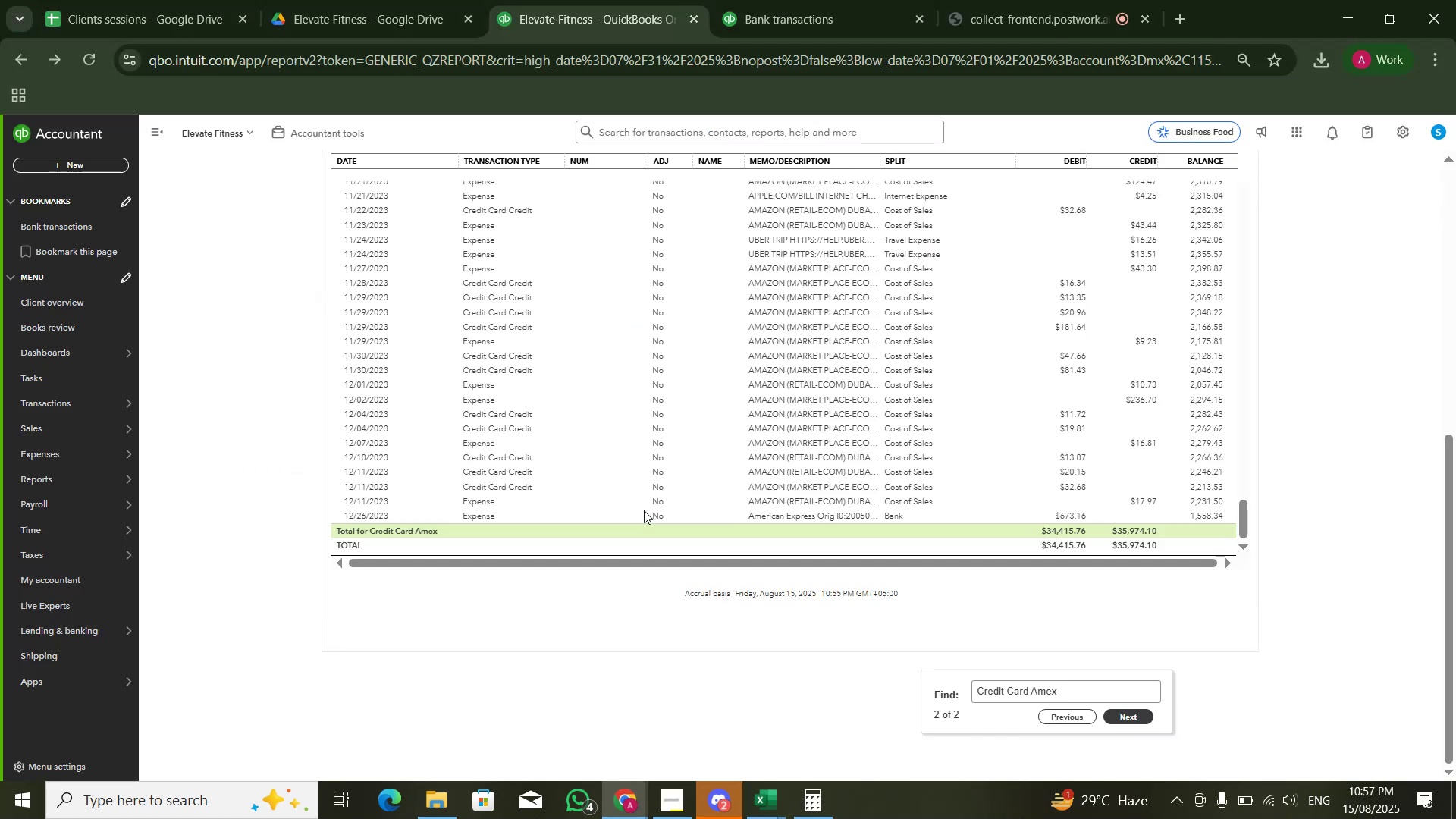 
hold_key(key=Tab, duration=0.31)
 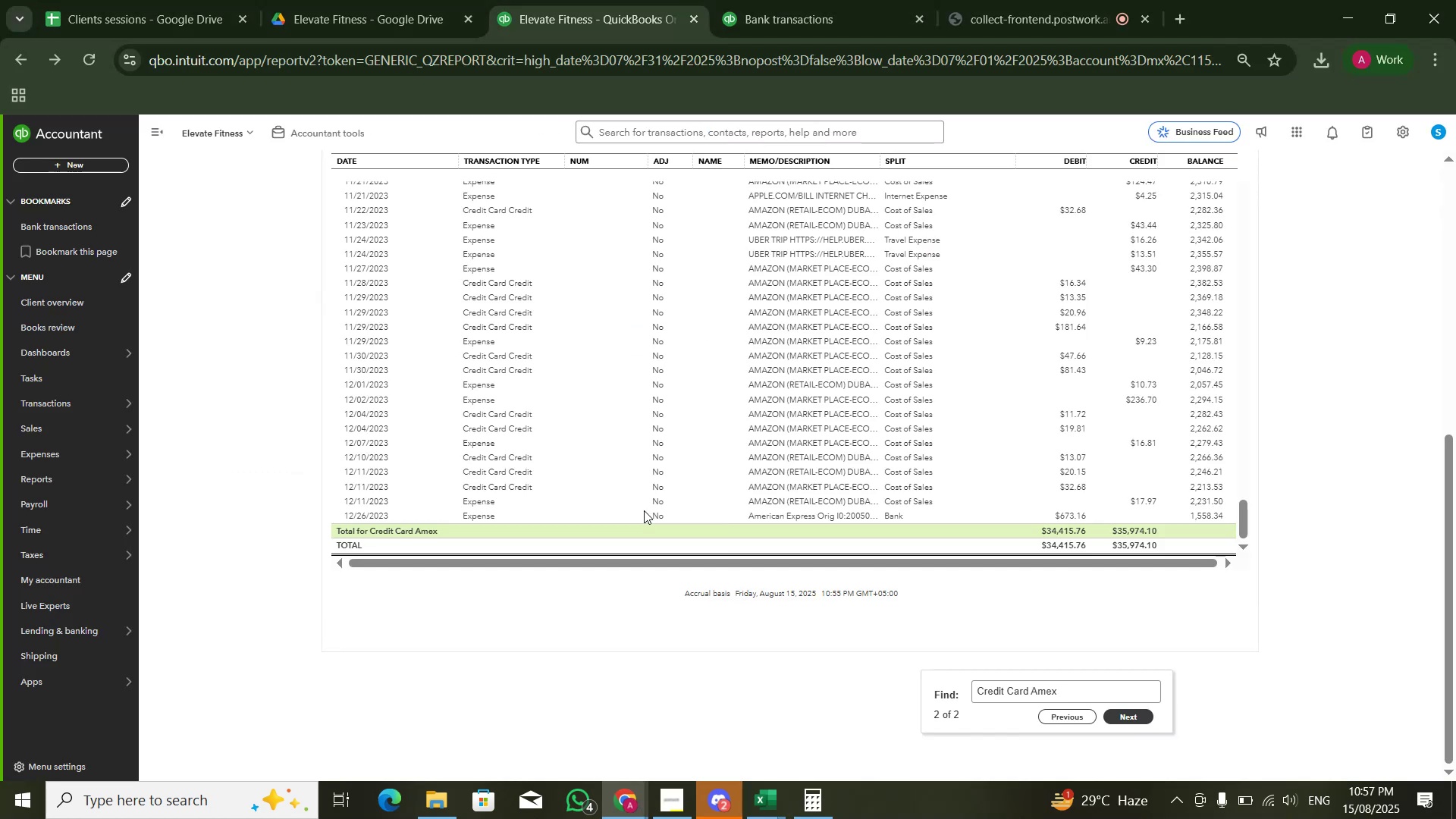 
key(Alt+AltLeft)
 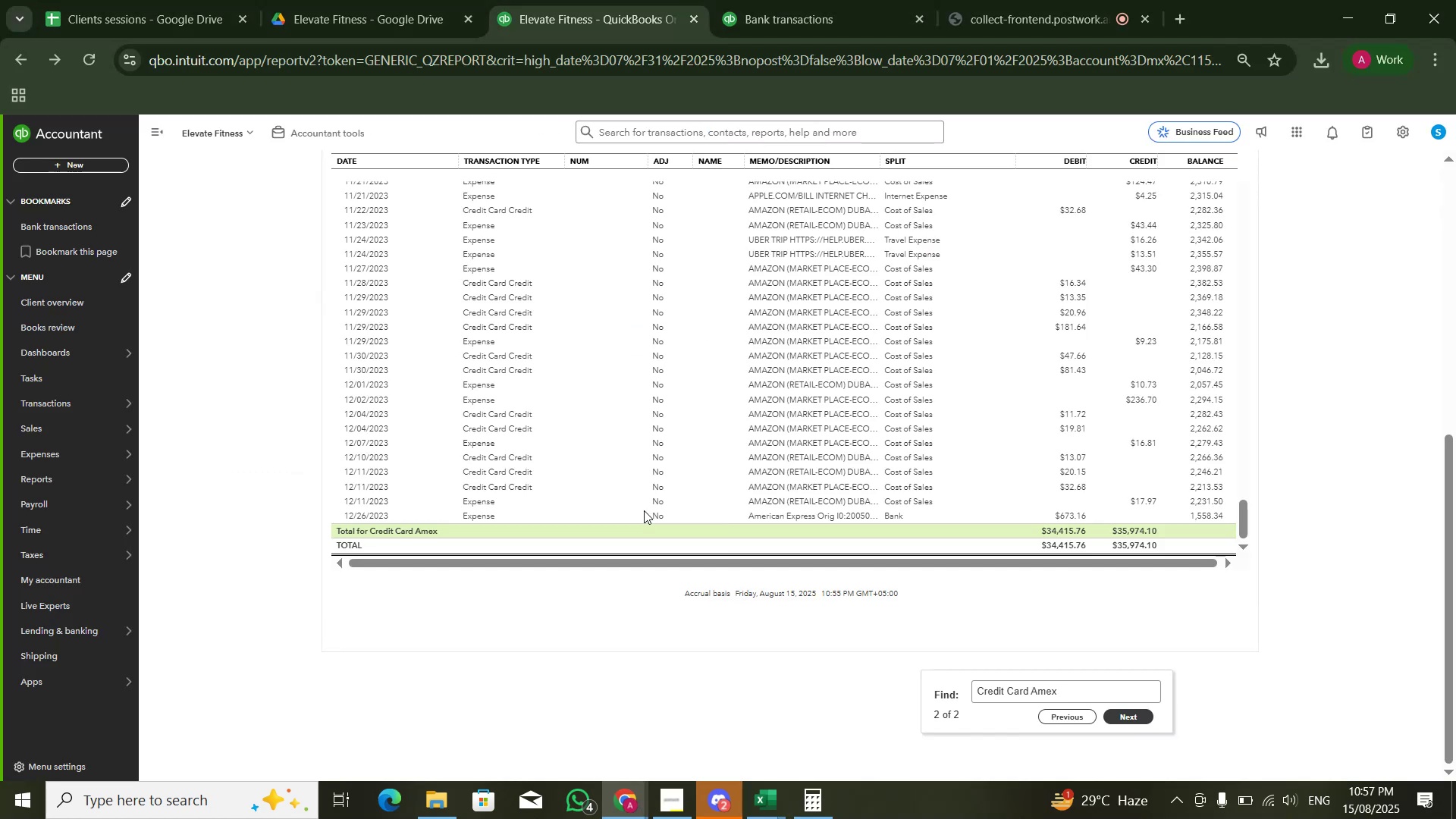 
key(Alt+Tab)
 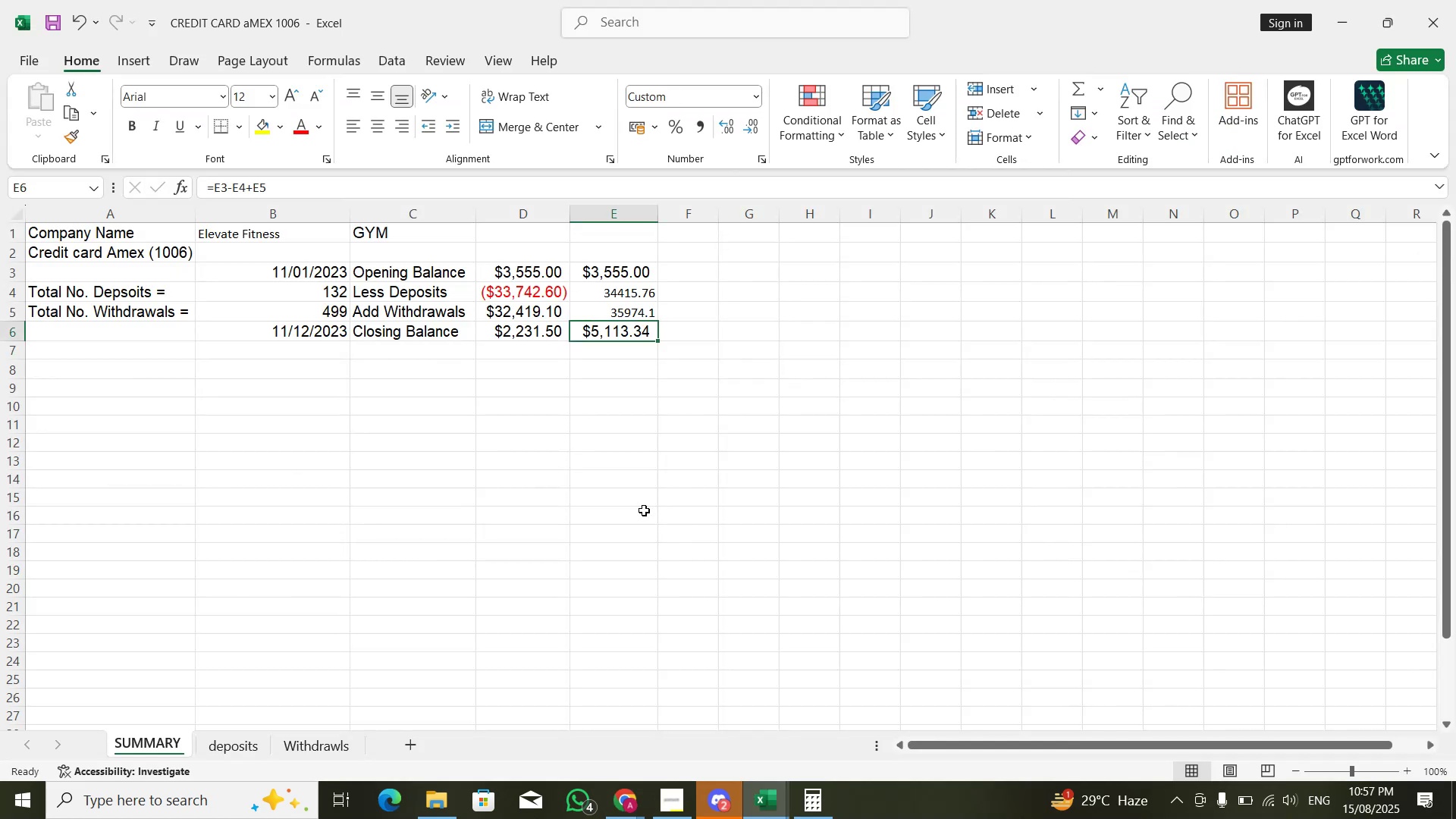 
key(ArrowUp)
 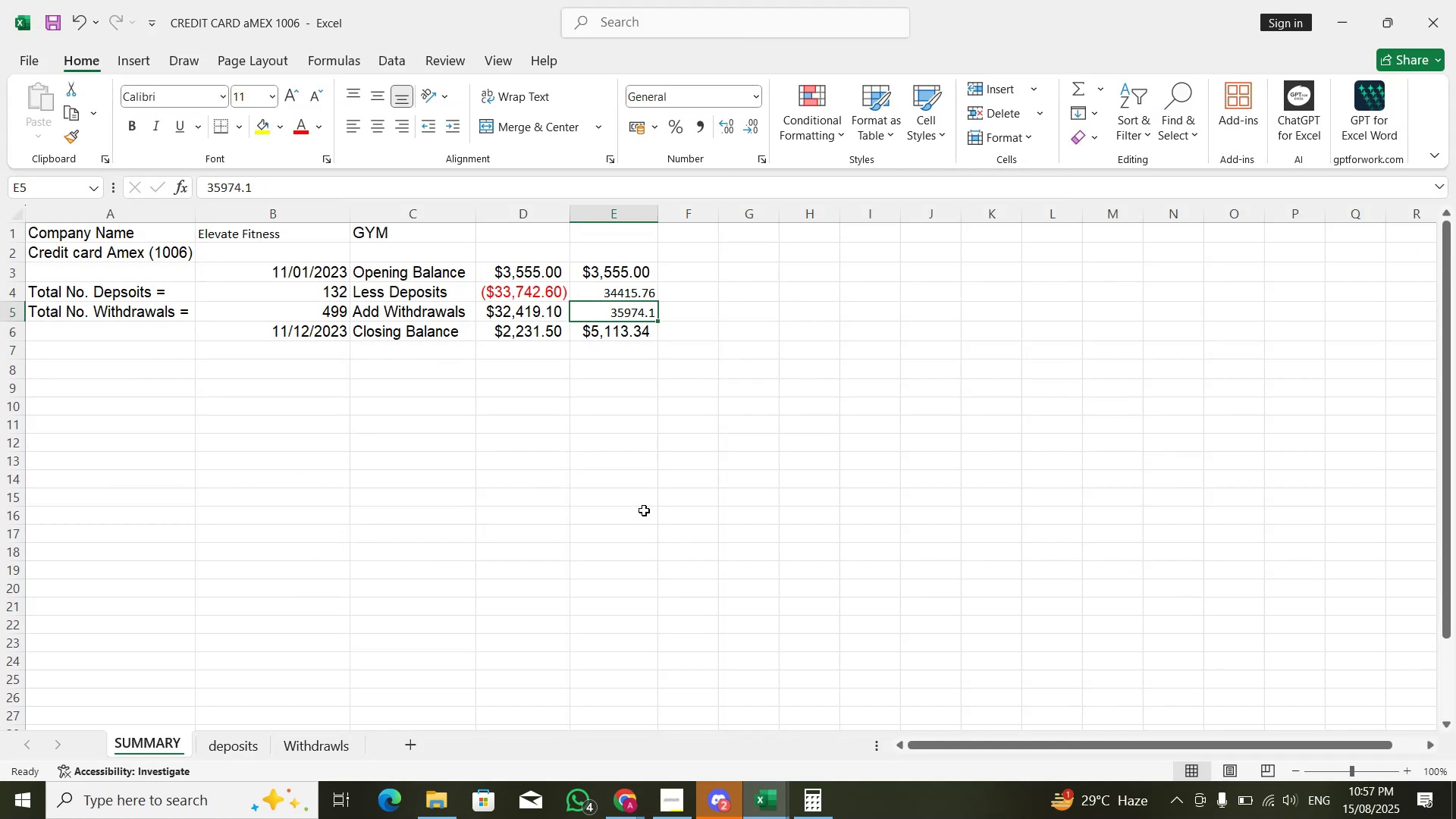 
key(ArrowUp)
 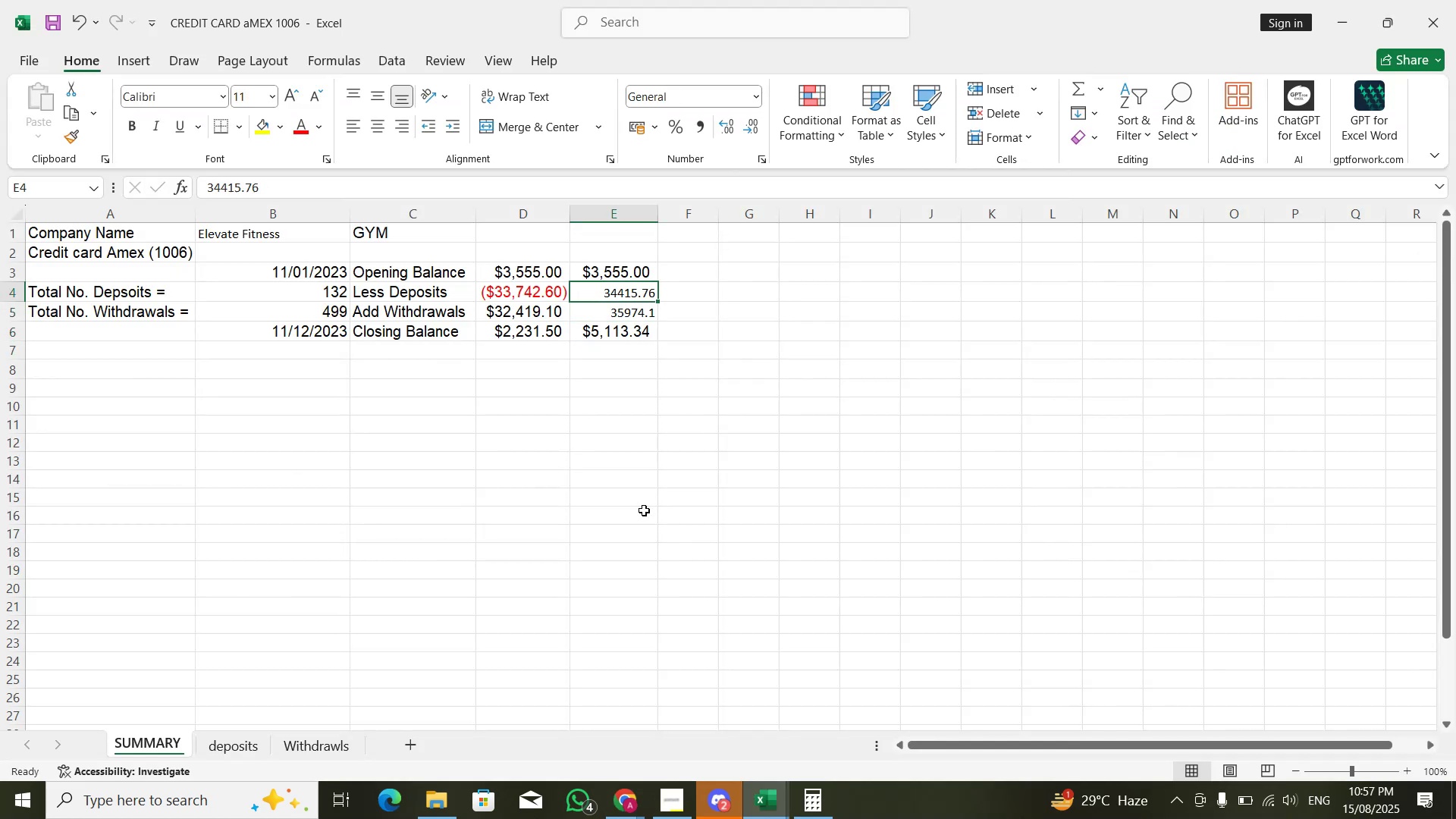 
key(Alt+Tab)
 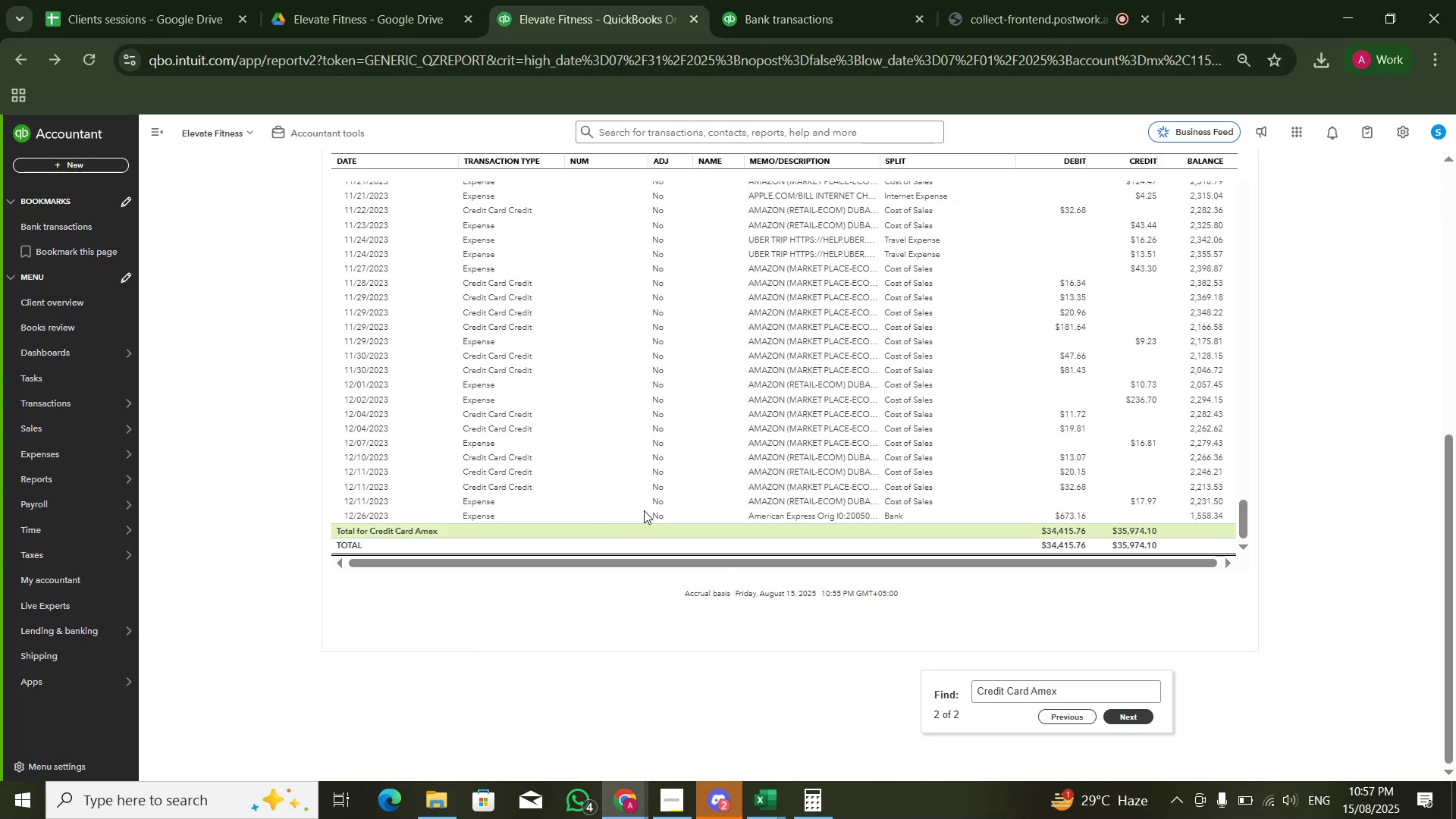 
hold_key(key=AltLeft, duration=0.34)
 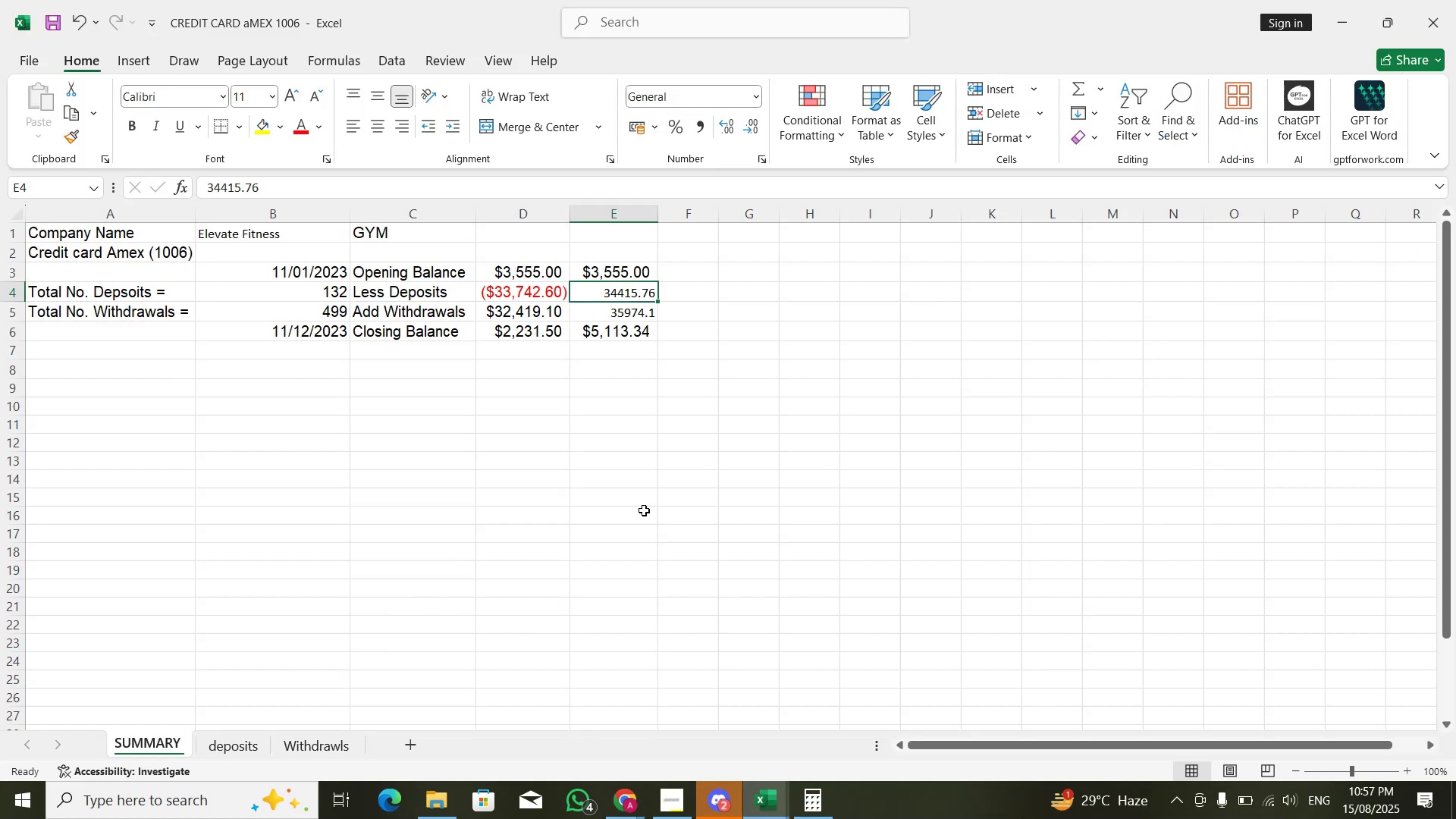 
hold_key(key=Tab, duration=1.26)
 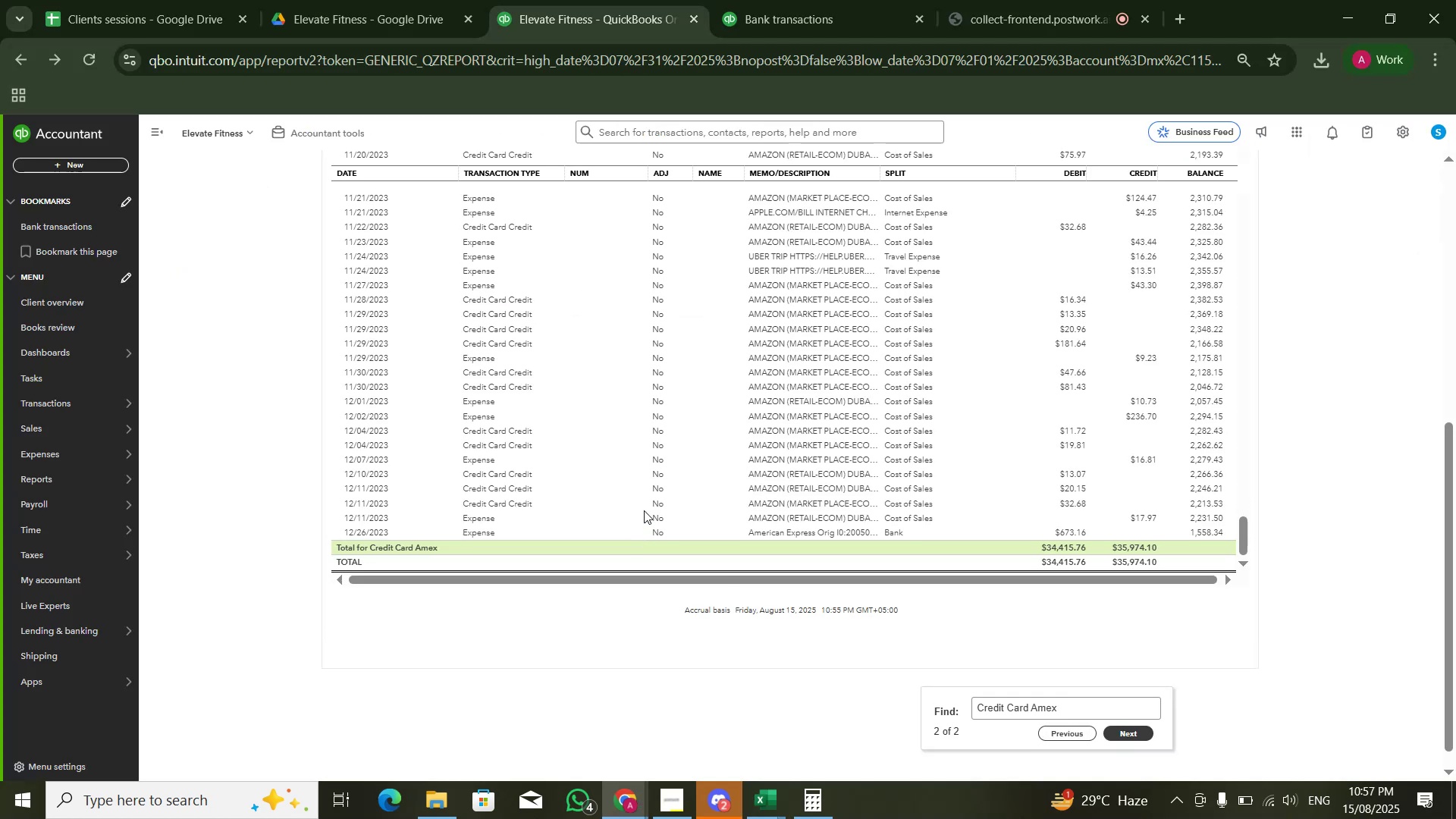 
hold_key(key=AltLeft, duration=0.48)
 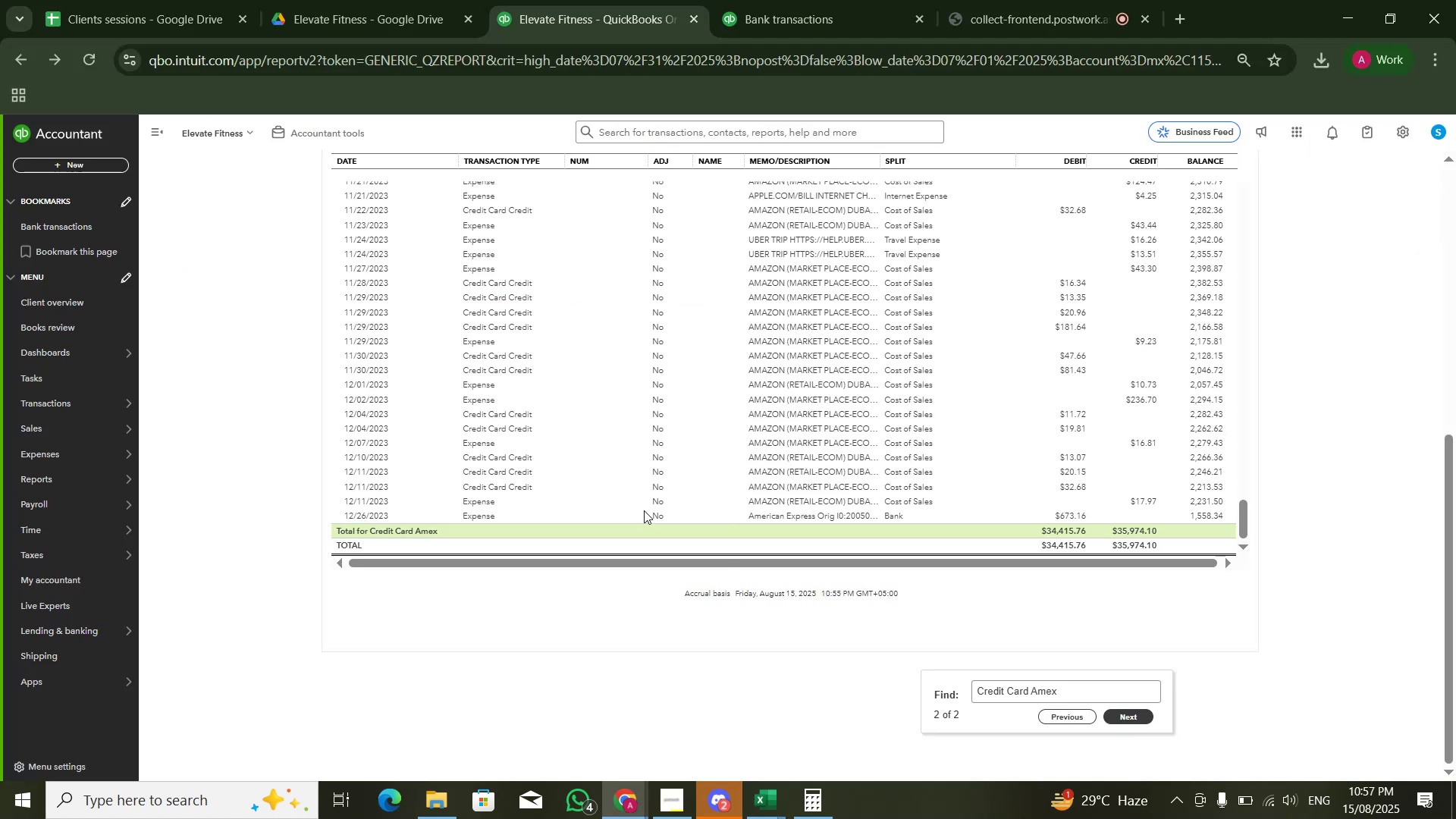 
hold_key(key=ArrowUp, duration=1.29)
 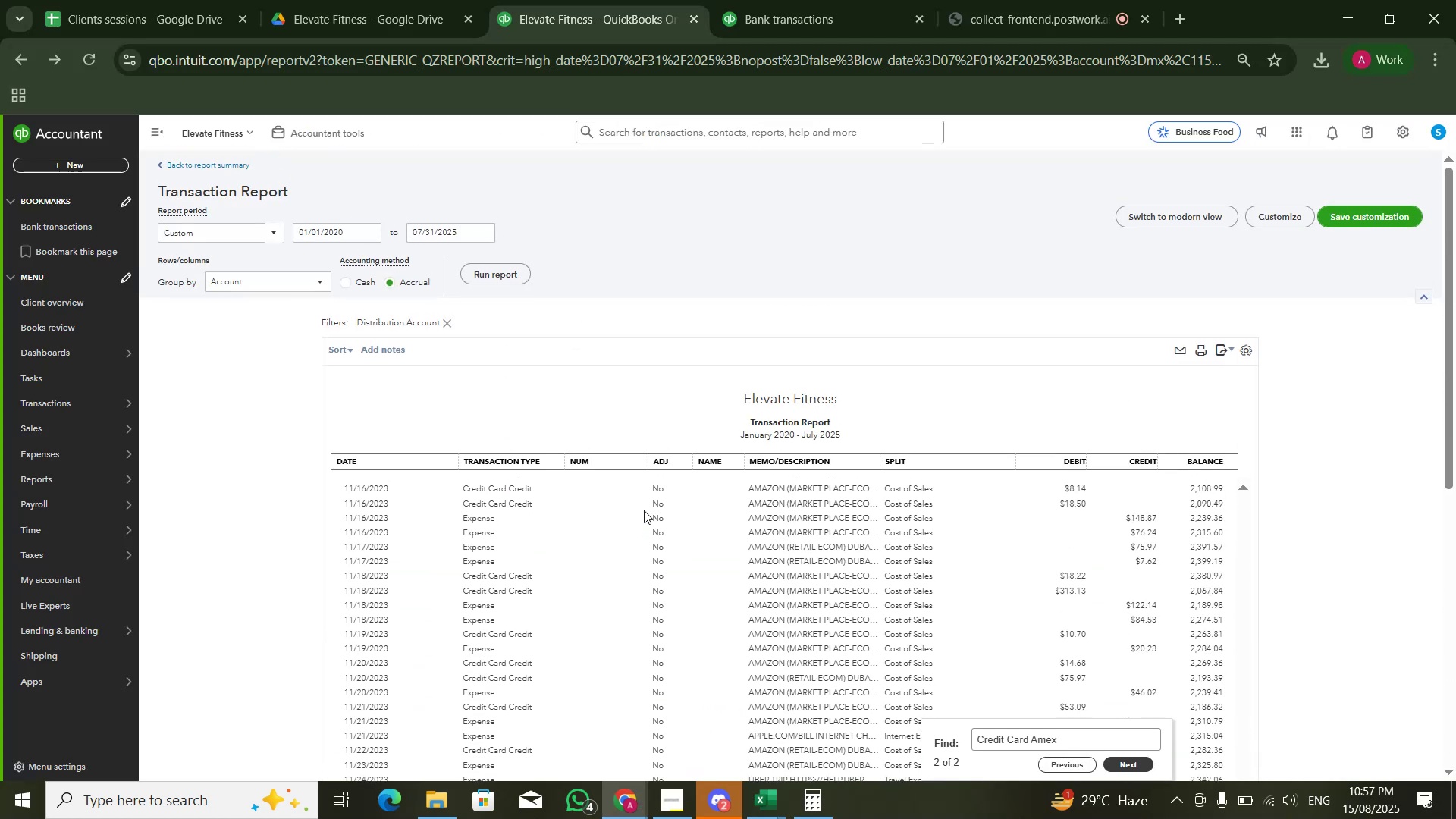 
hold_key(key=ArrowDown, duration=0.67)
 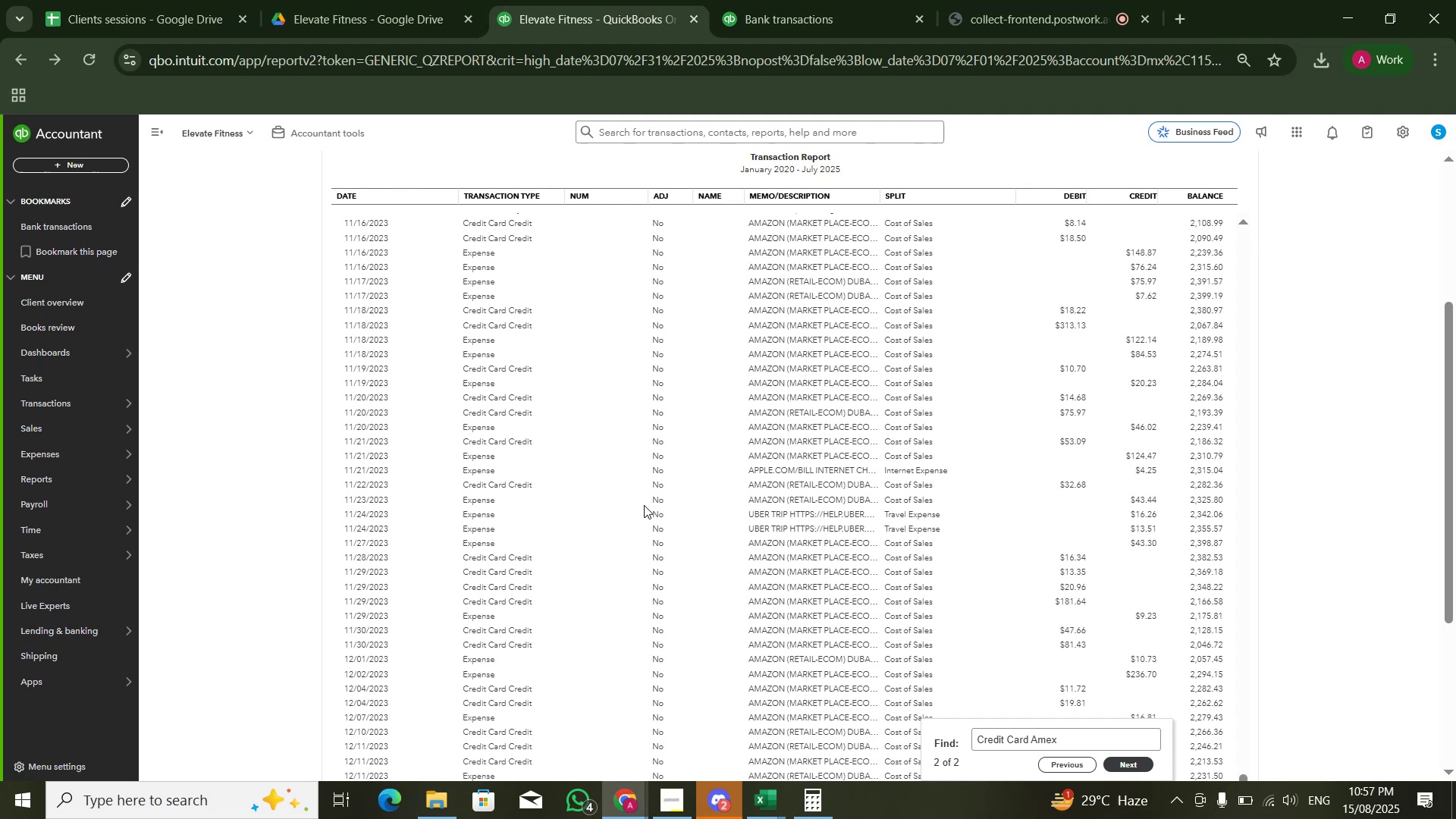 
scroll: coordinate [649, 497], scroll_direction: up, amount: 13.0
 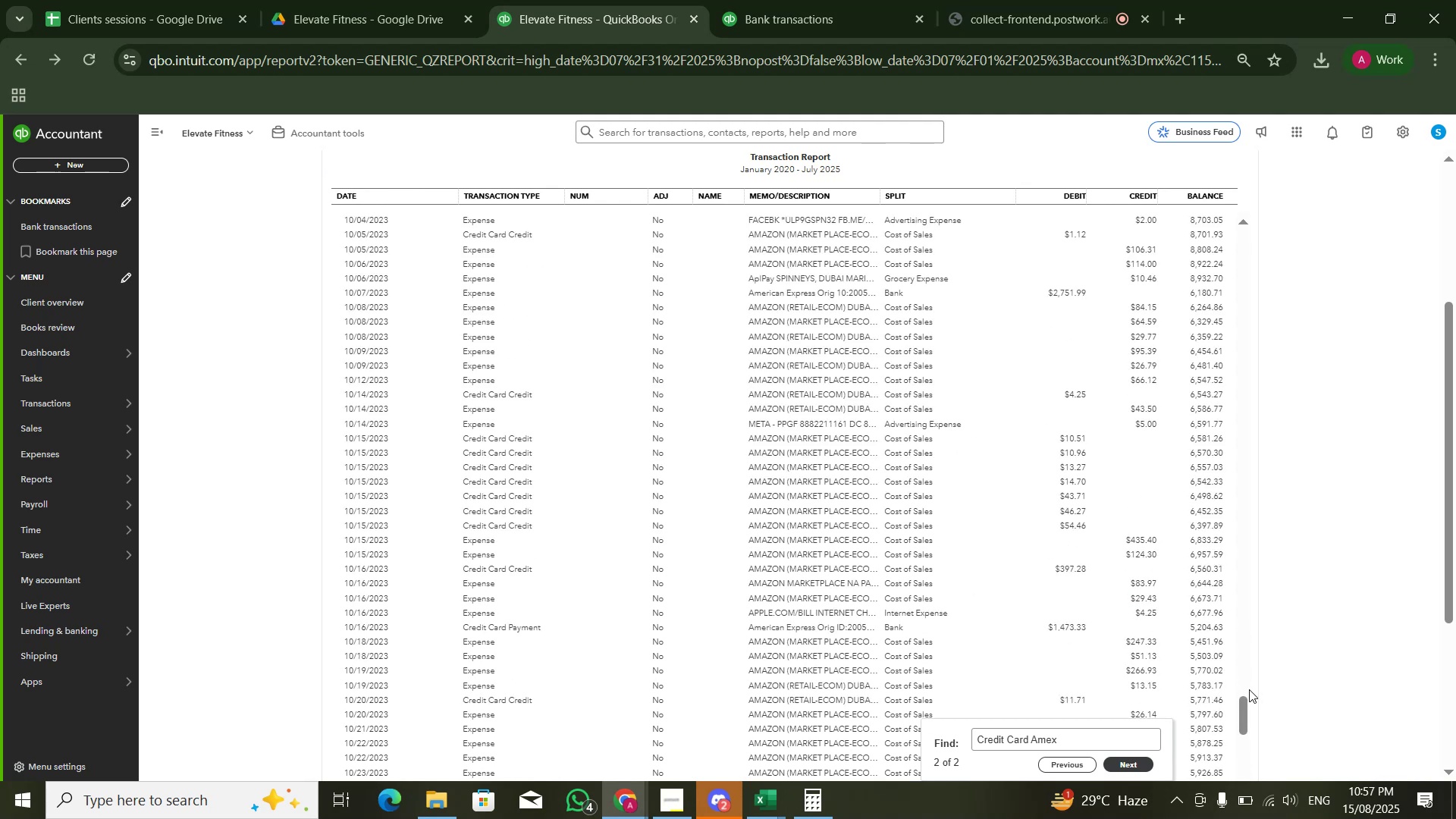 
left_click_drag(start_coordinate=[1242, 714], to_coordinate=[1232, 190])
 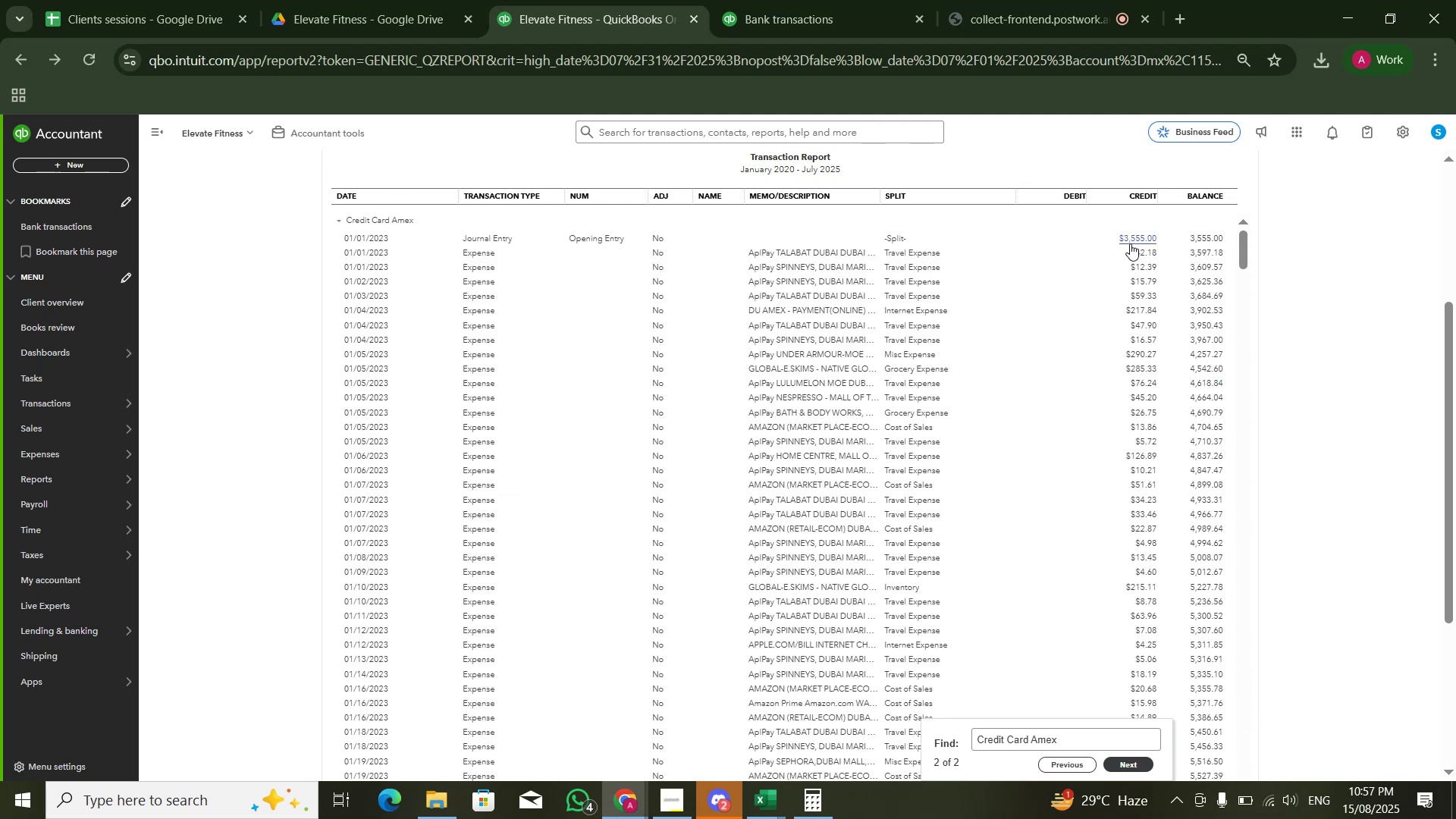 
left_click_drag(start_coordinate=[1244, 258], to_coordinate=[1241, 304])
 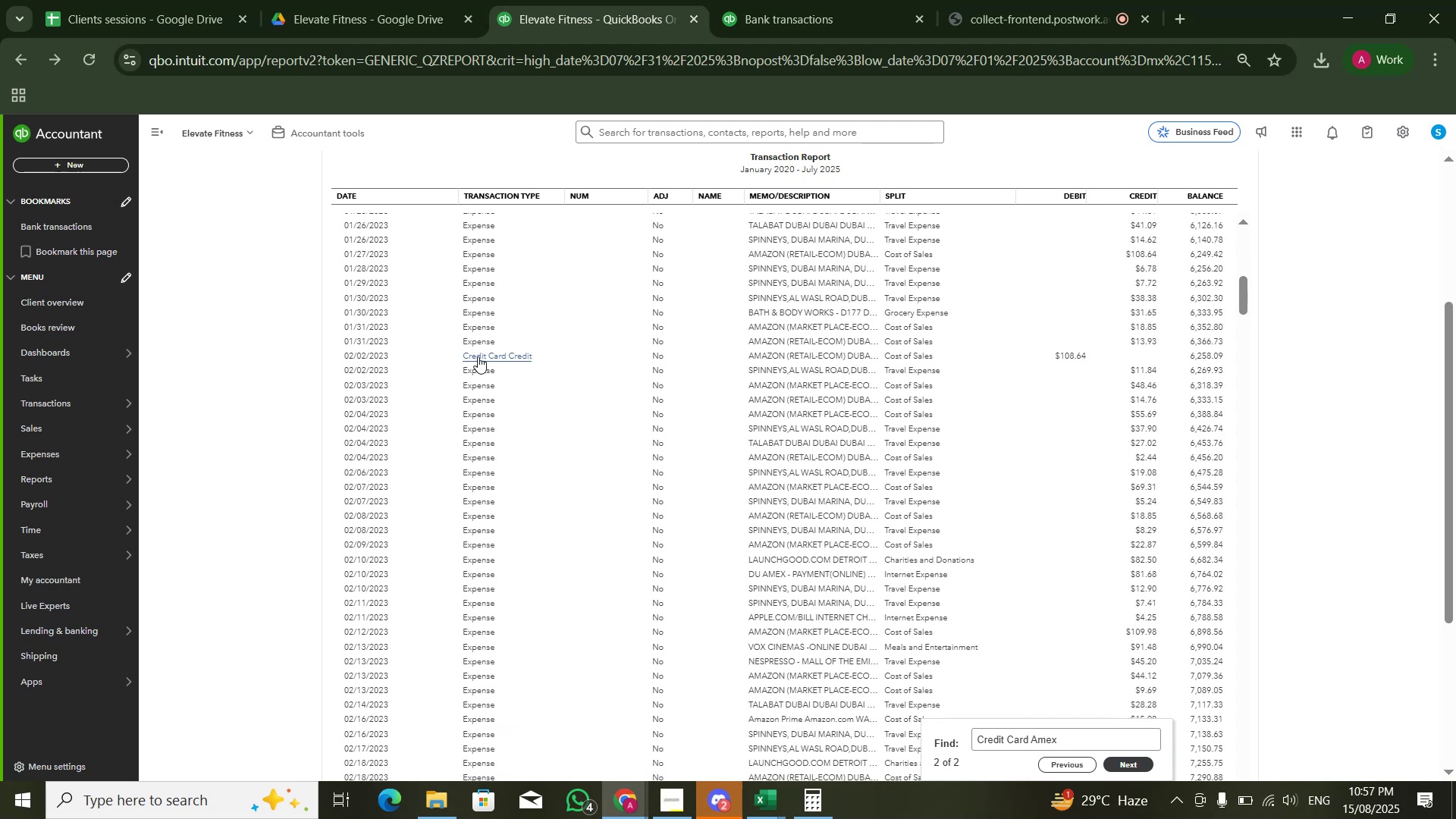 
left_click([490, 353])
 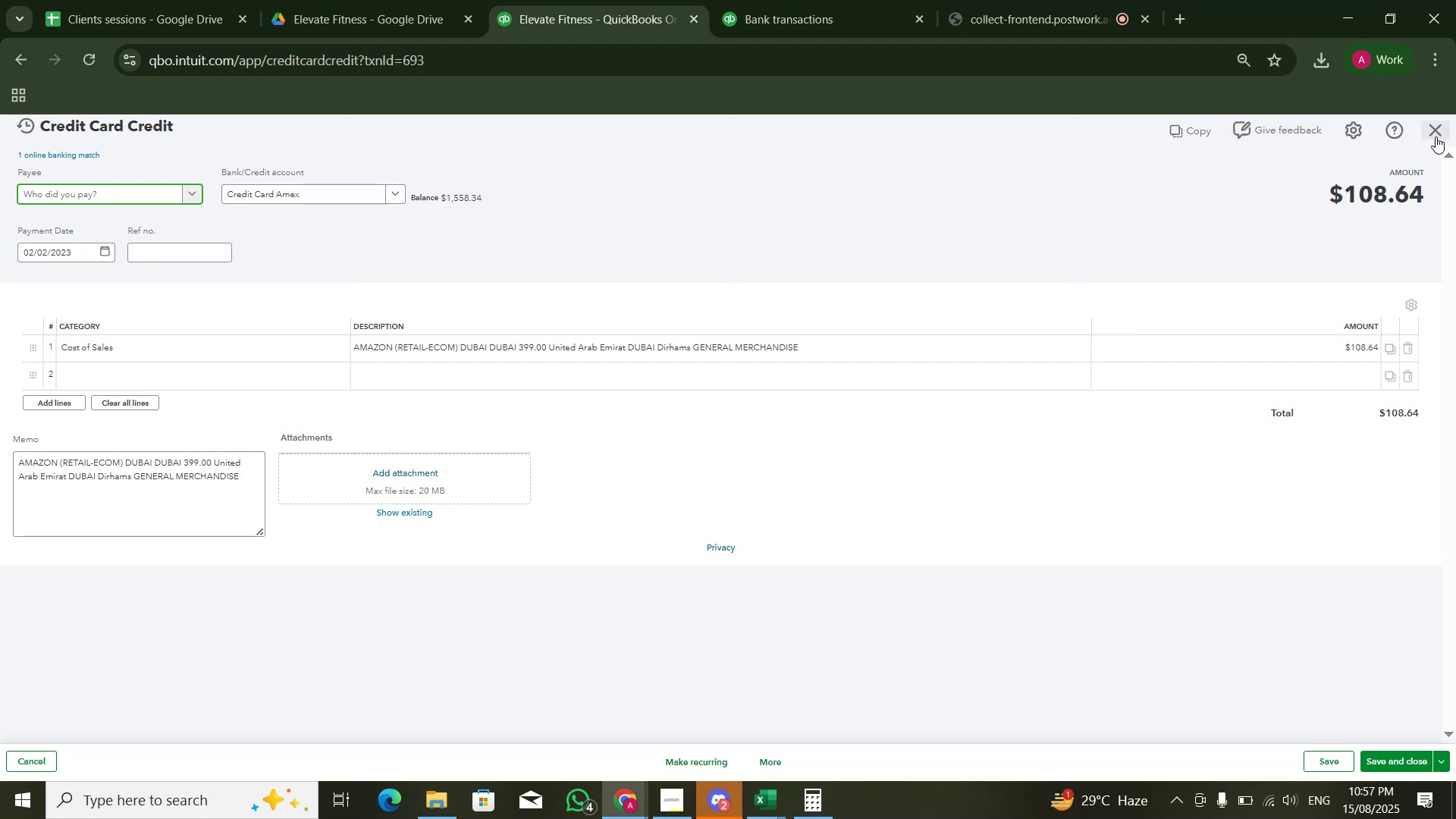 
wait(6.39)
 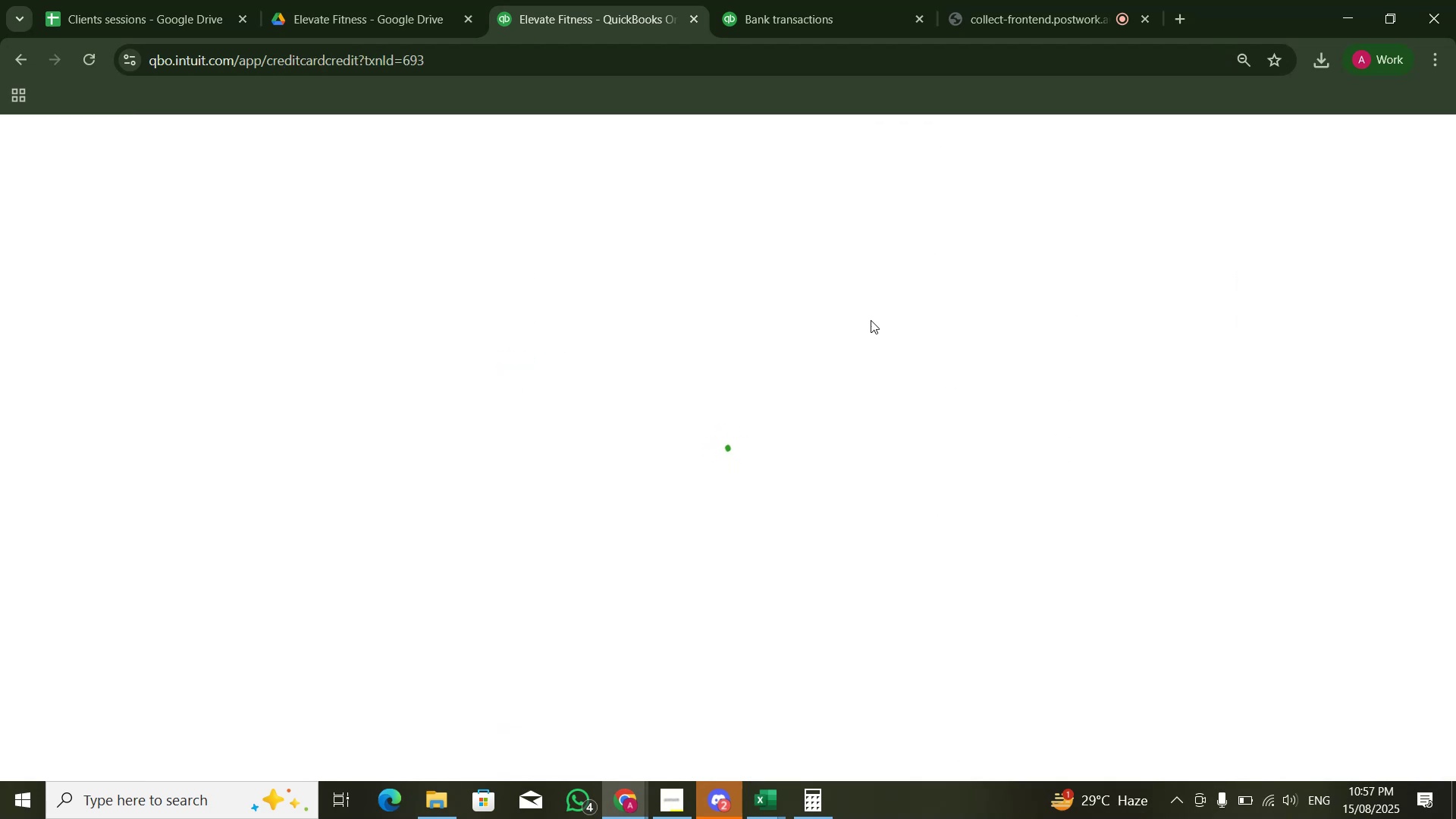 
left_click([1436, 136])
 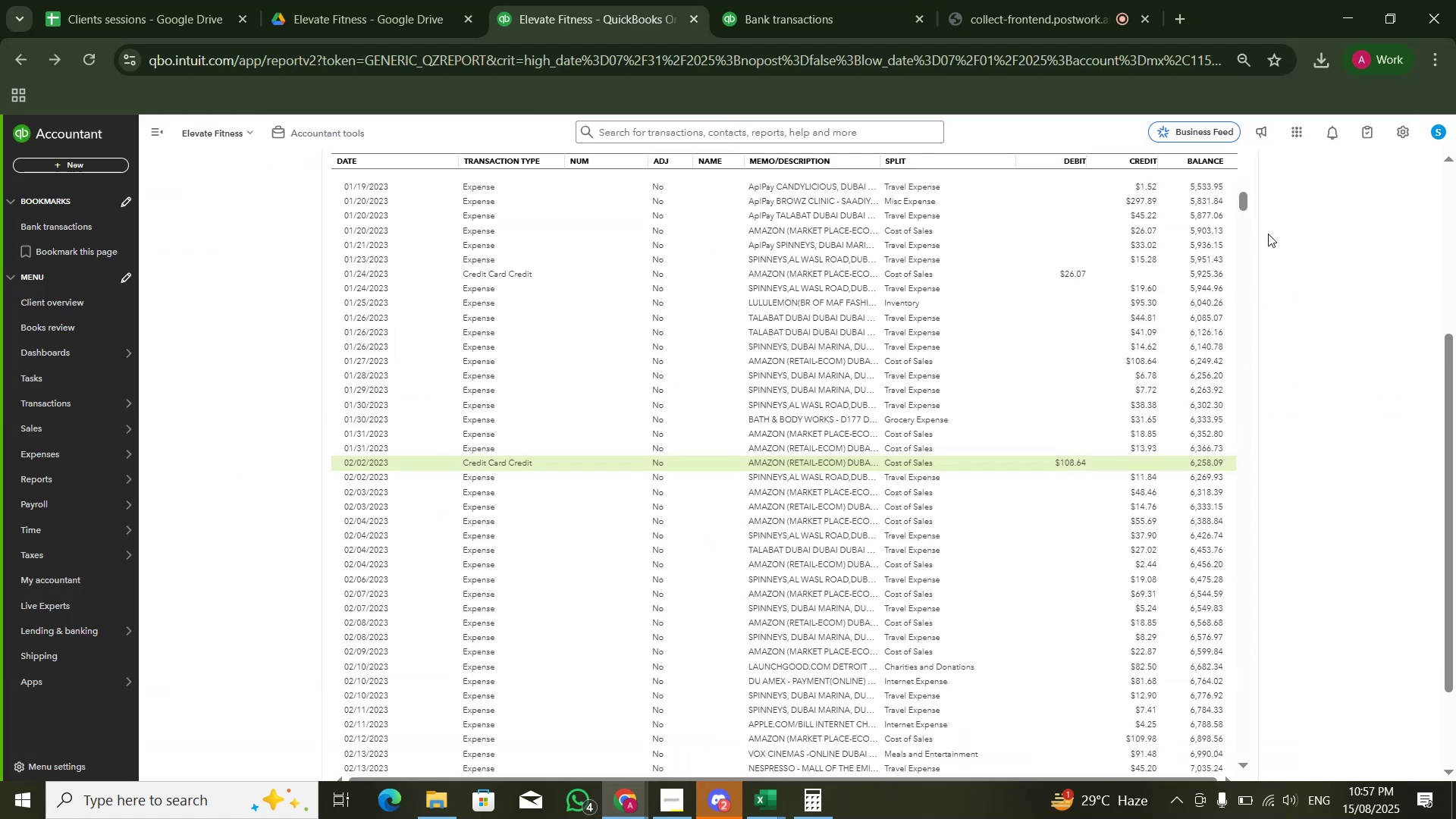 
wait(7.98)
 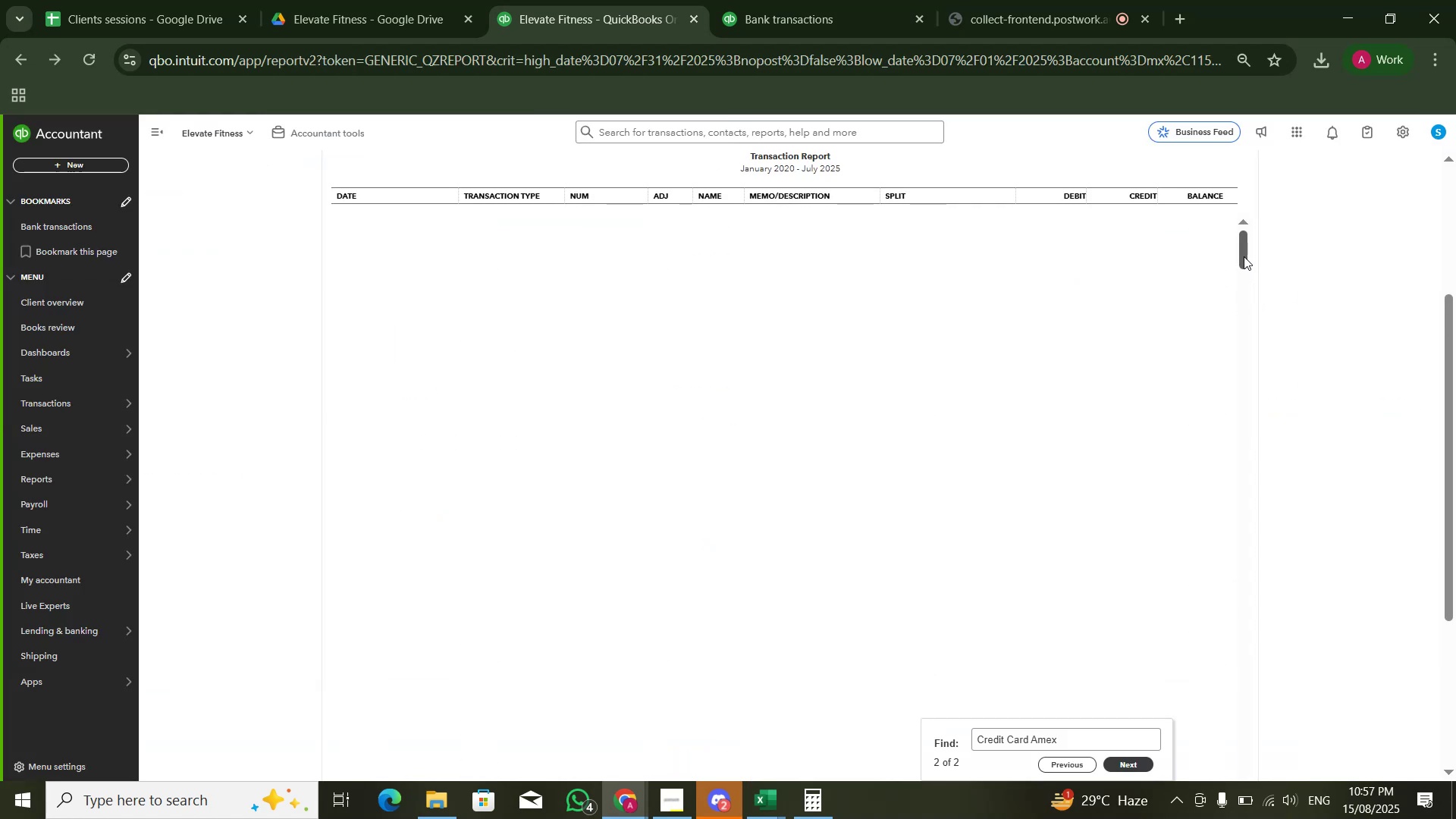 
left_click_drag(start_coordinate=[1241, 201], to_coordinate=[1251, 758])
 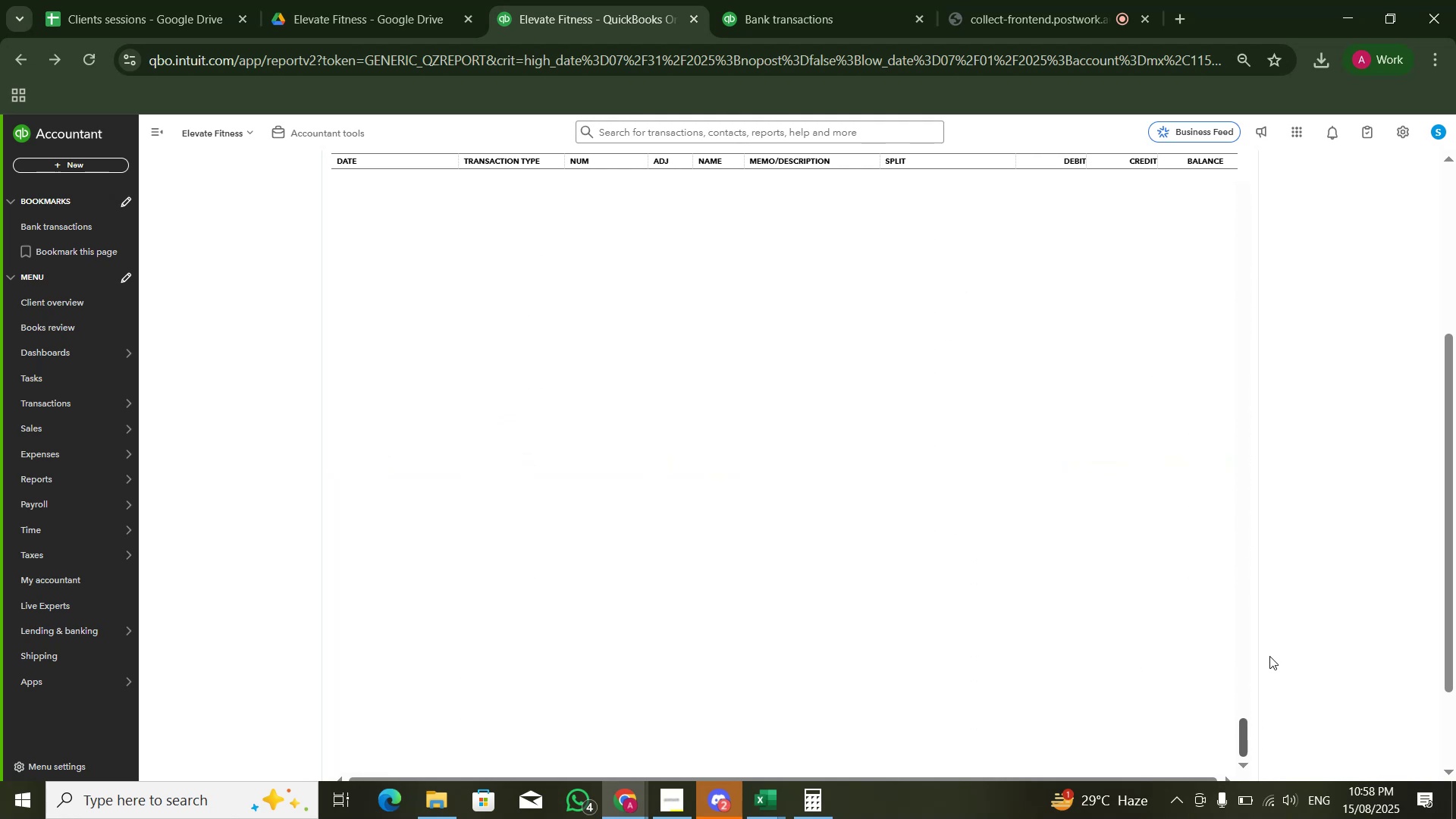 
scroll: coordinate [1269, 656], scroll_direction: down, amount: 3.0
 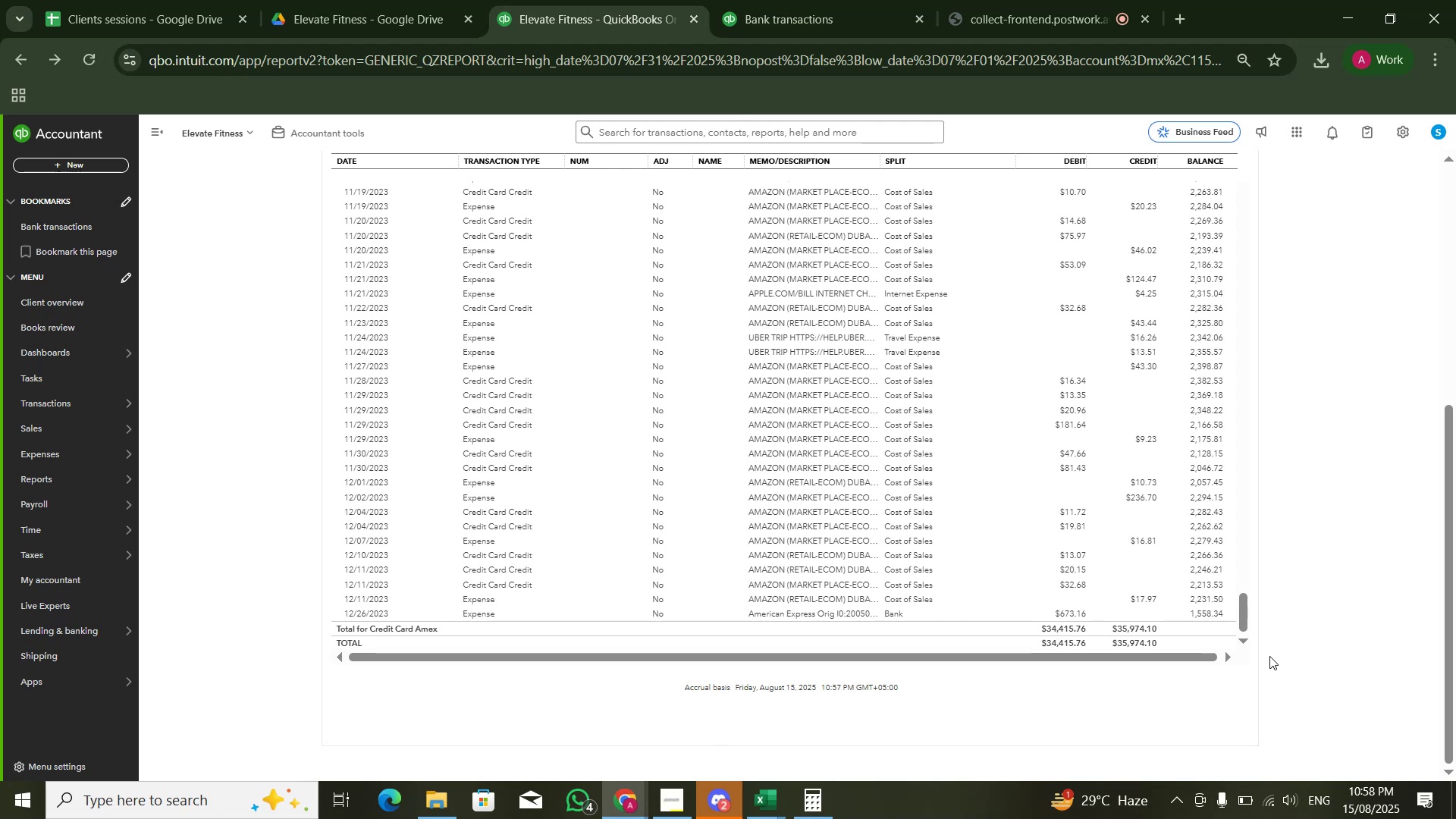 
key(Alt+AltLeft)
 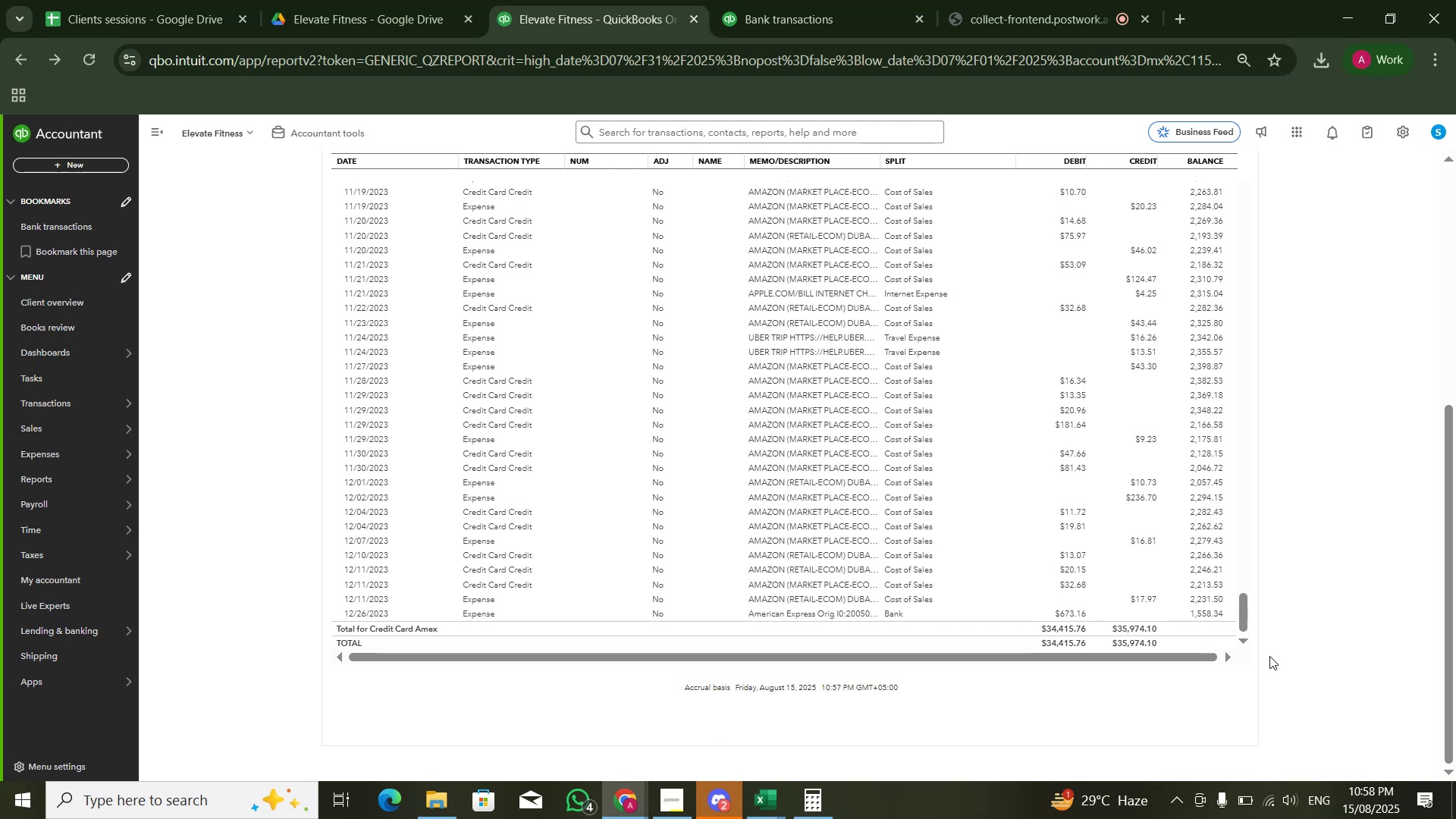 
key(Alt+Tab)
 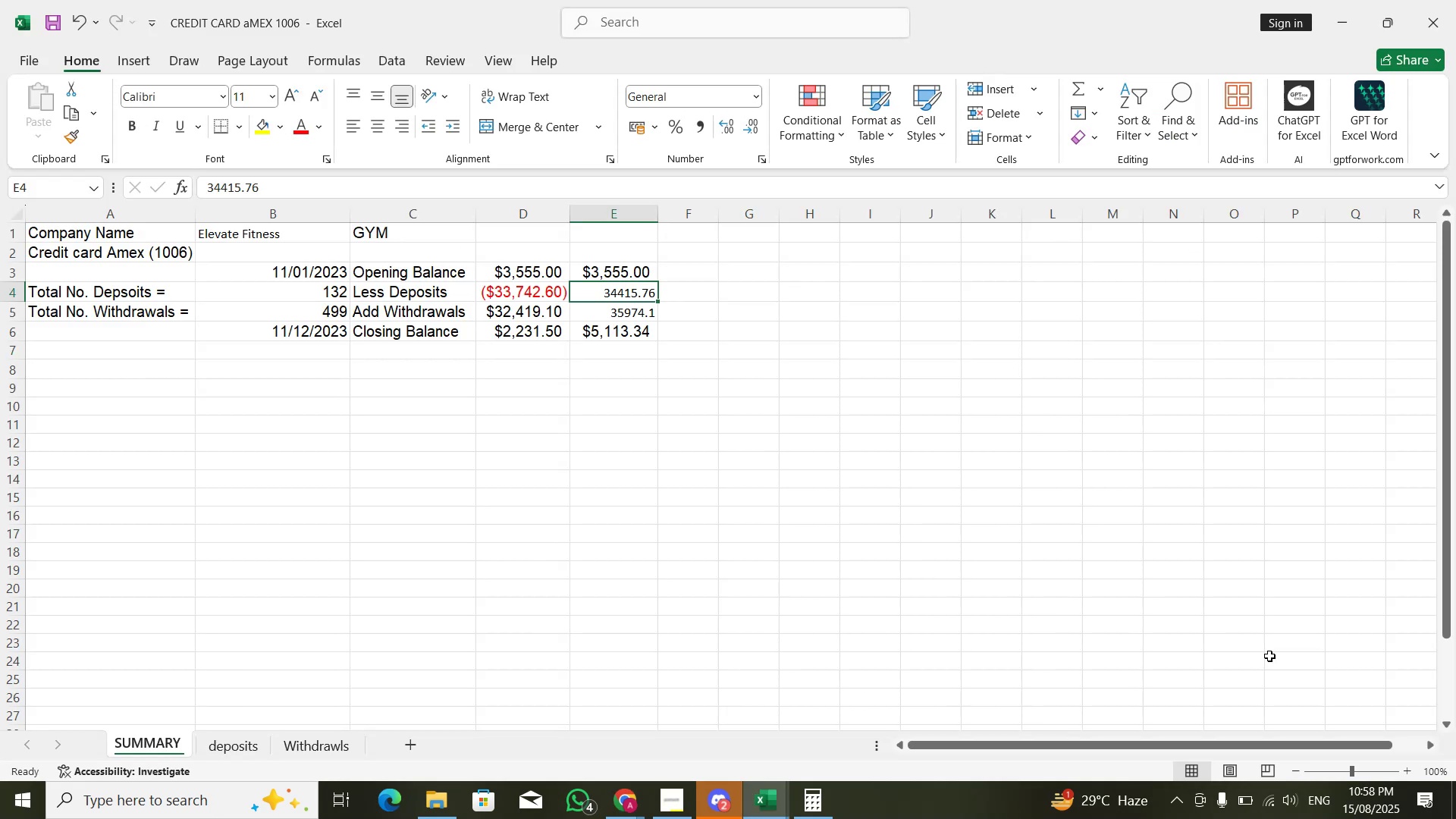 
key(Alt+Tab)
 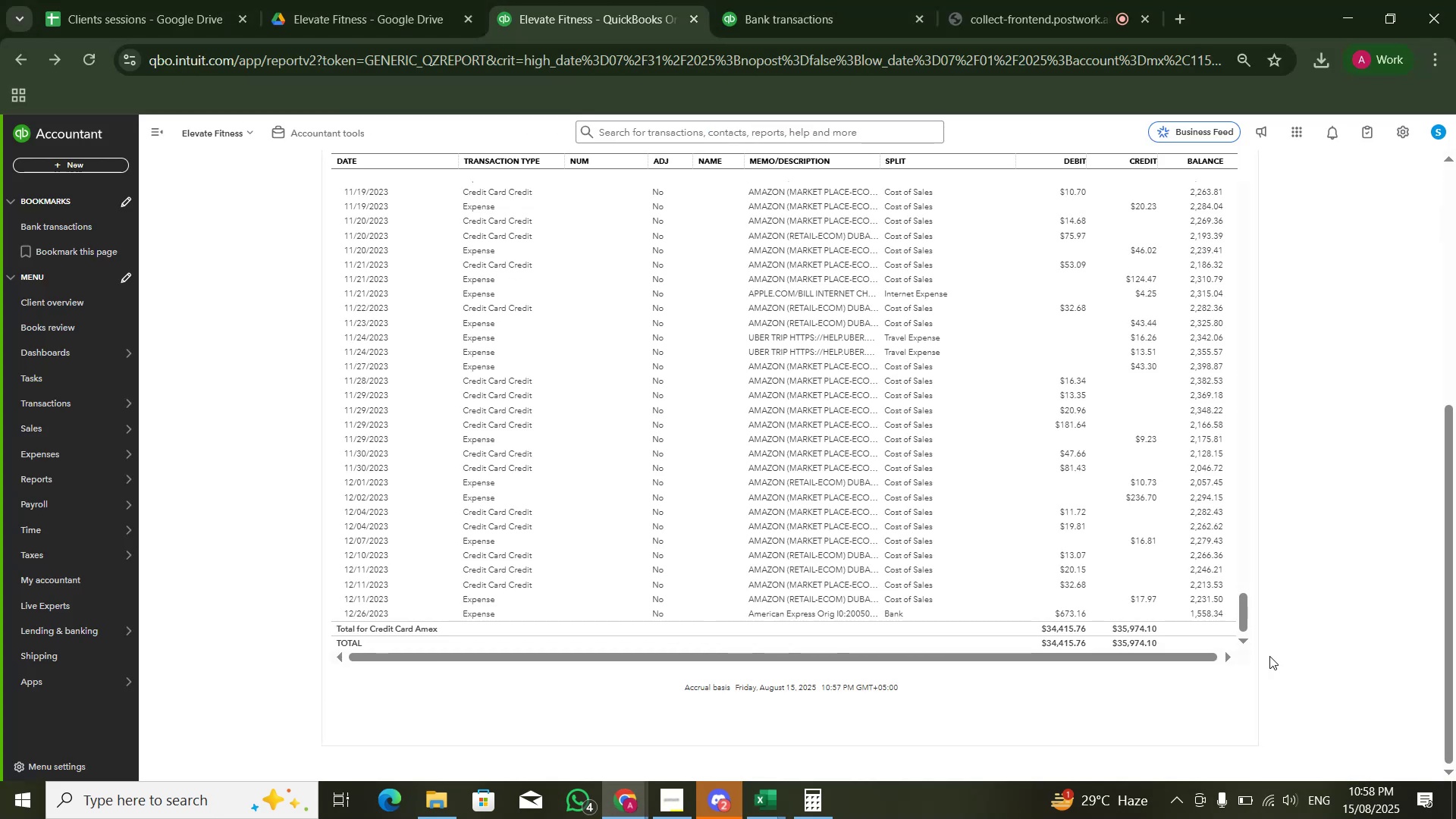 
key(Alt+AltLeft)
 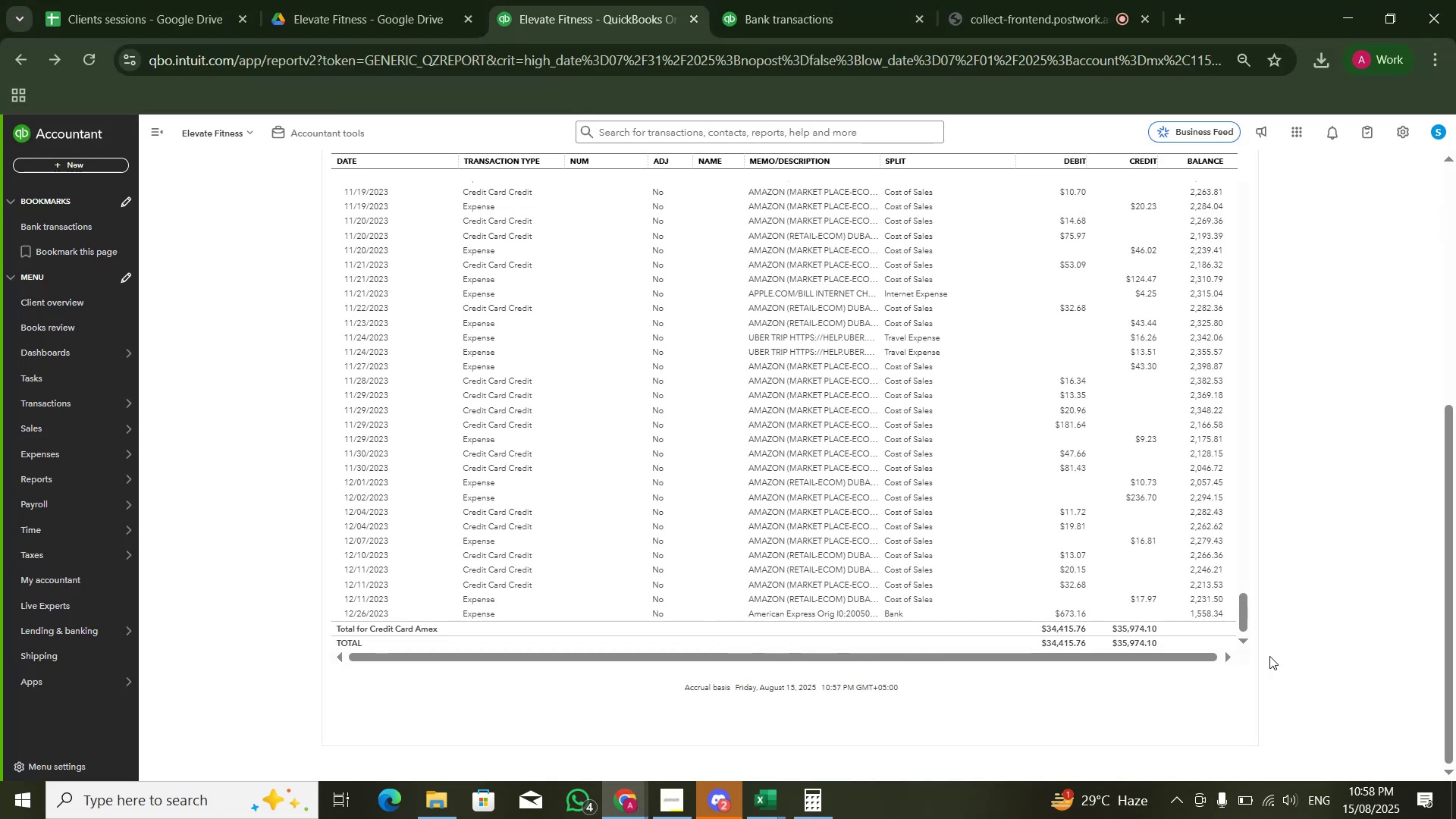 
key(Alt+Tab)
 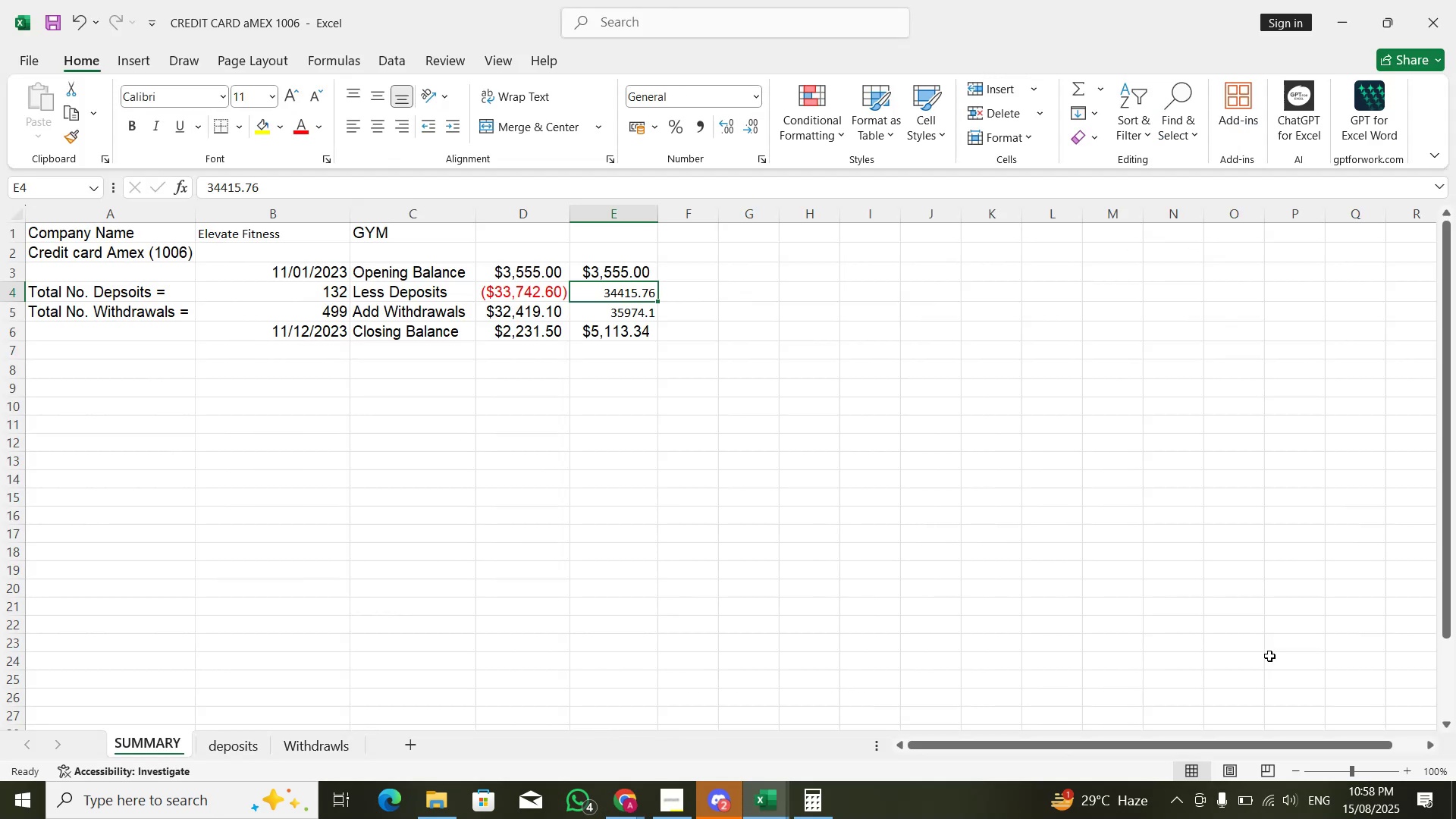 
key(Alt+AltLeft)
 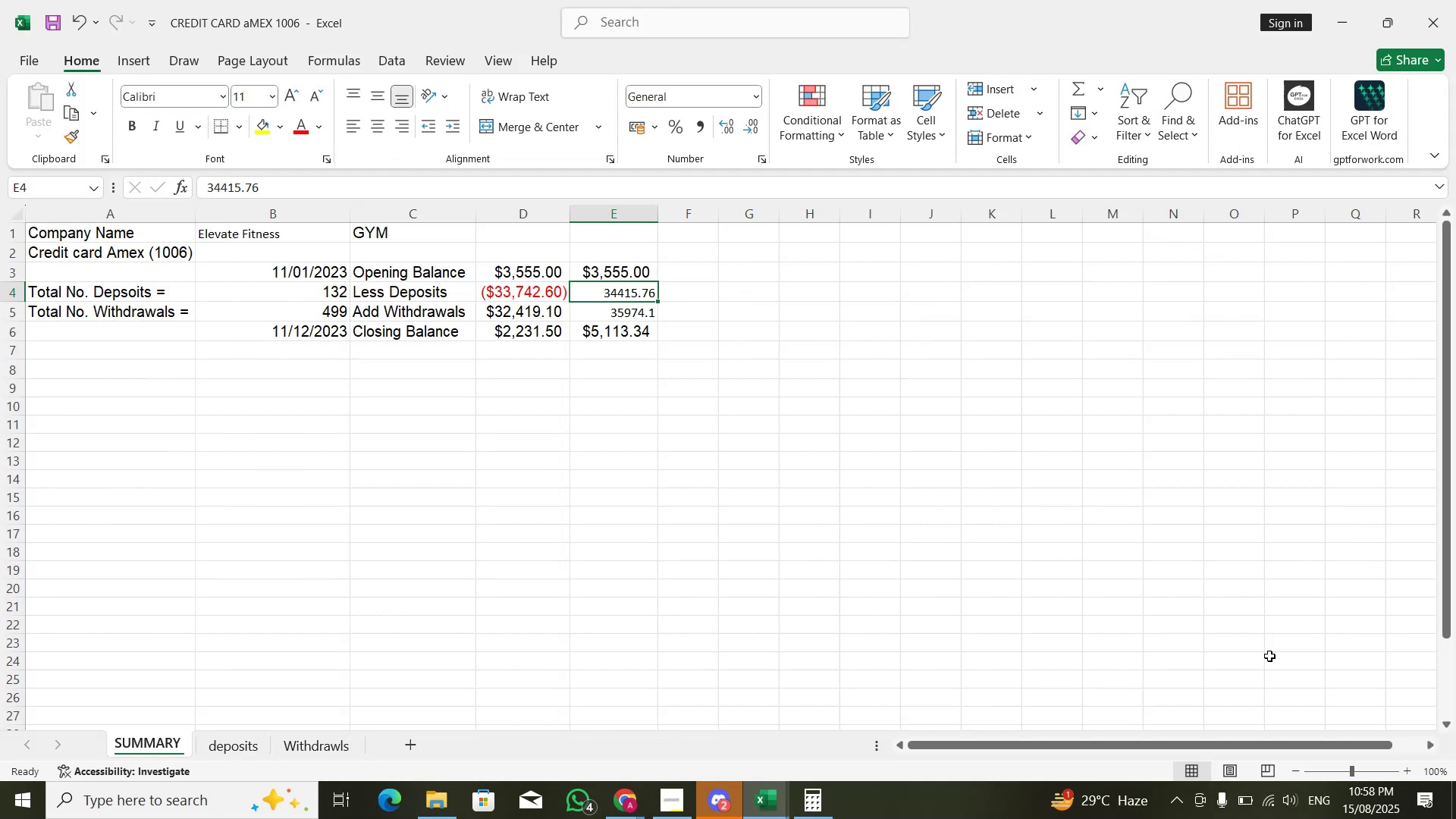 
key(Alt+Tab)
 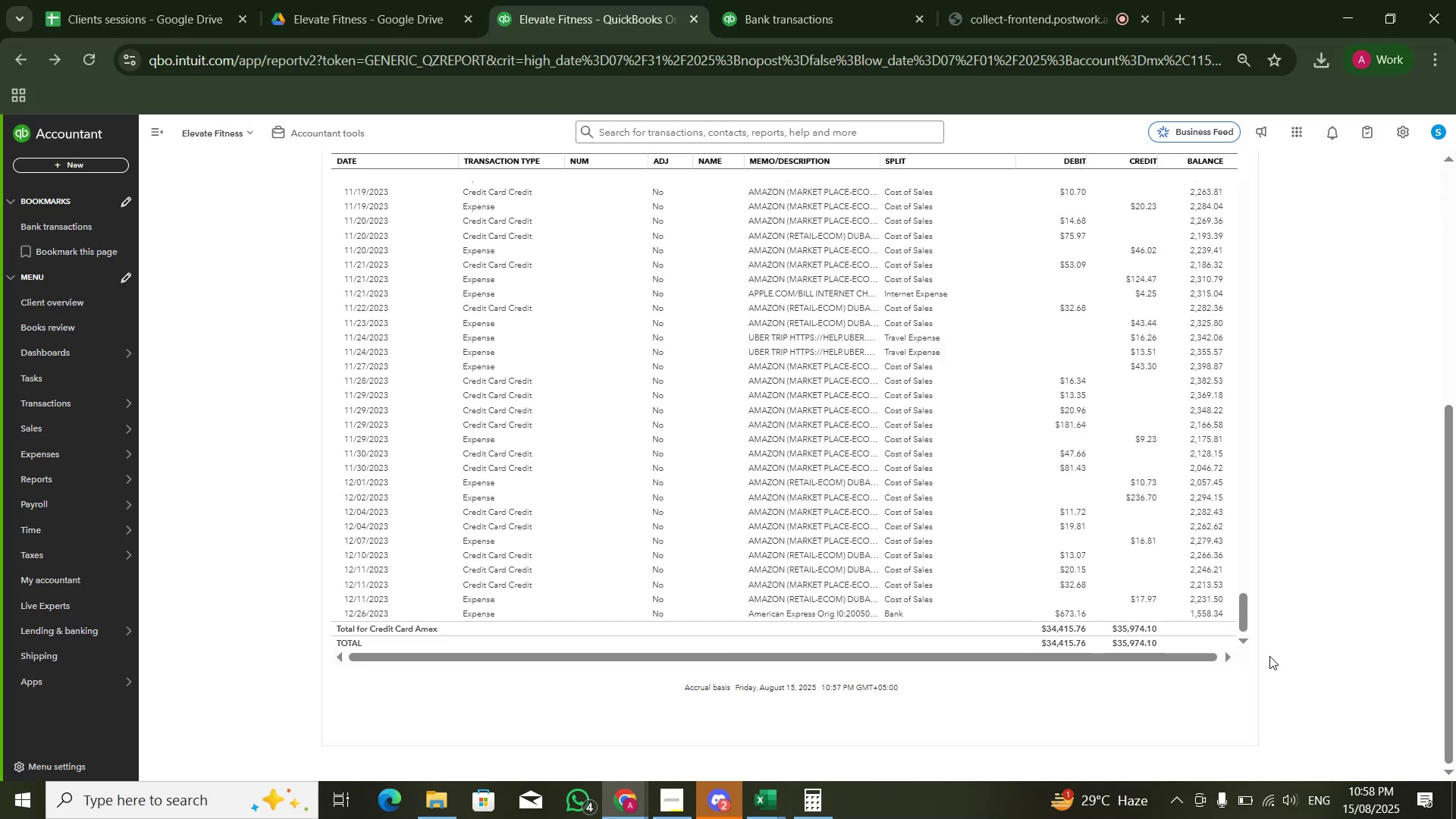 
key(Alt+AltLeft)
 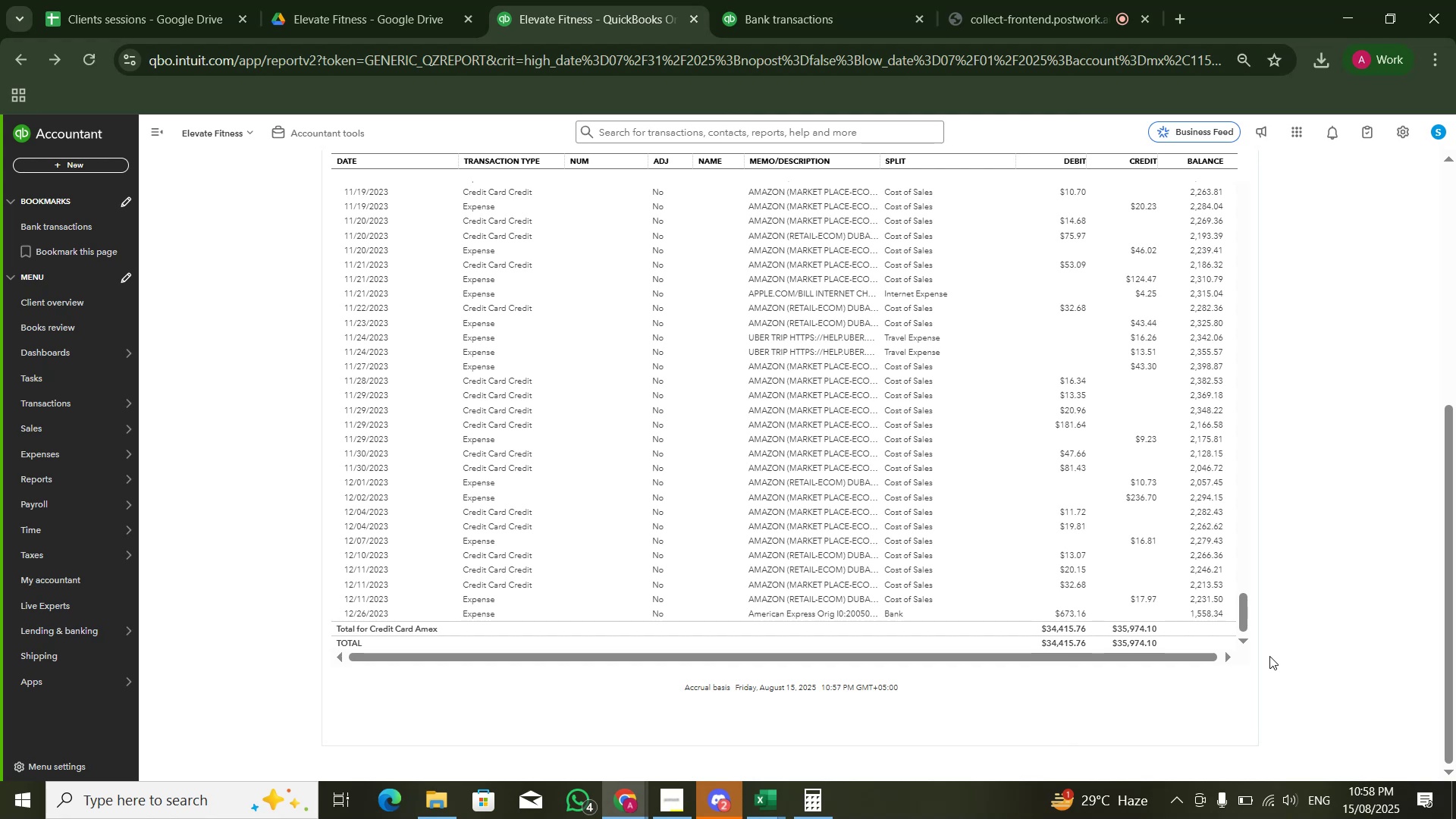 
key(Alt+Tab)
 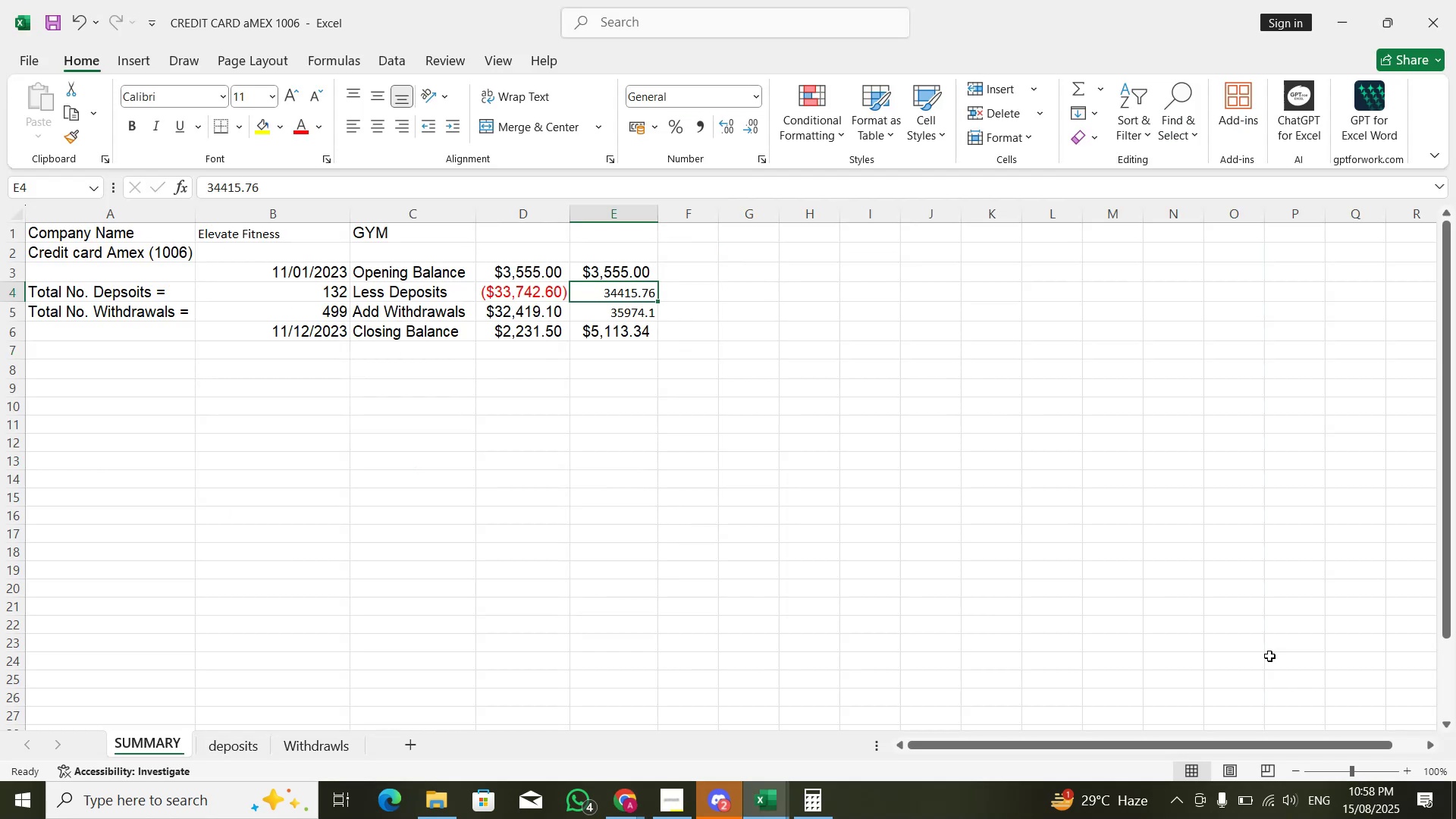 
key(Control+C)
 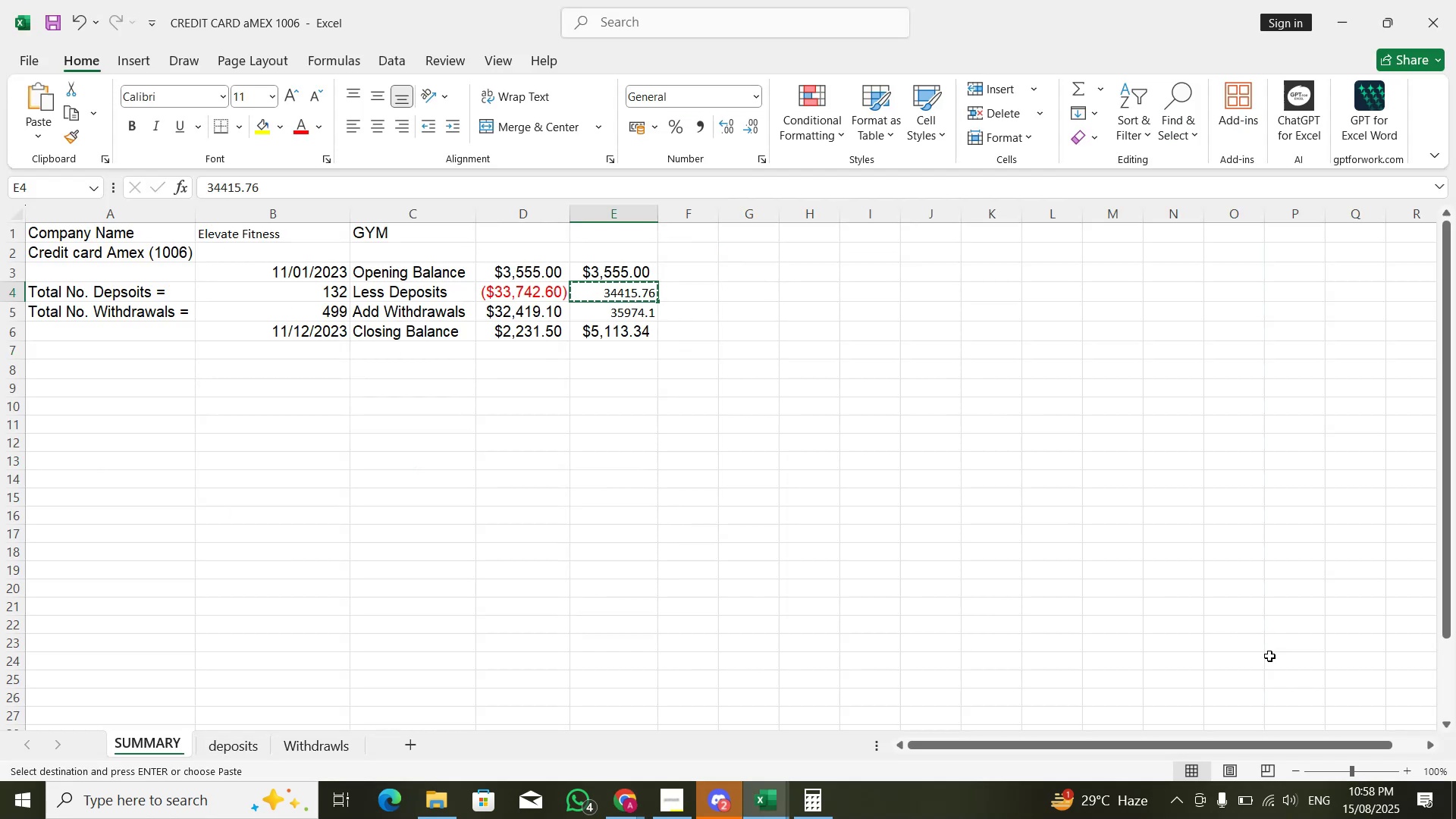 
key(ArrowRight)
 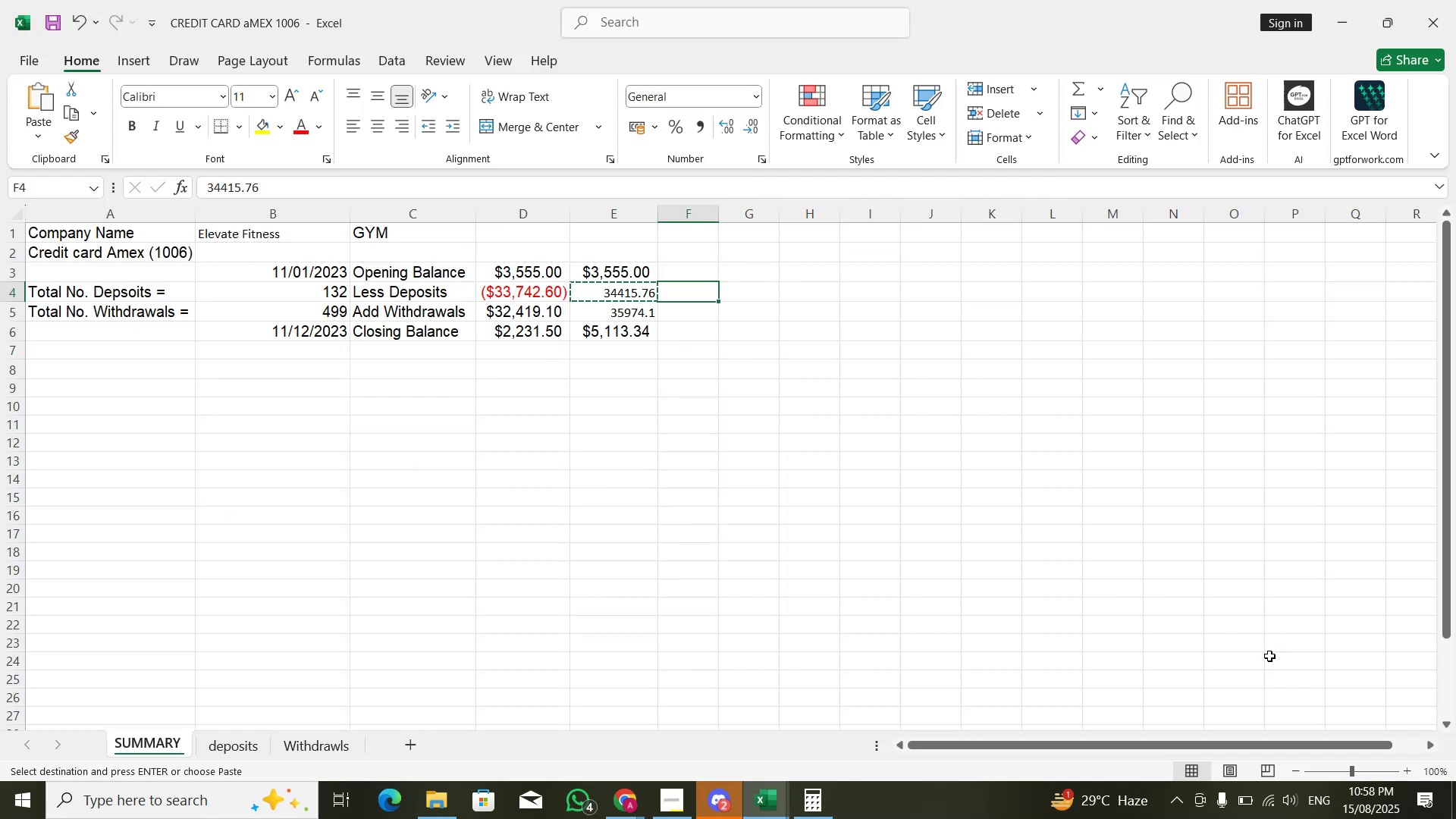 
key(ArrowDown)
 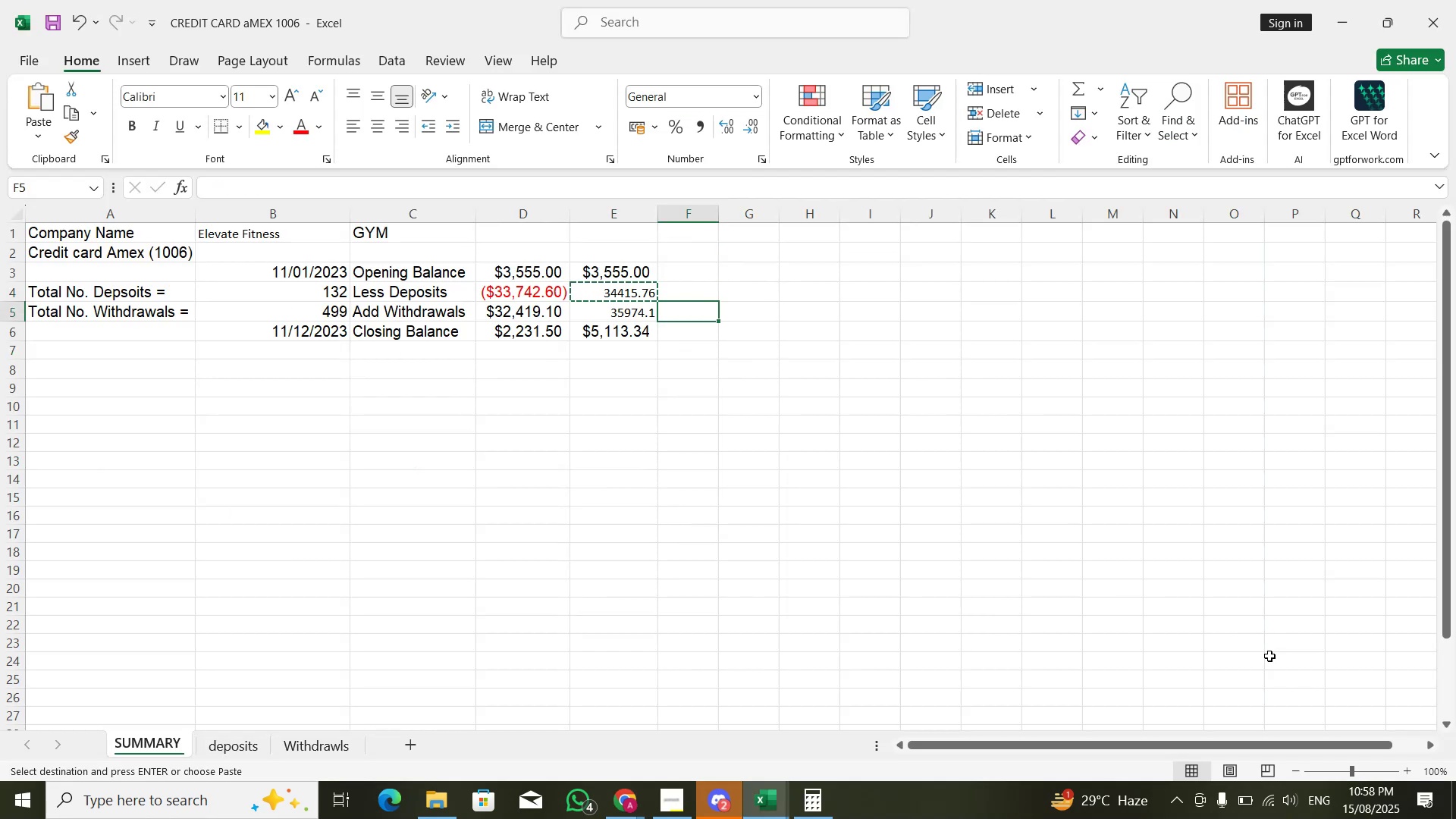 
key(Control+V)
 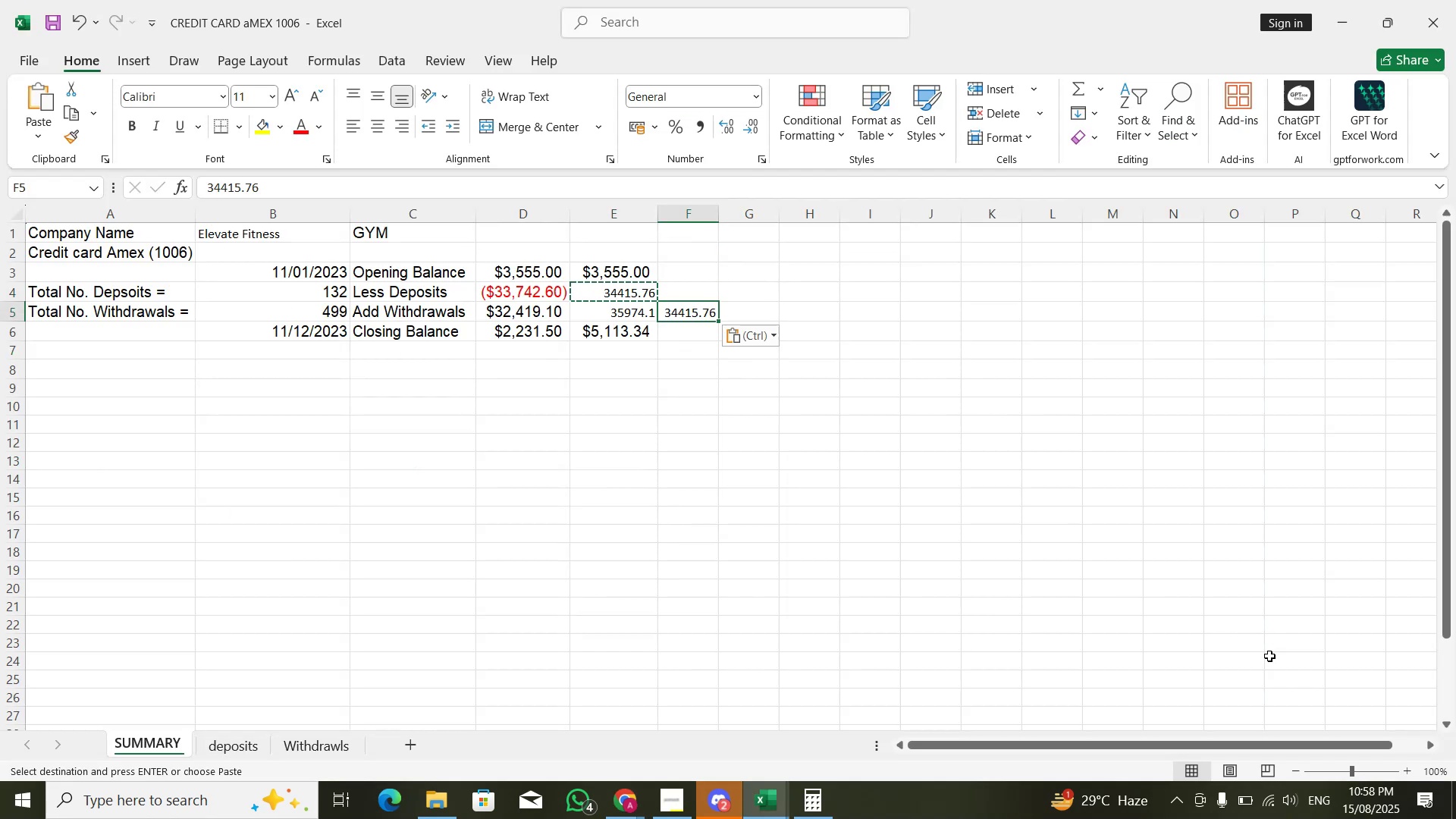 
key(ArrowLeft)
 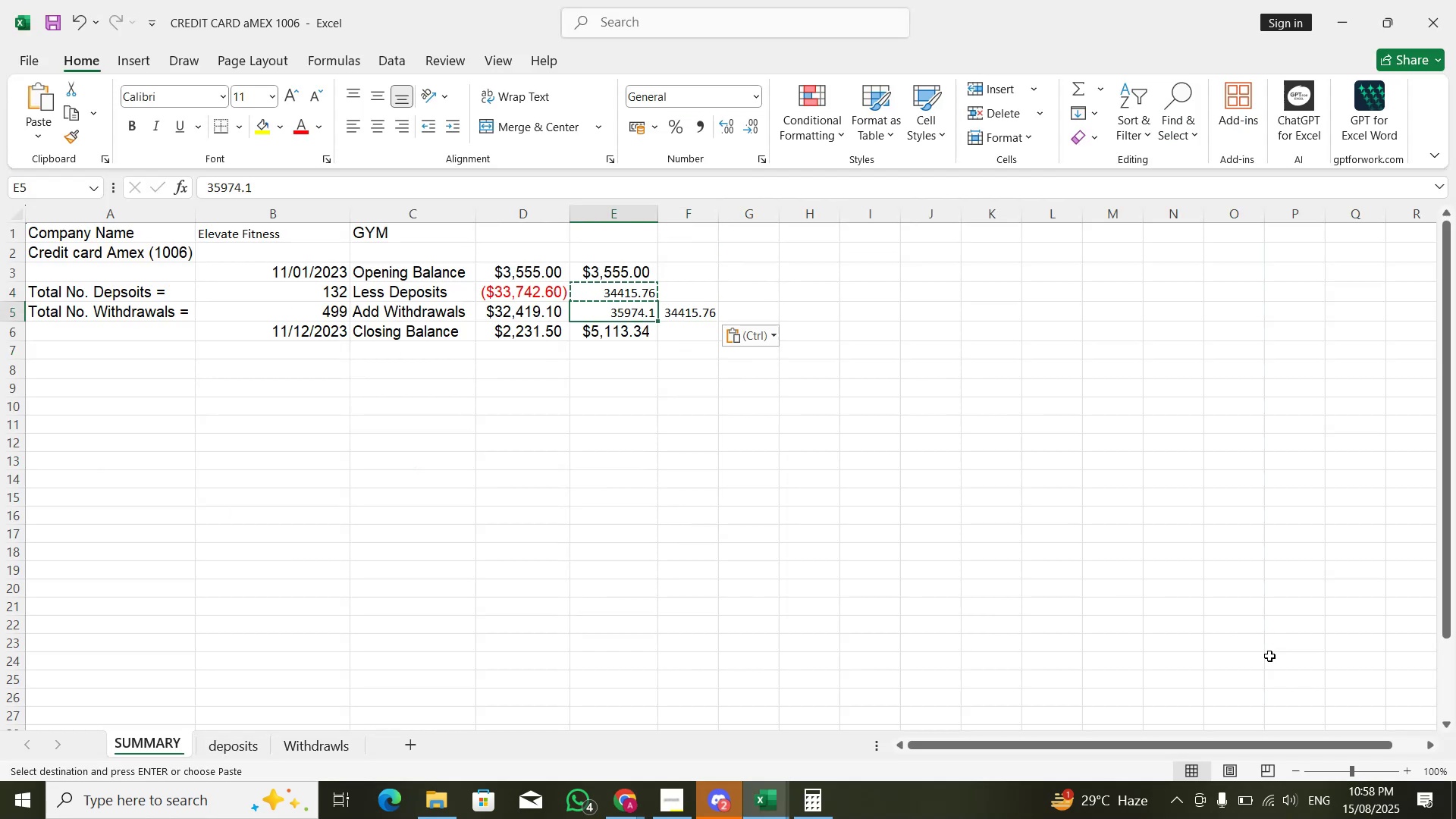 
key(Control+C)
 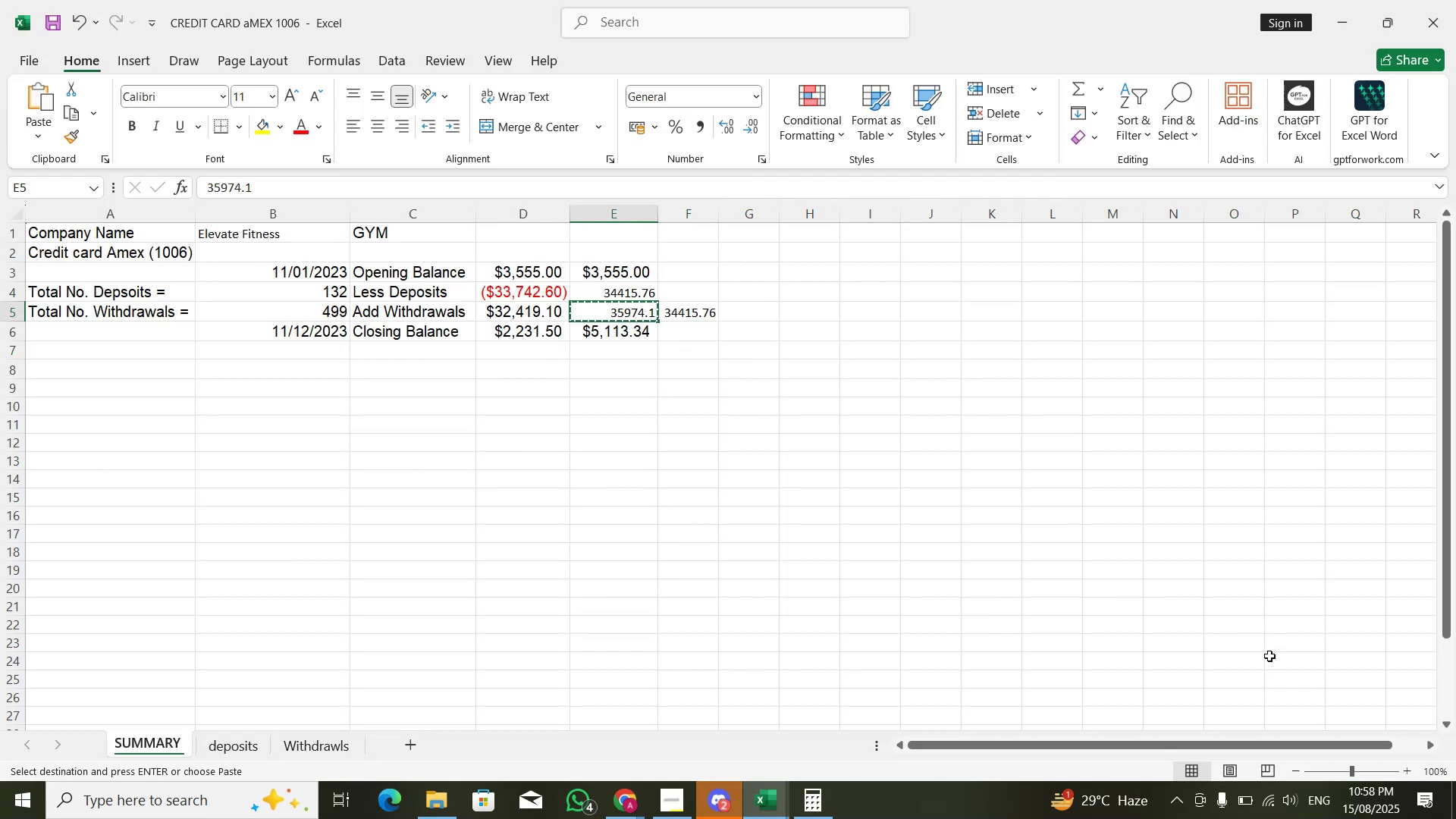 
key(ArrowUp)
 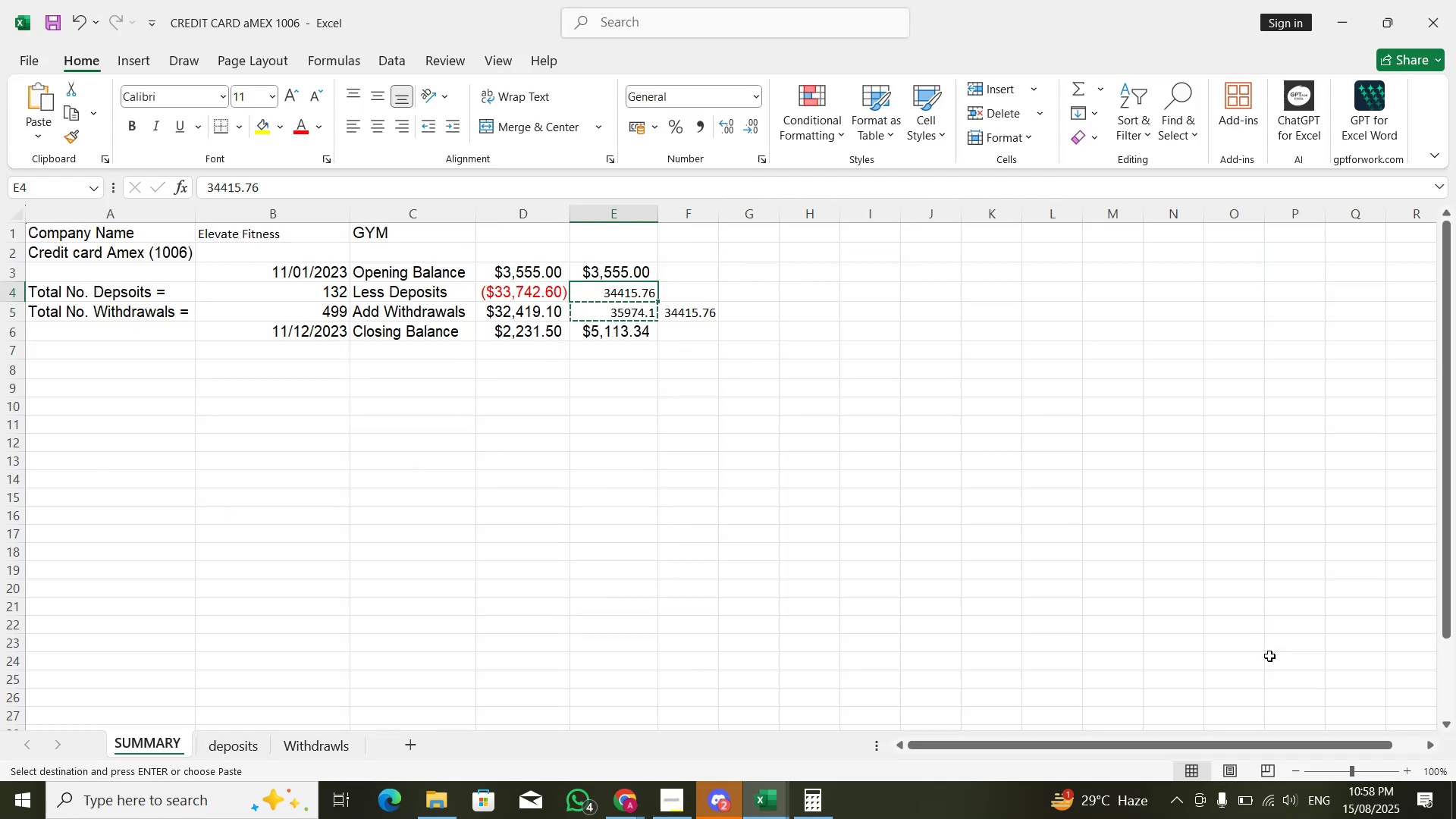 
key(Control+V)
 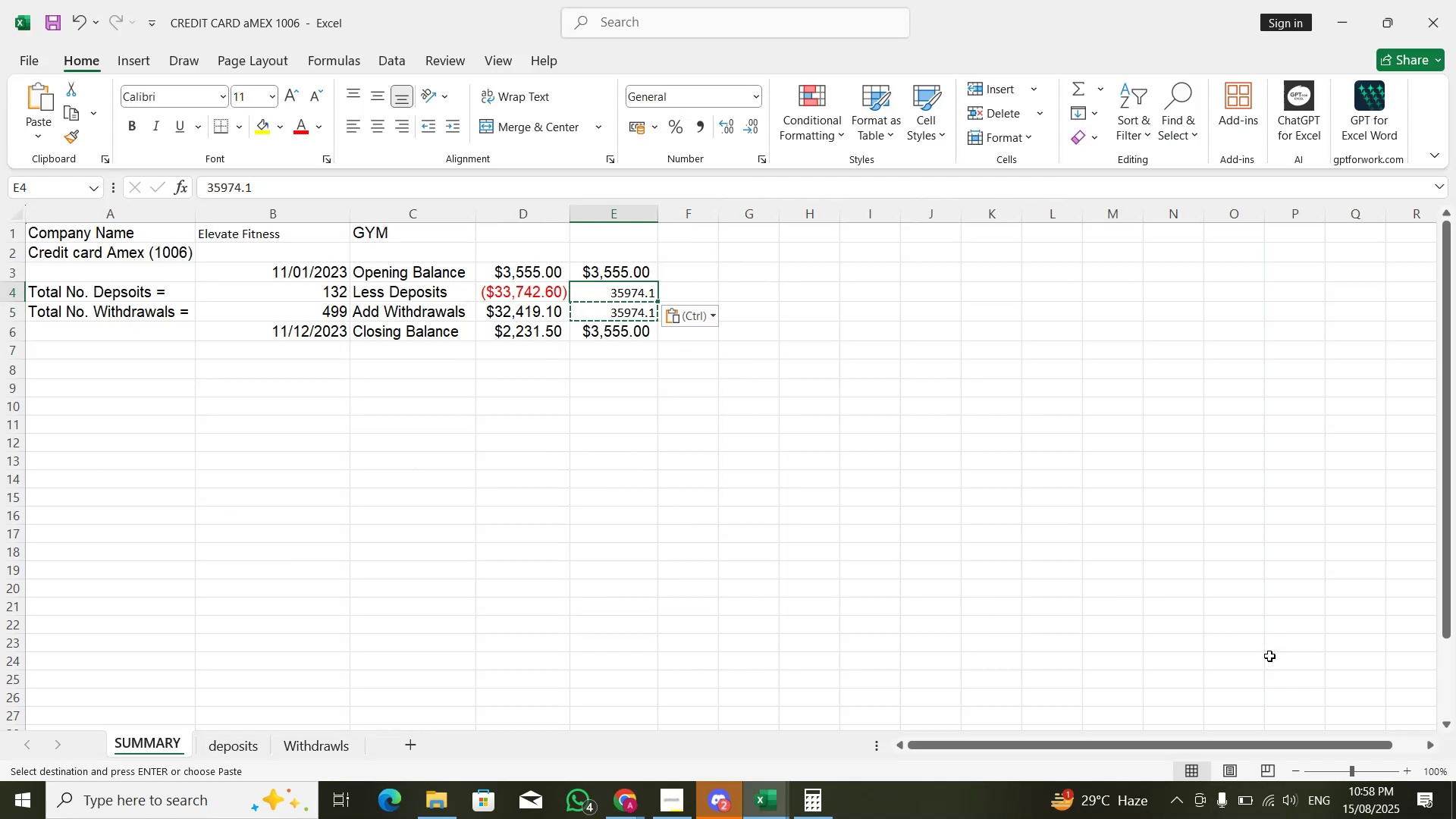 
key(ArrowDown)
 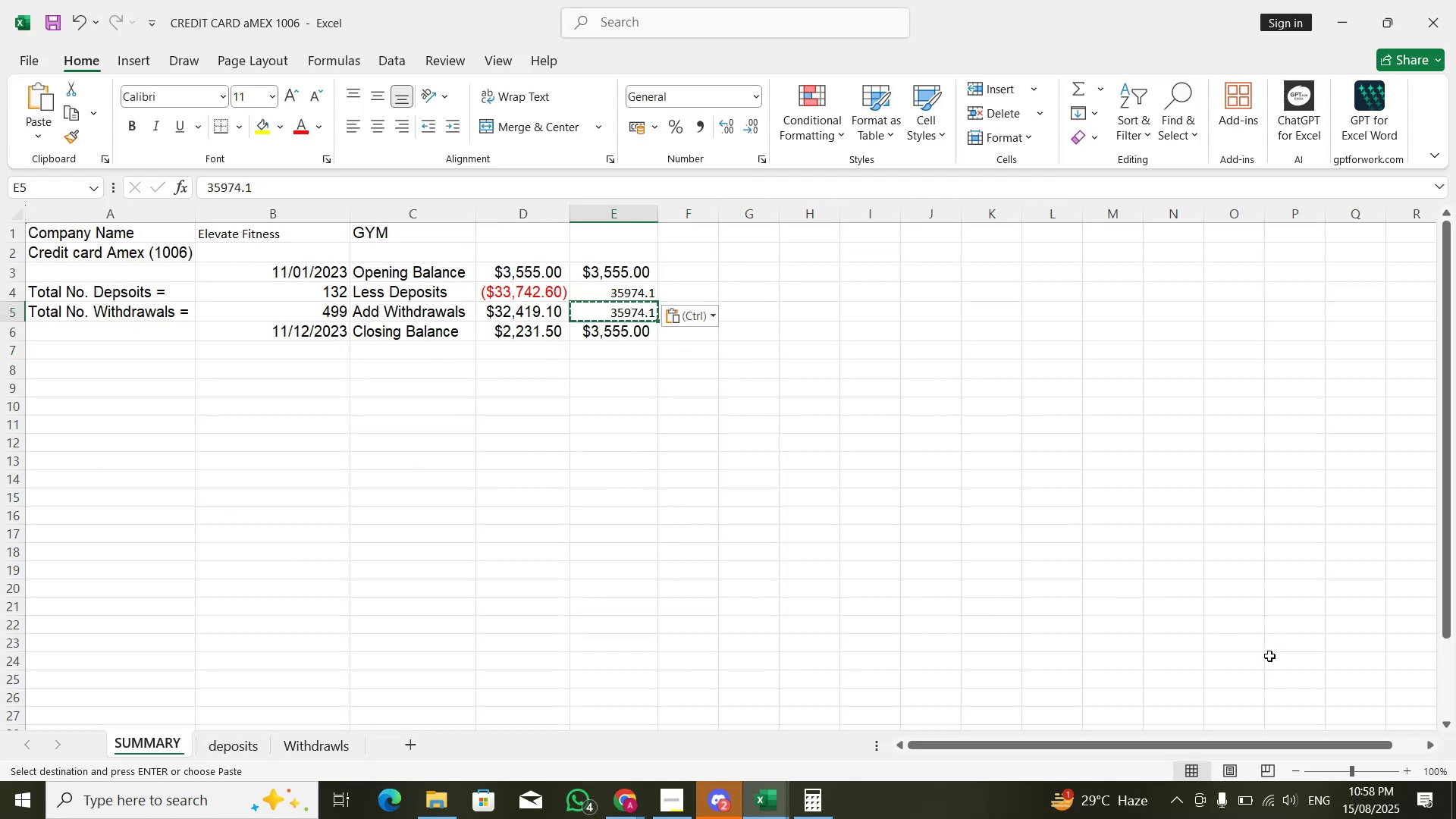 
key(ArrowRight)
 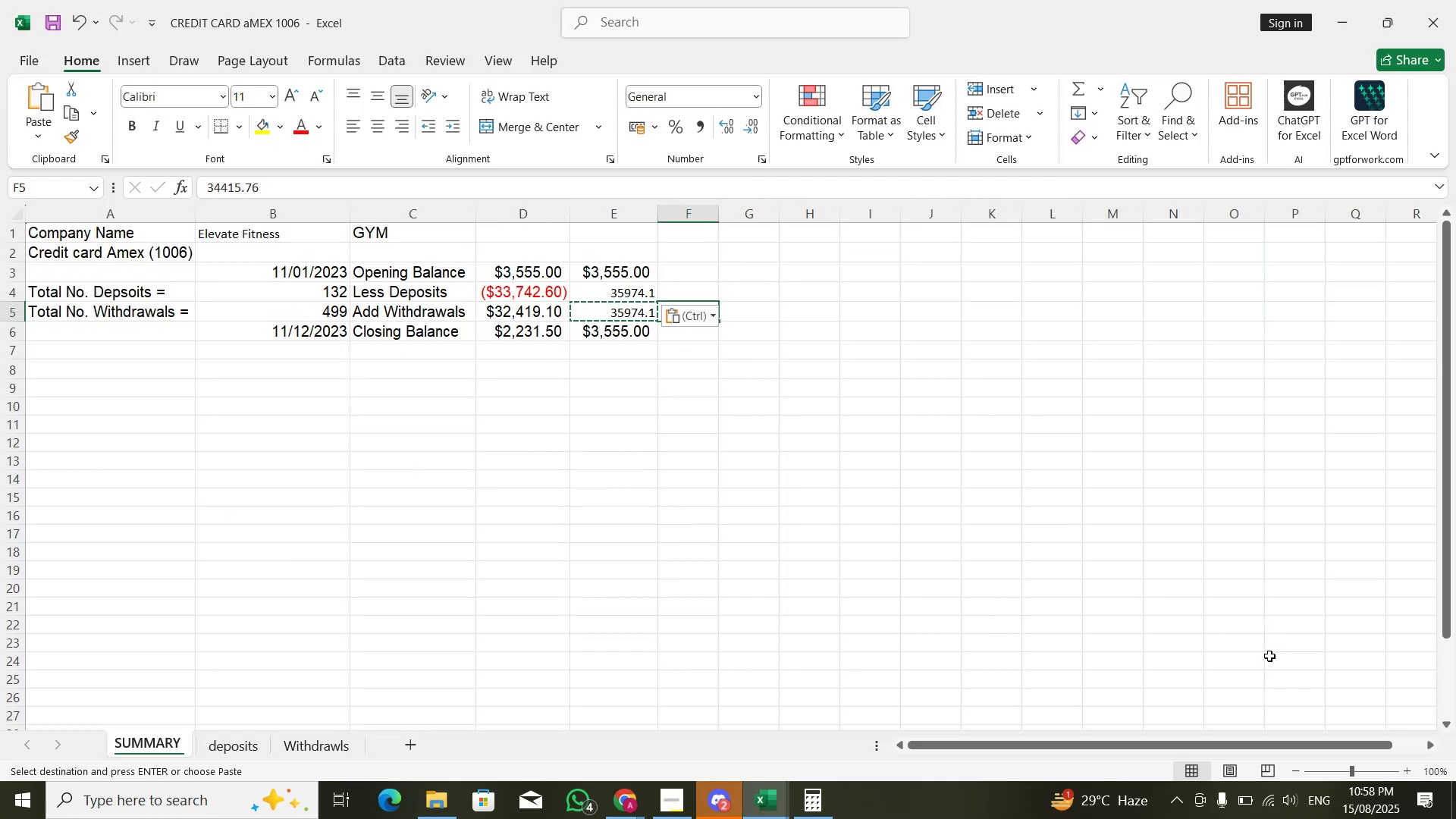 
key(Control+C)
 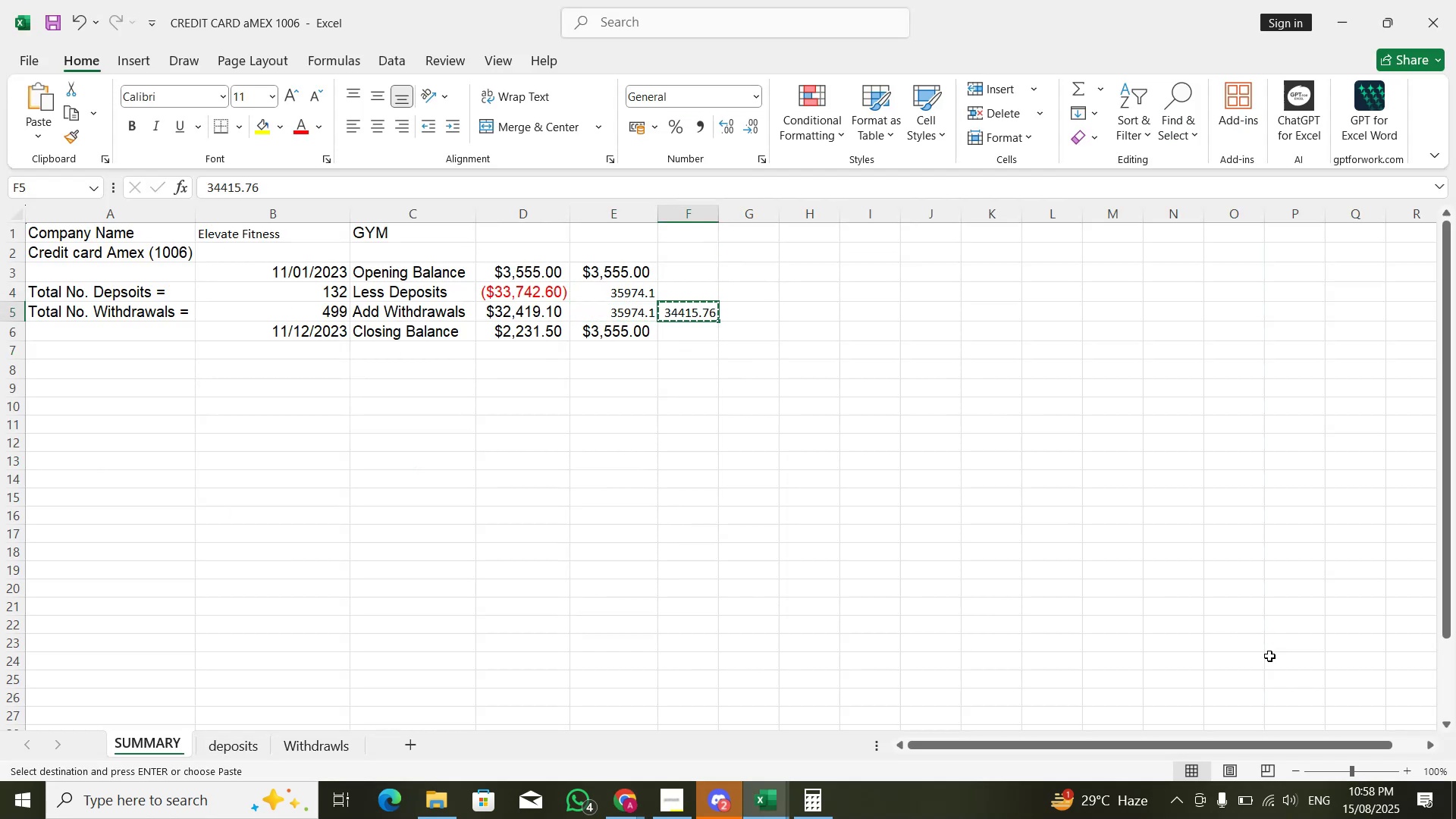 
key(ArrowLeft)
 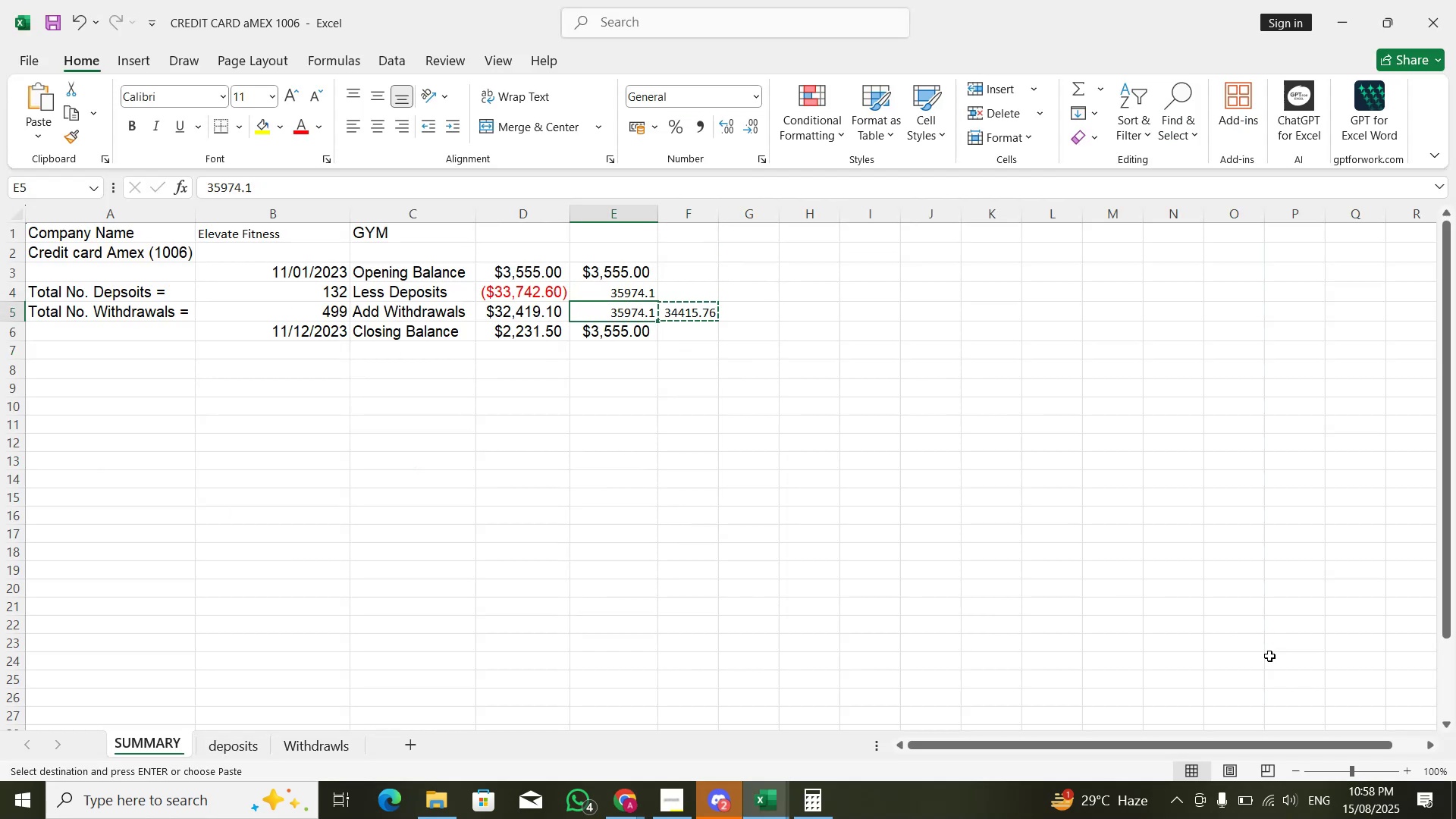 
key(Control+V)
 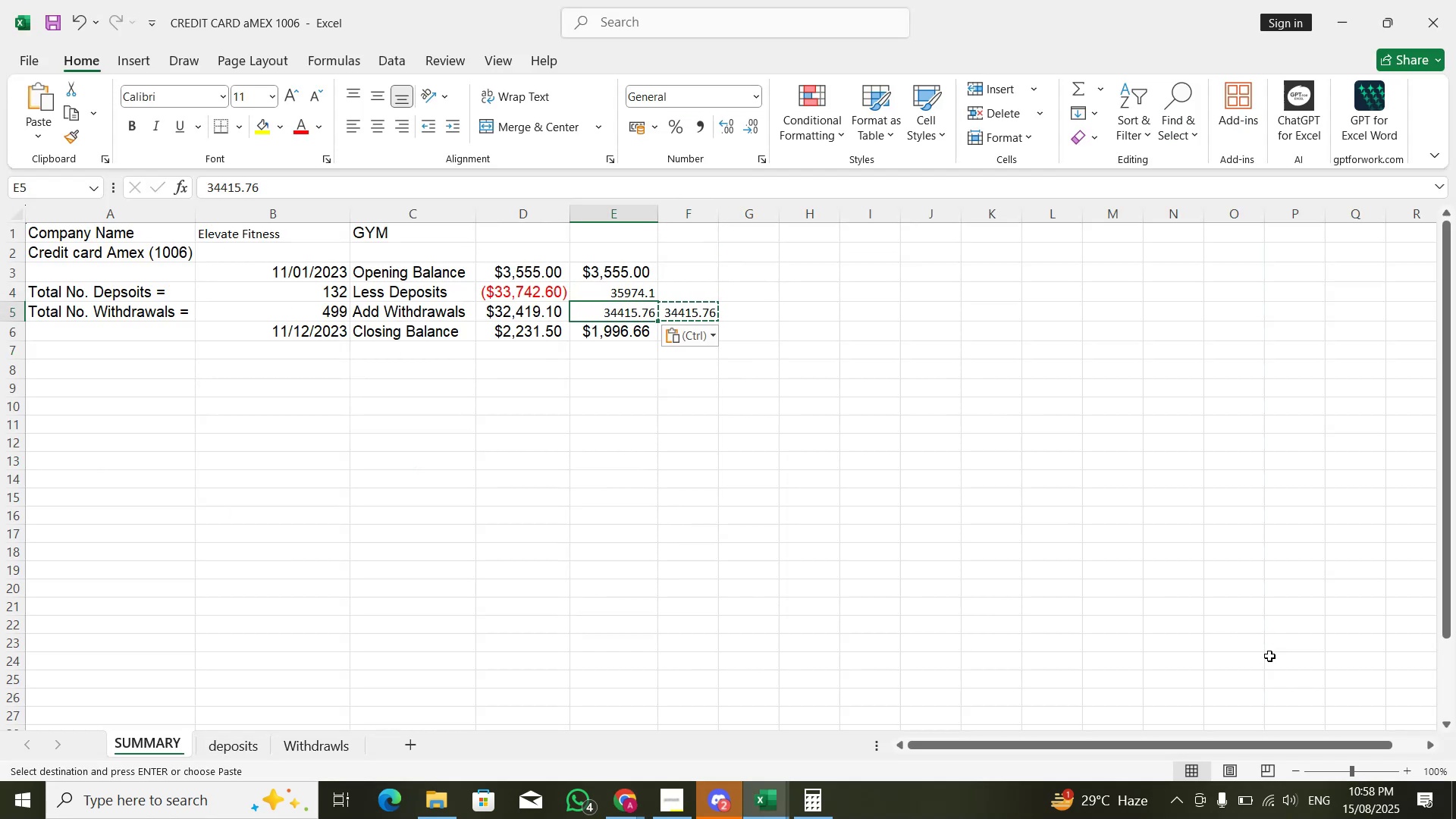 
key(Alt+AltLeft)
 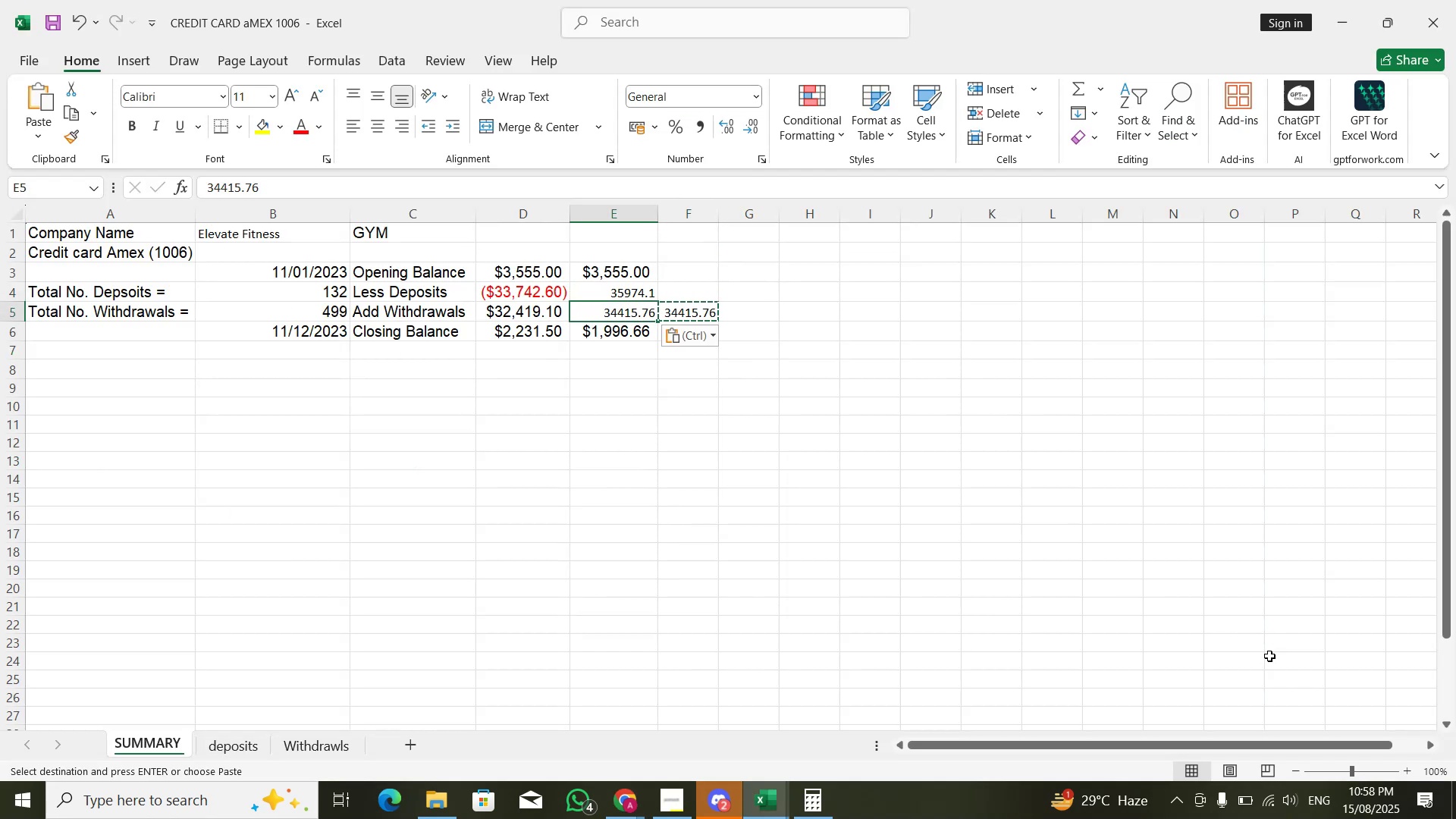 
key(Alt+Tab)
 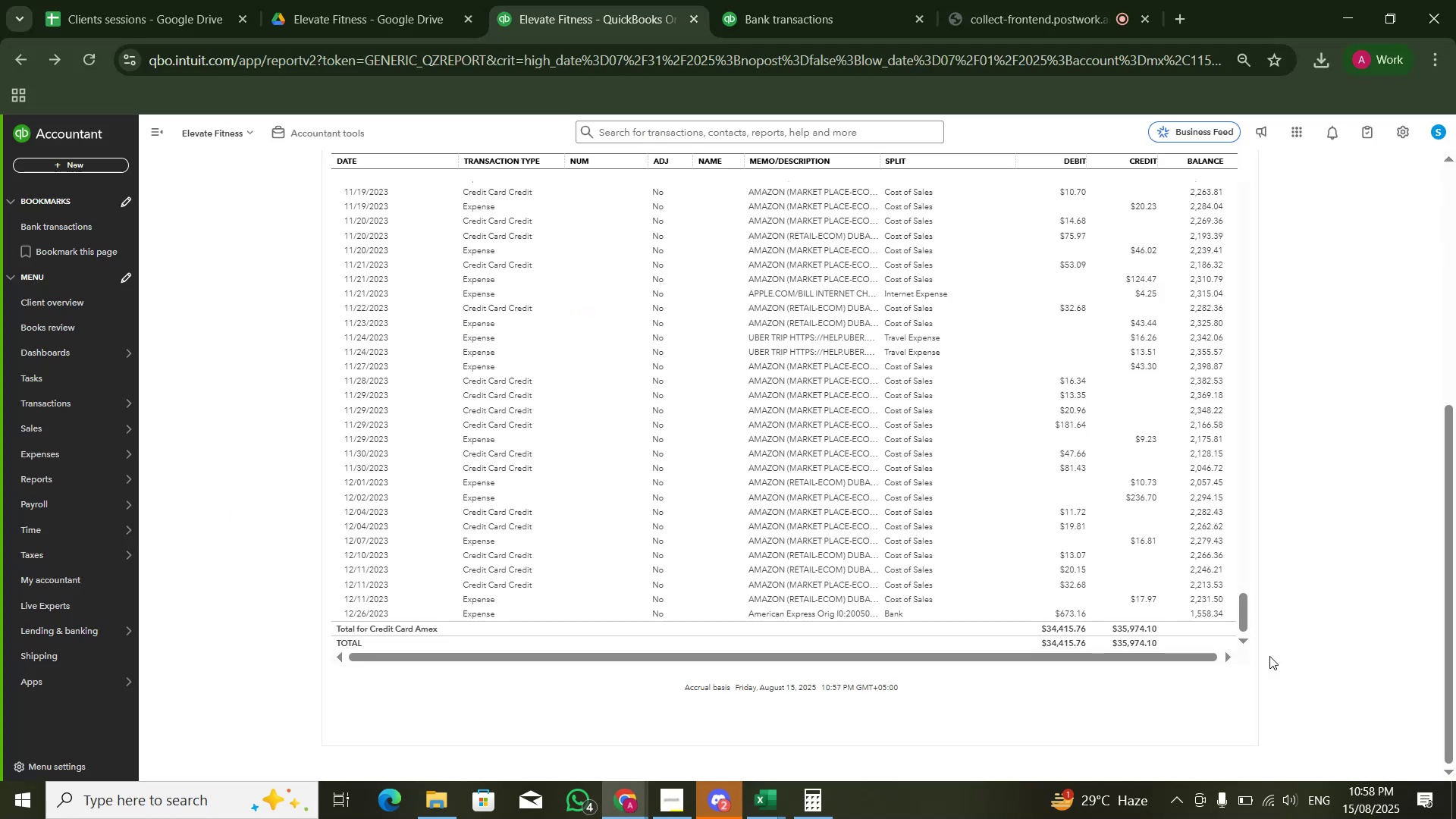 
key(Alt+AltLeft)
 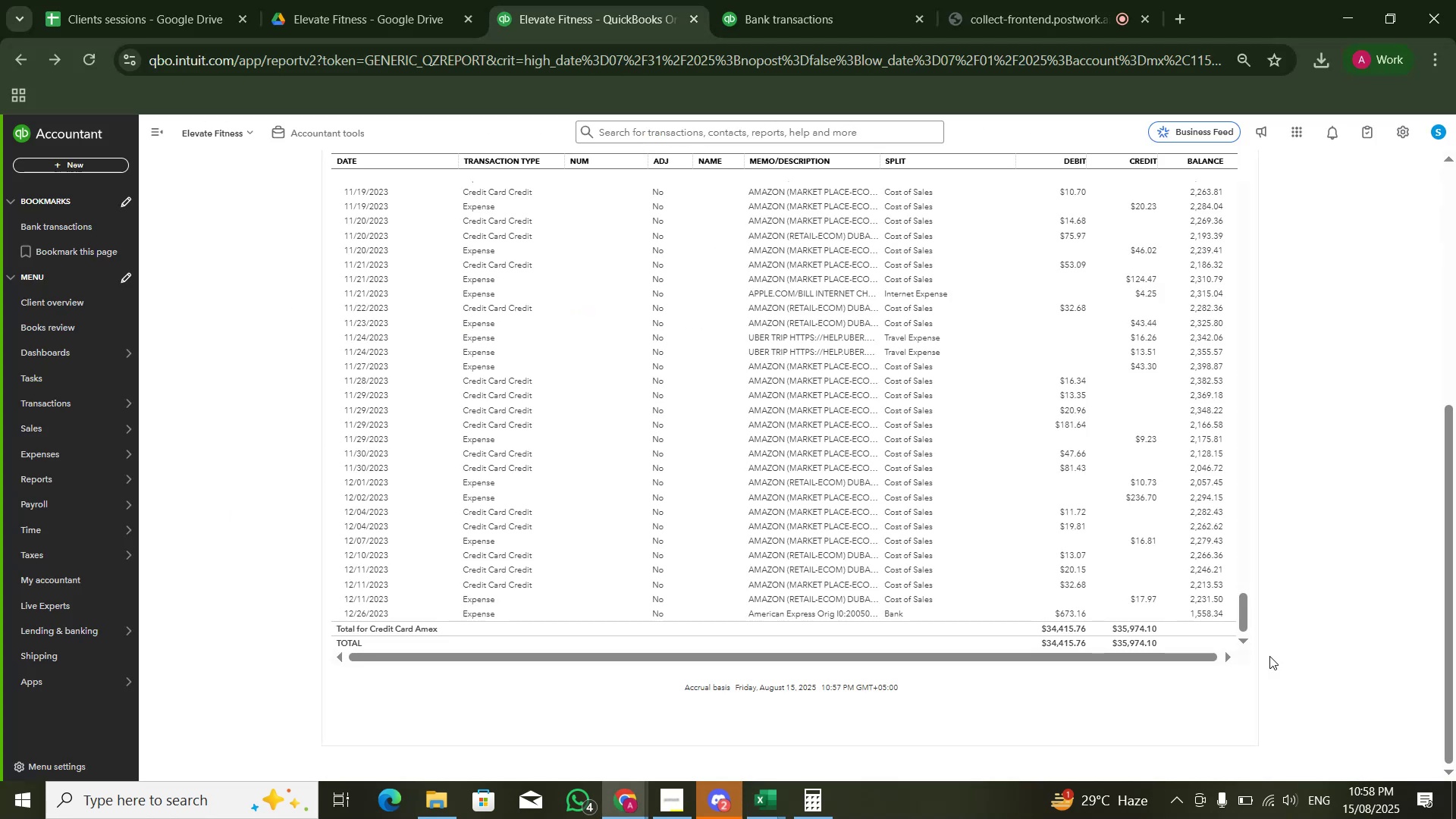 
key(Alt+Tab)
 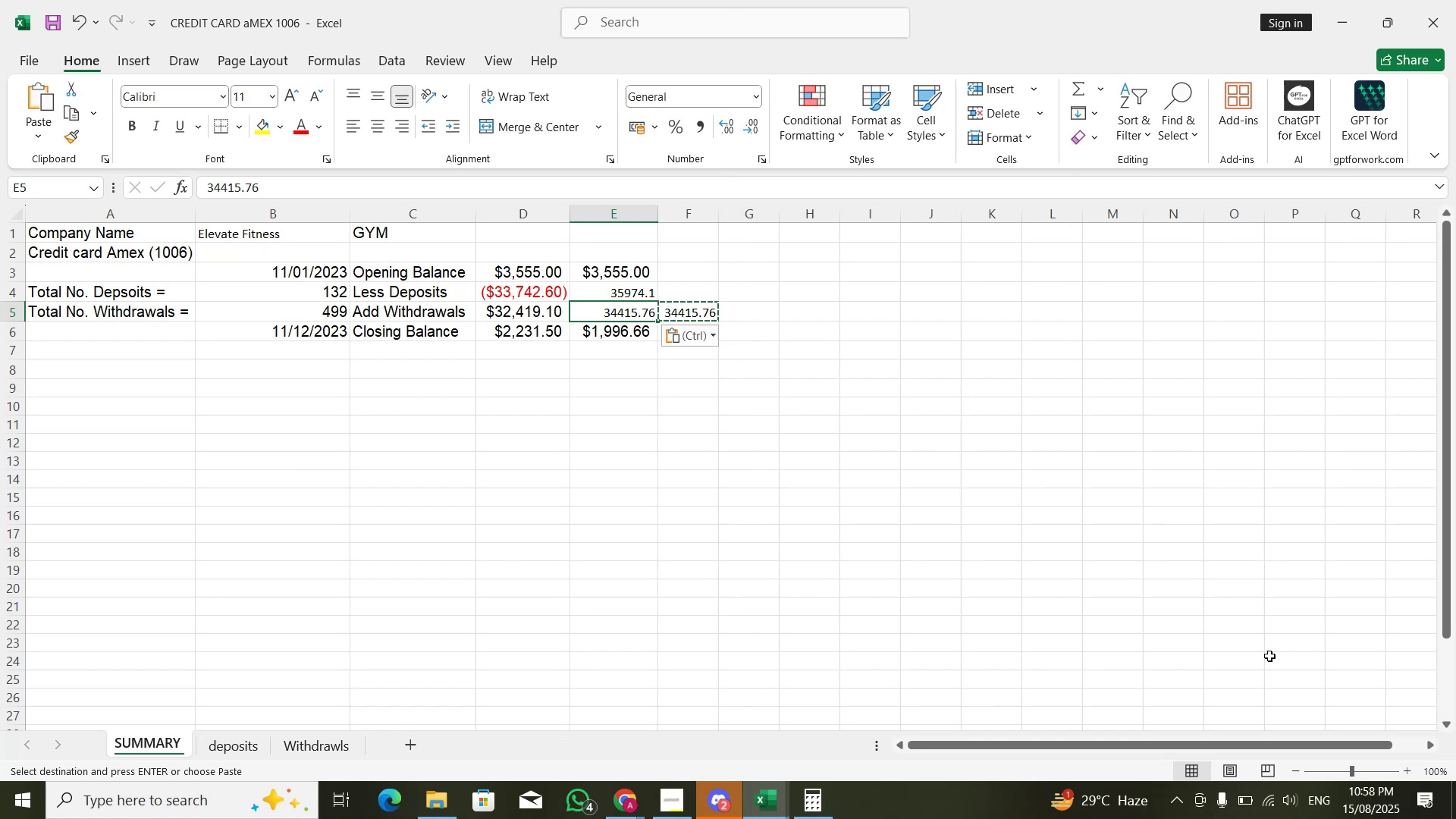 
key(ArrowDown)
 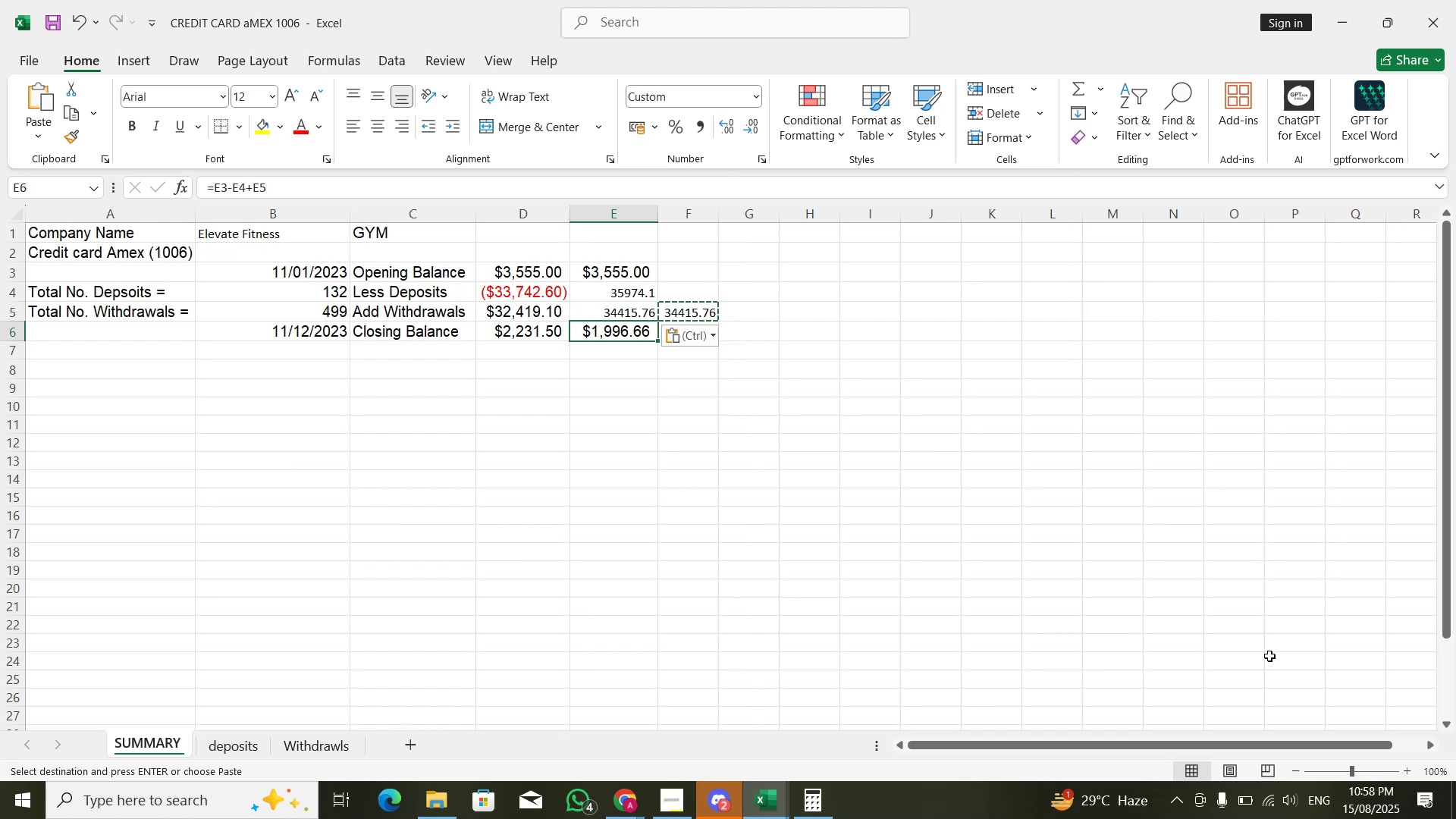 
key(ArrowRight)
 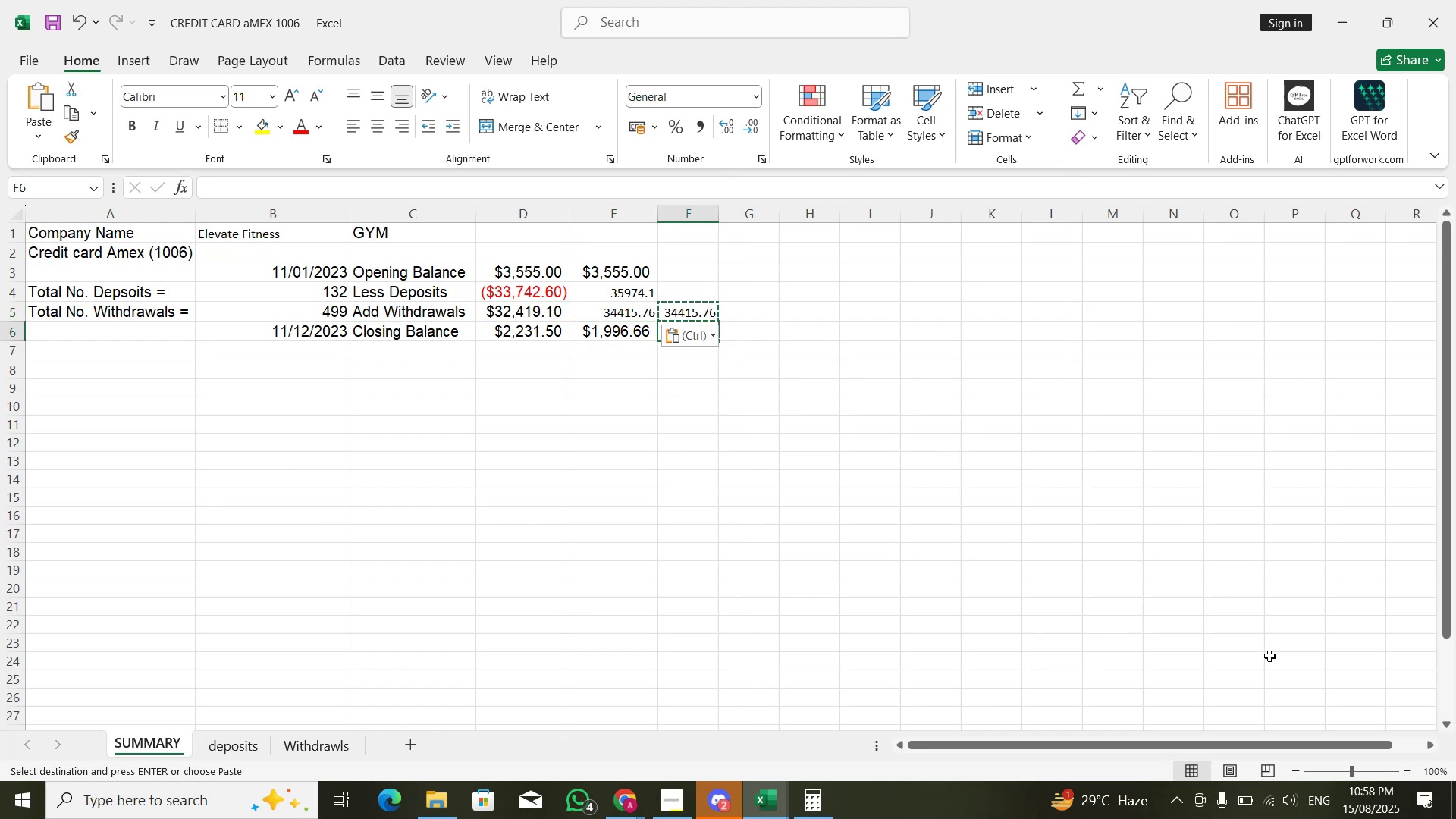 
key(ArrowUp)
 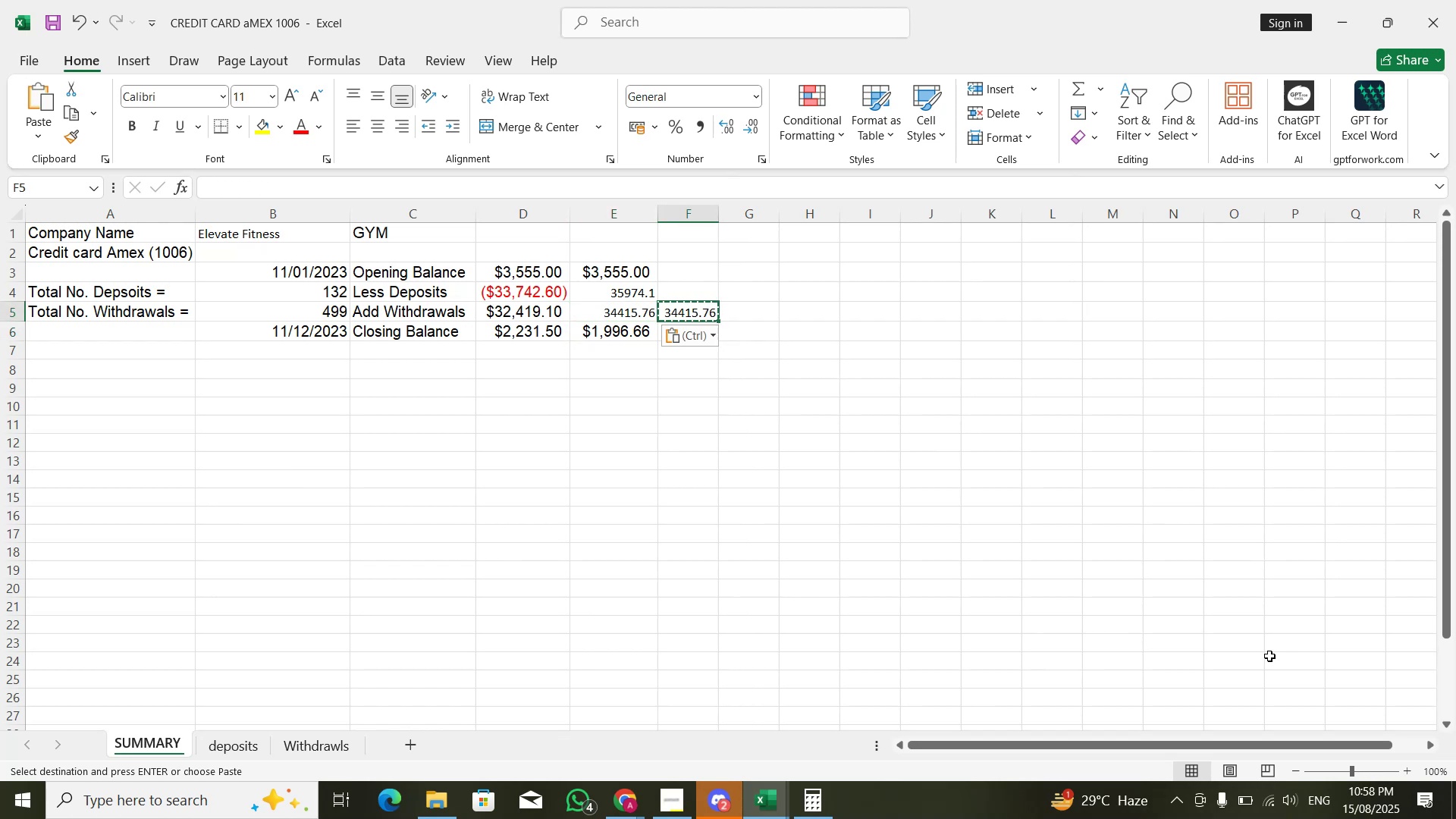 
key(ArrowLeft)
 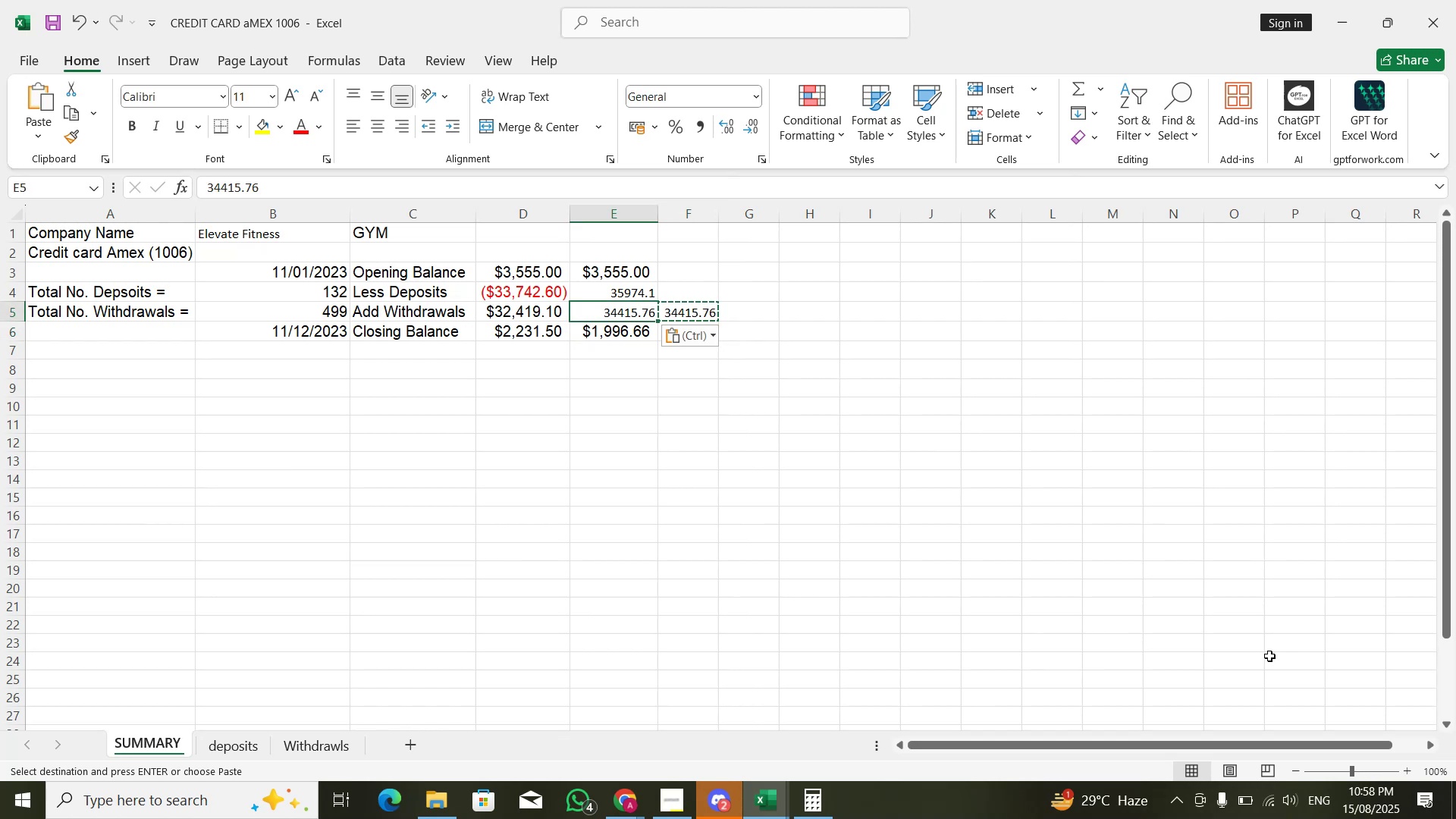 
key(ArrowDown)
 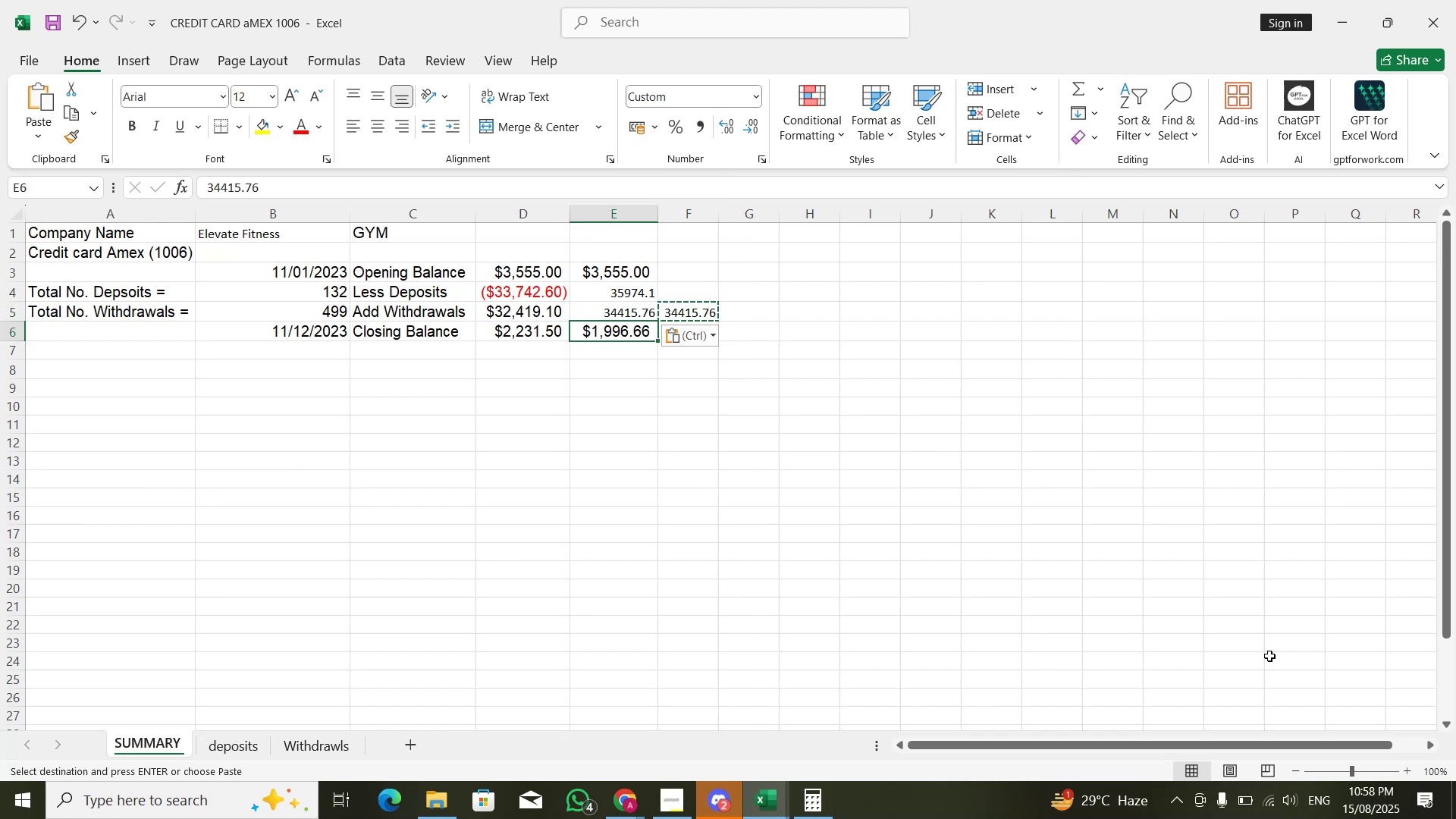 
key(F2)
 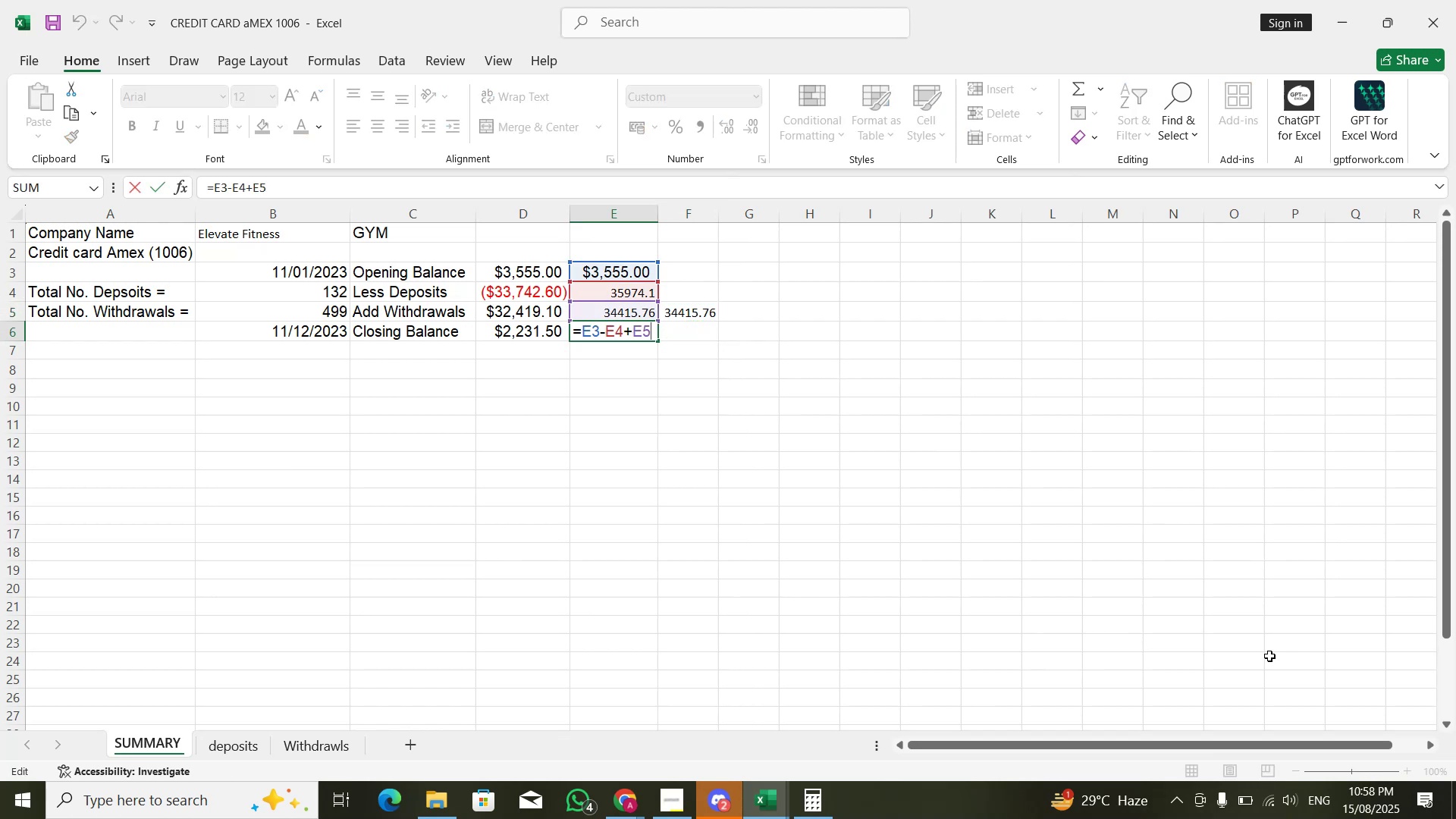 
key(Escape)
 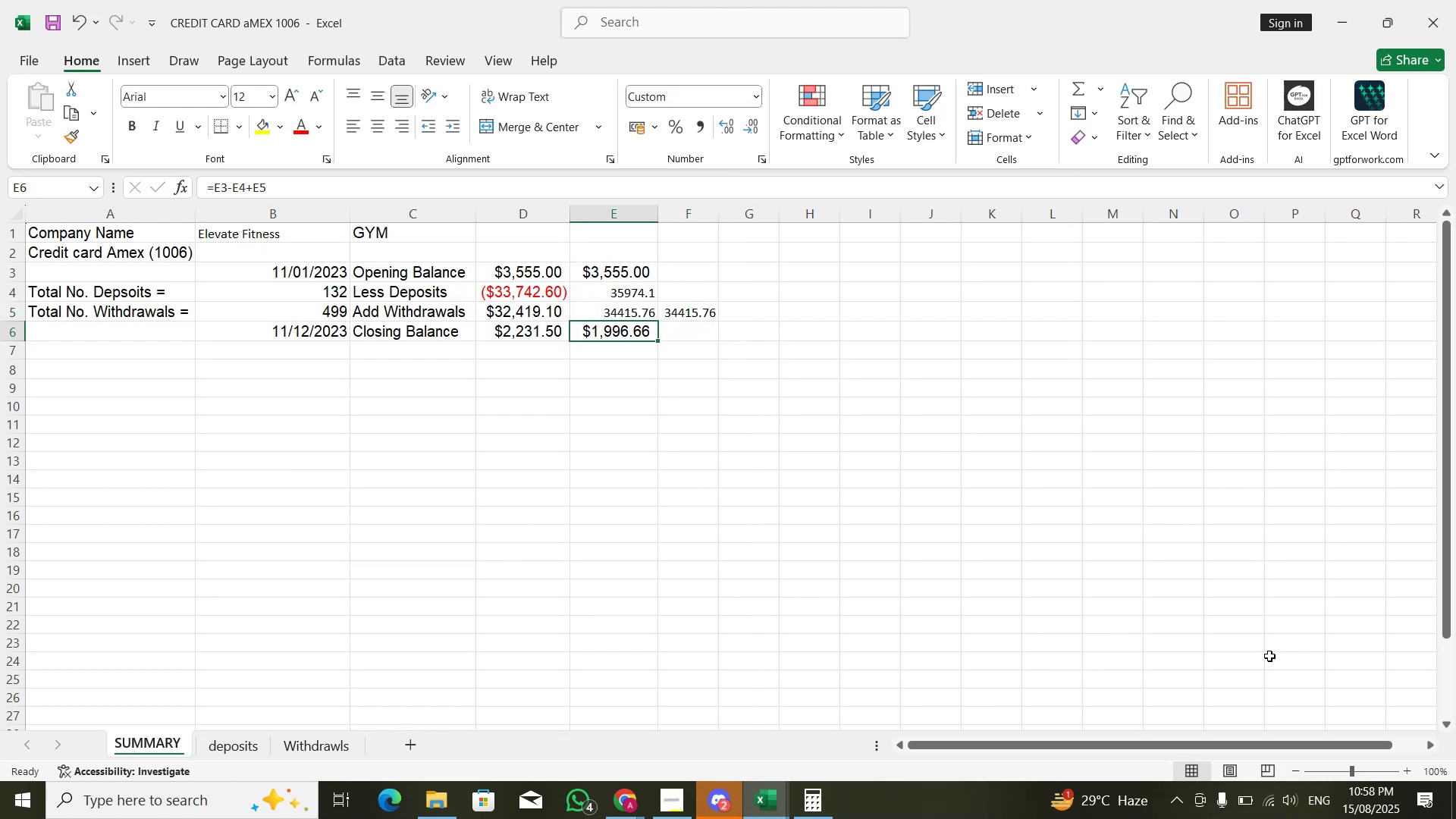 
key(ArrowUp)
 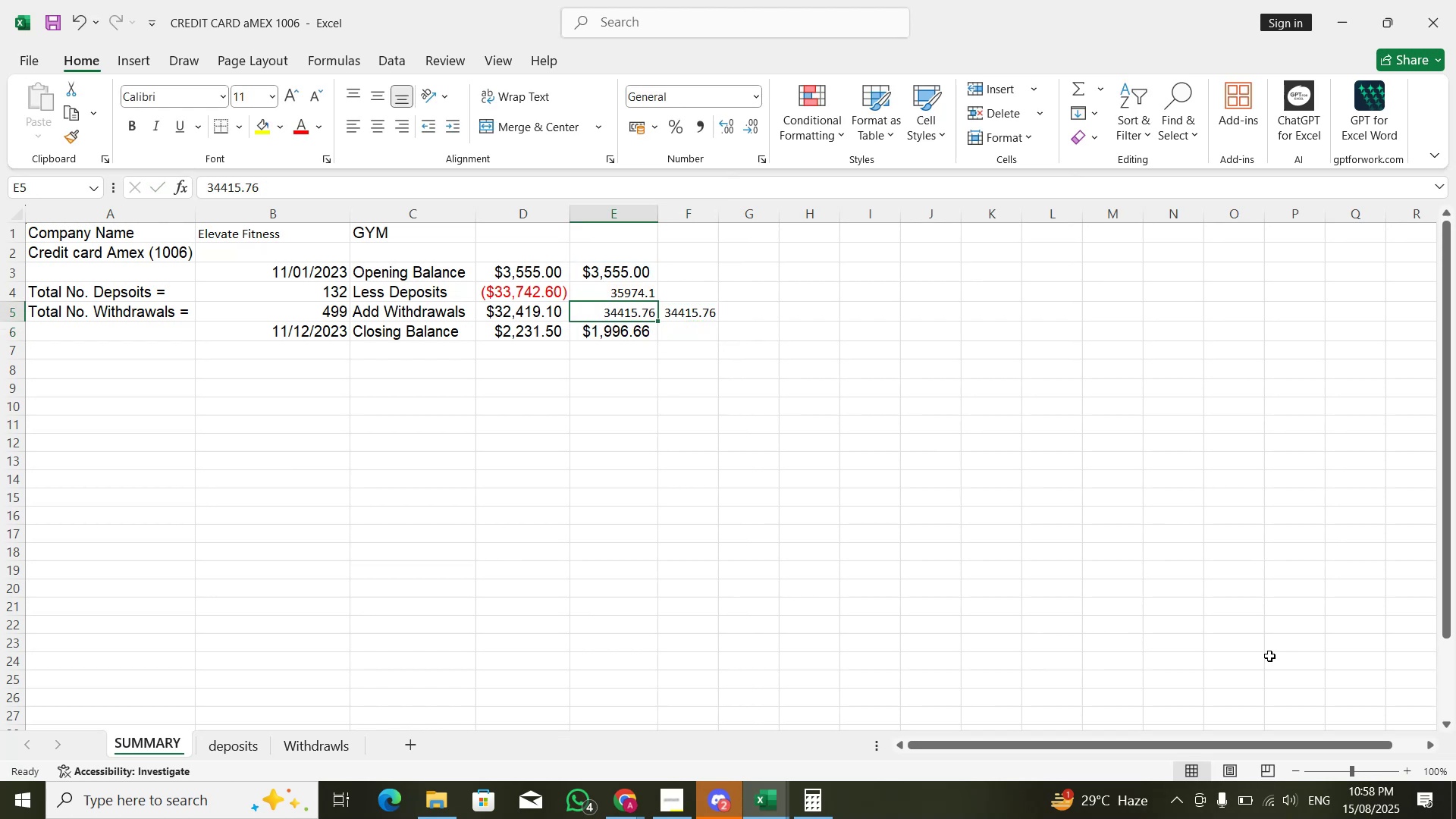 
key(ArrowRight)
 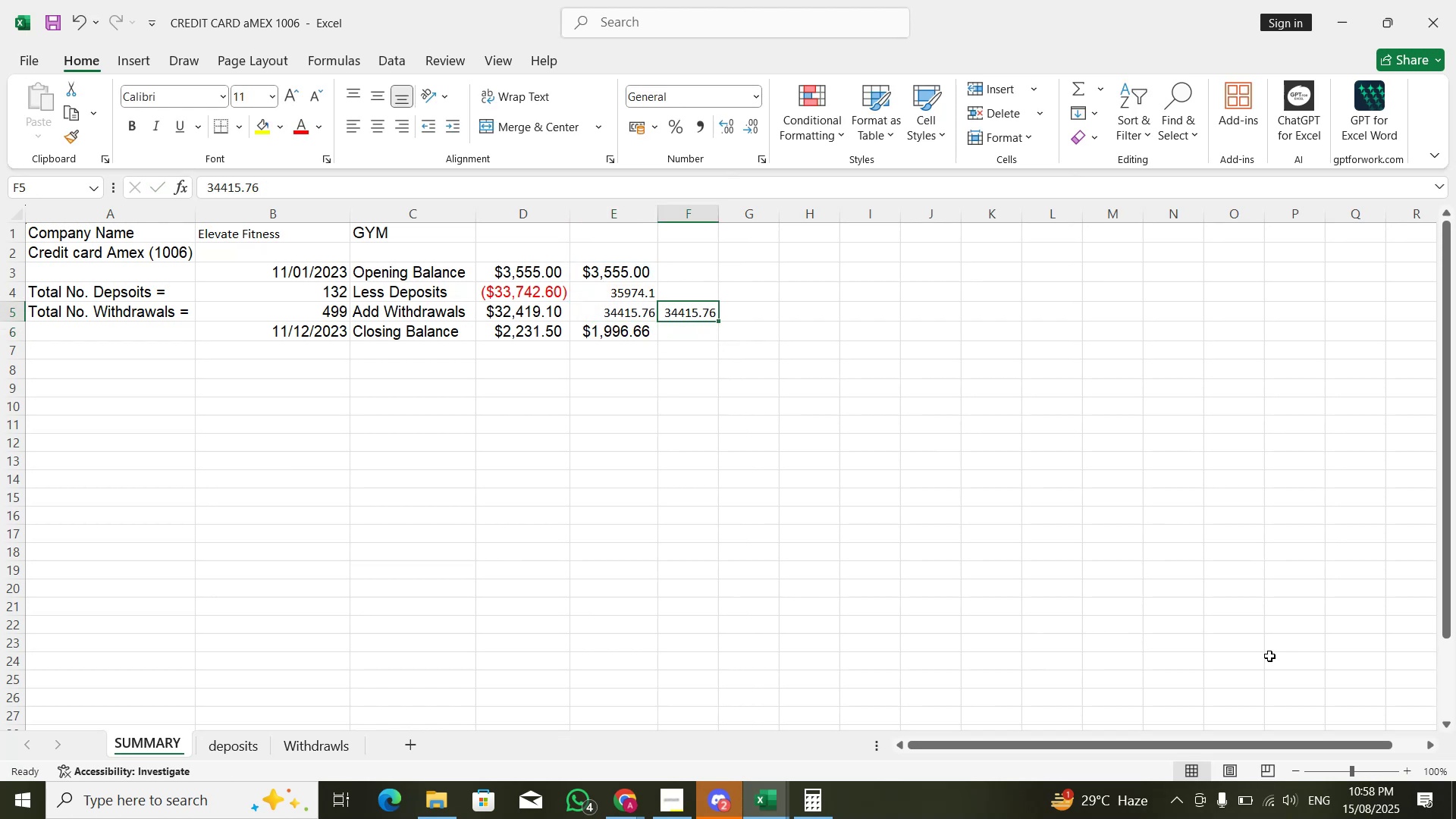 
key(F2)
 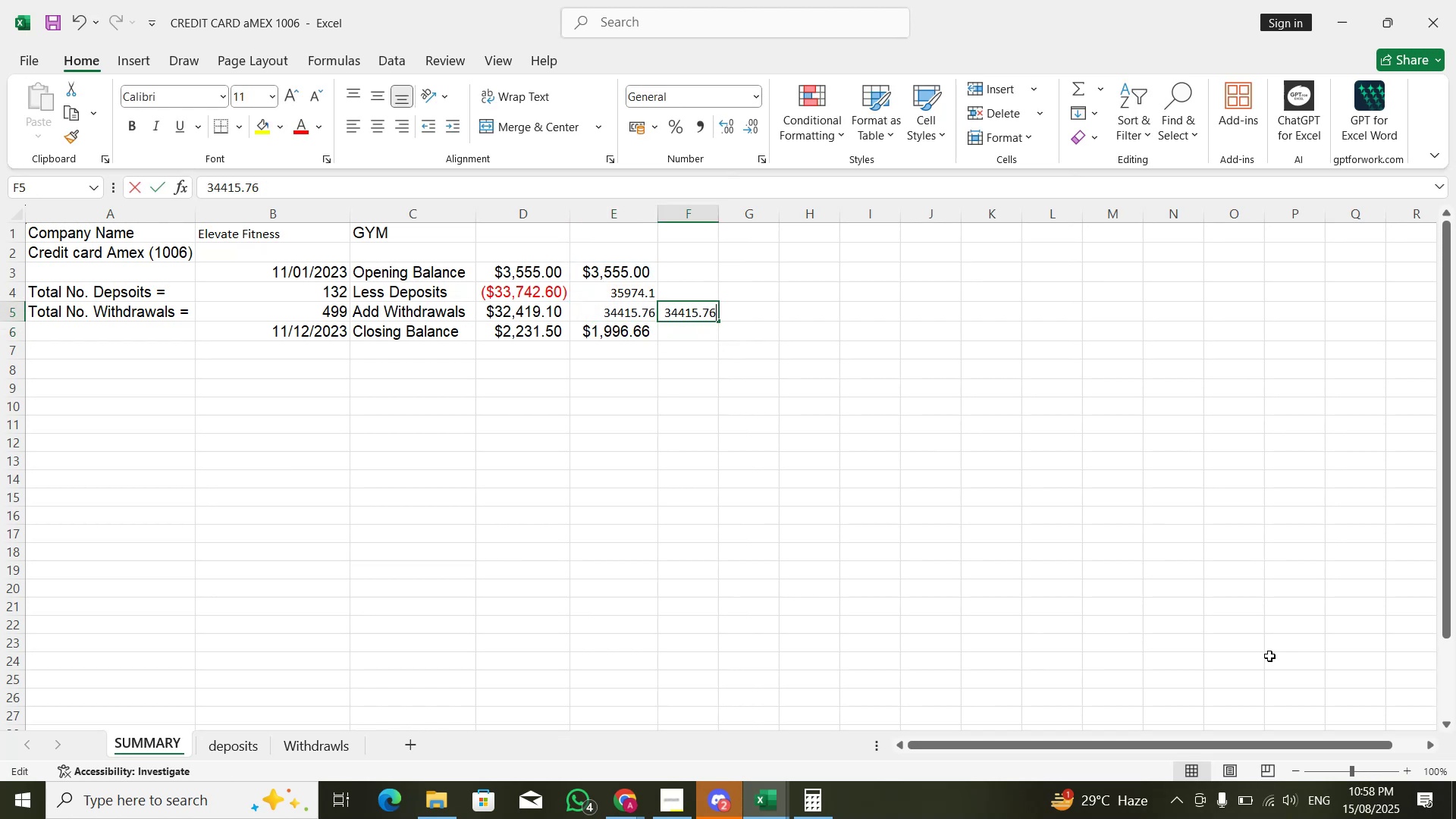 
key(Escape)
 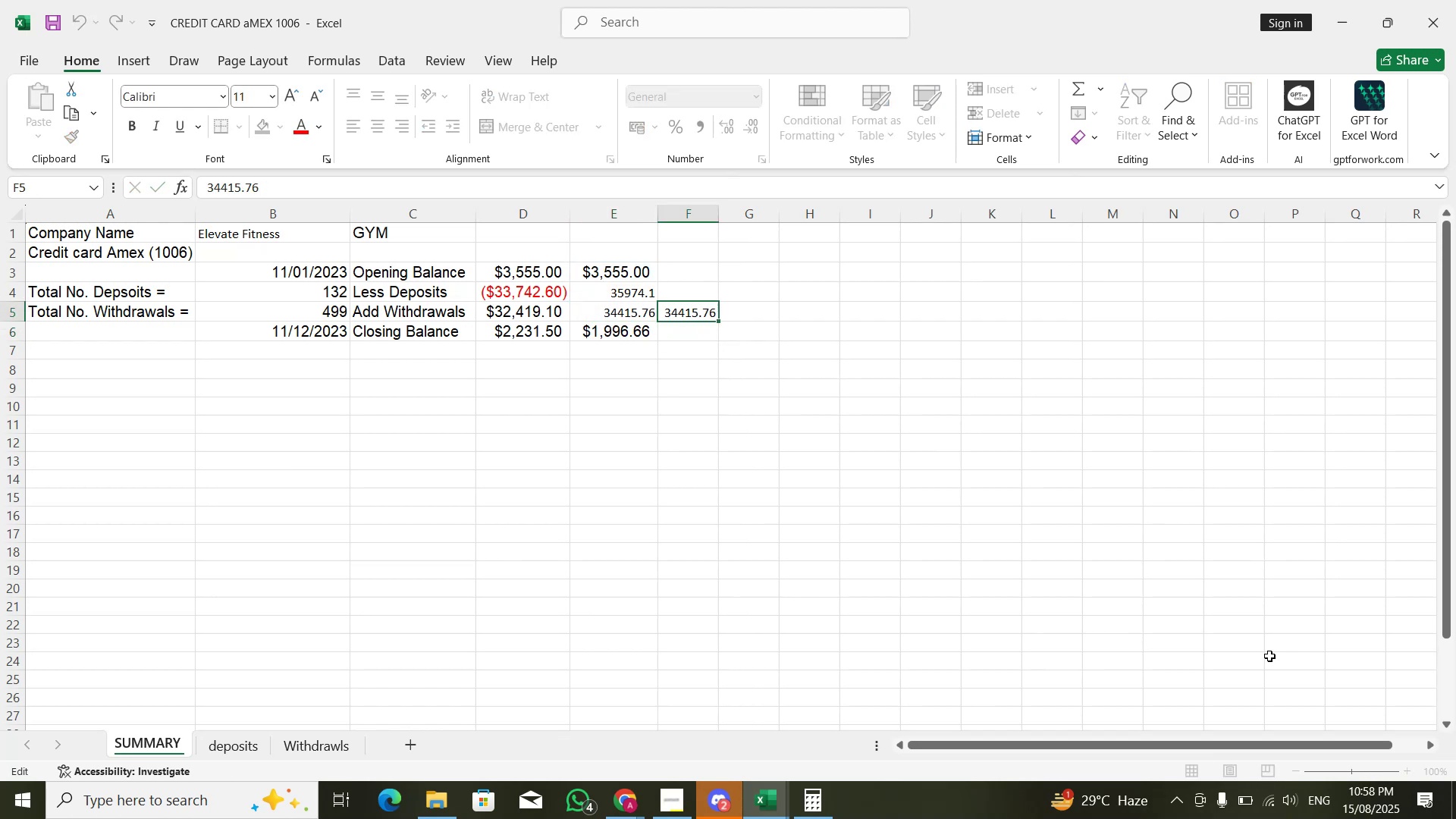 
key(Delete)
 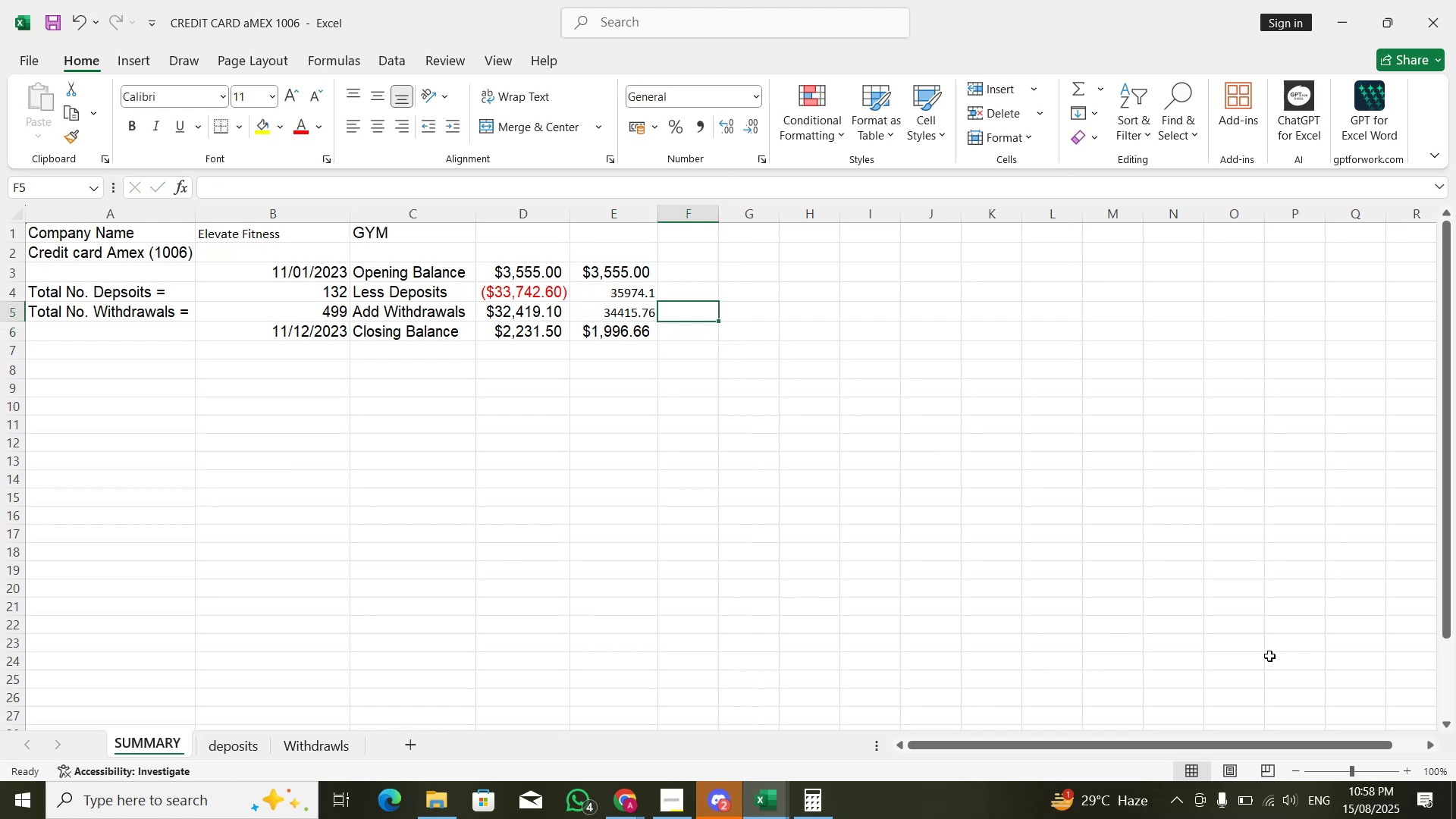 
key(ArrowLeft)
 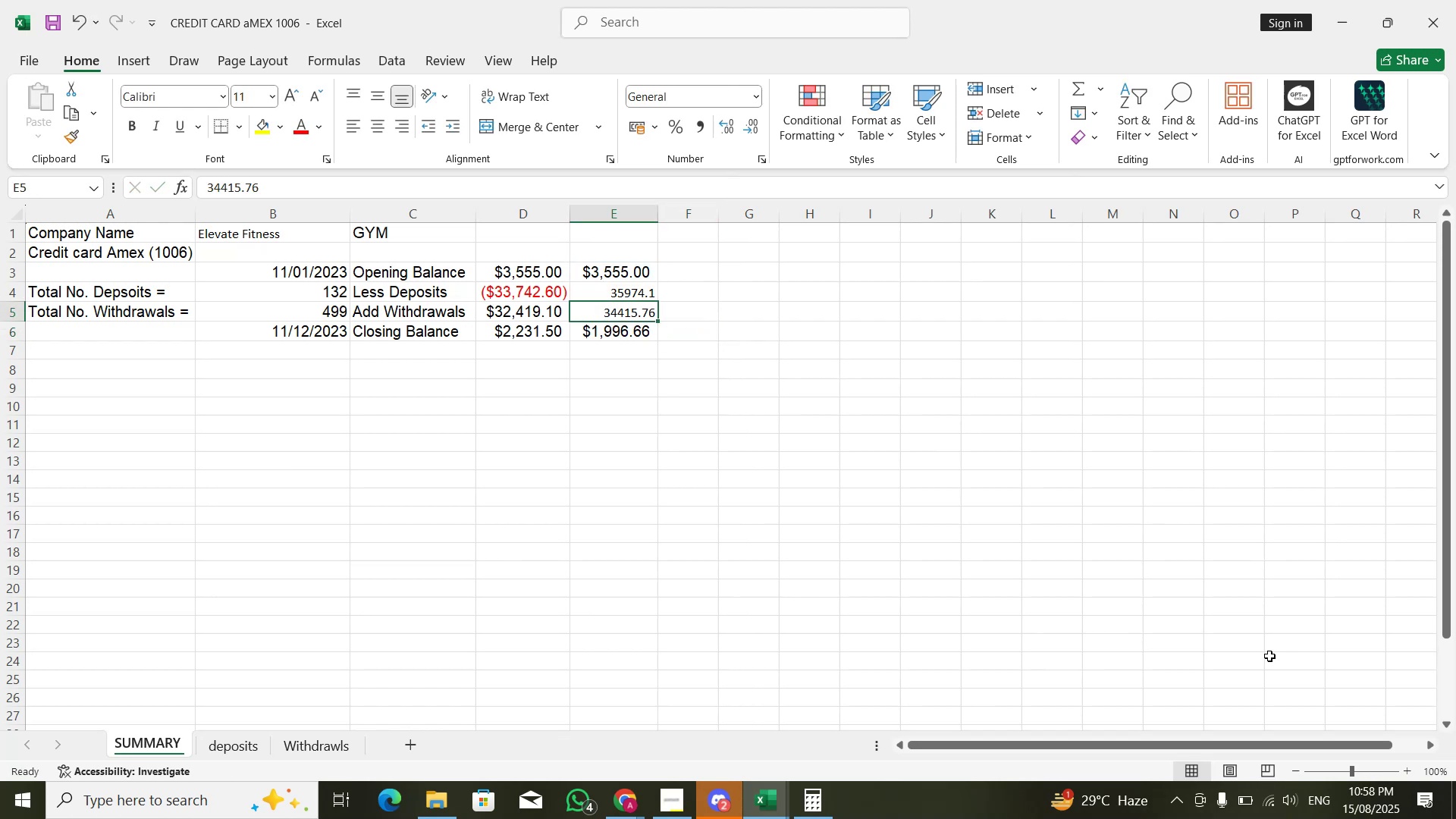 
key(ArrowDown)
 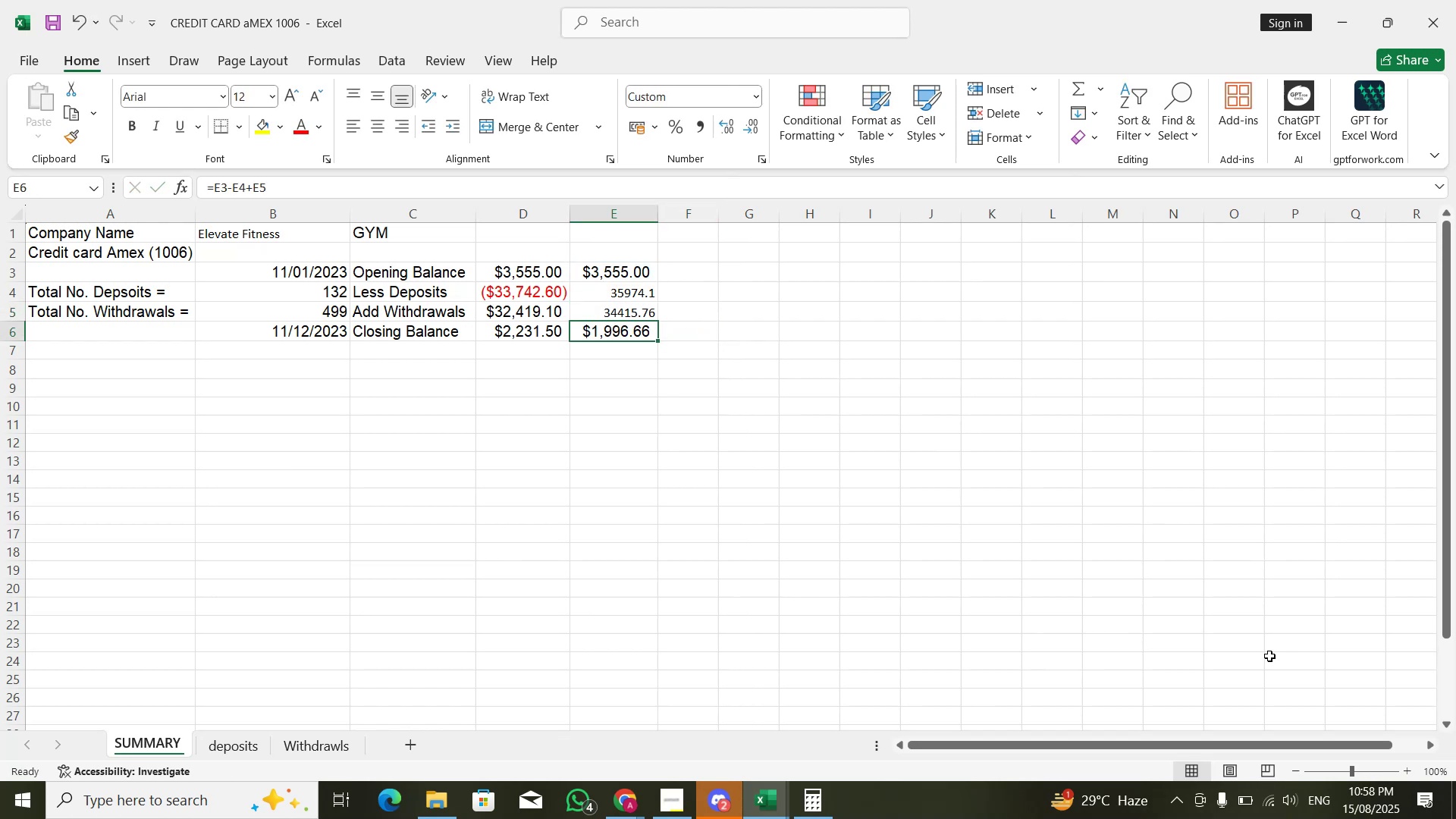 
key(Alt+AltLeft)
 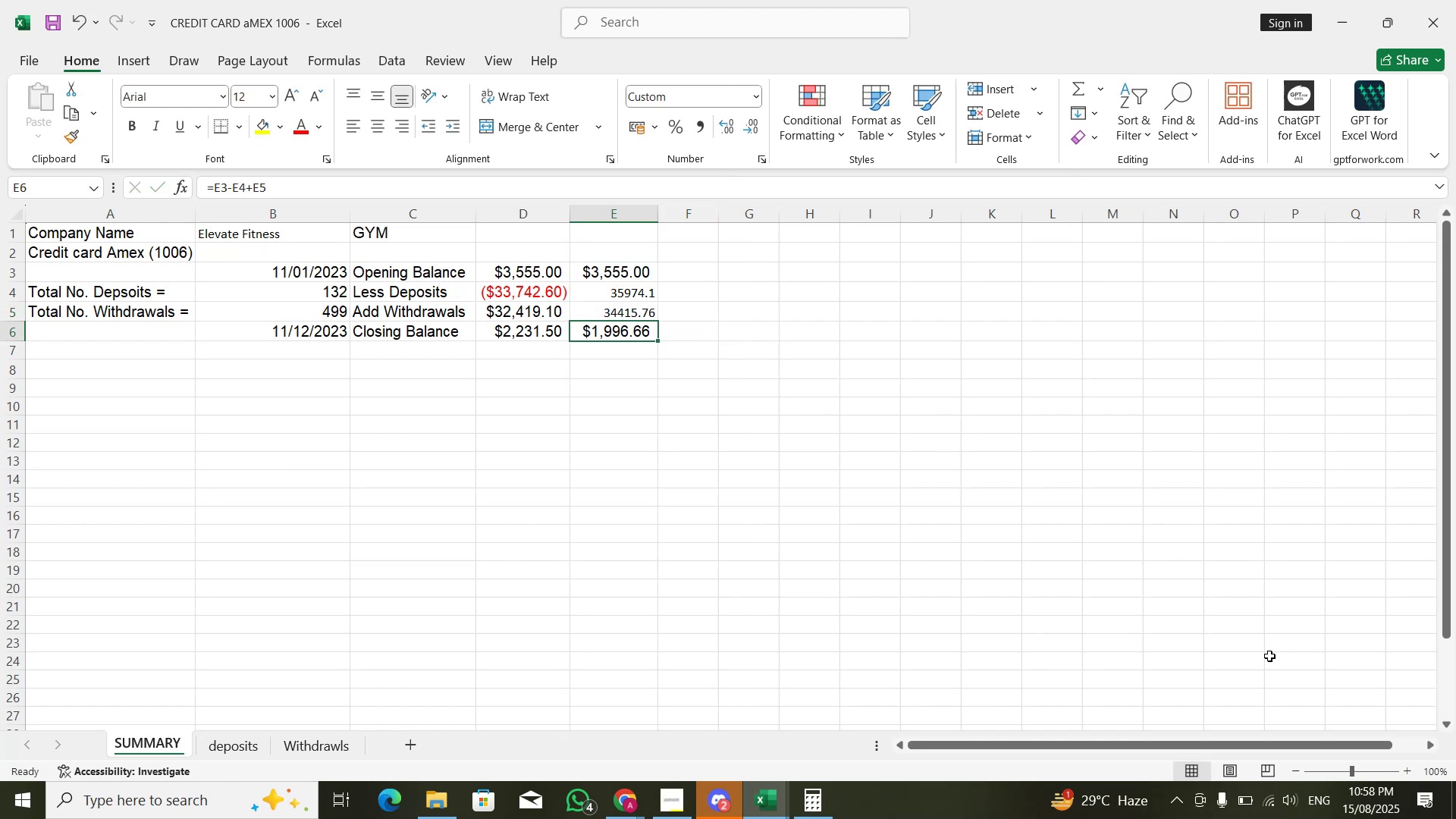 
key(Alt+Tab)
 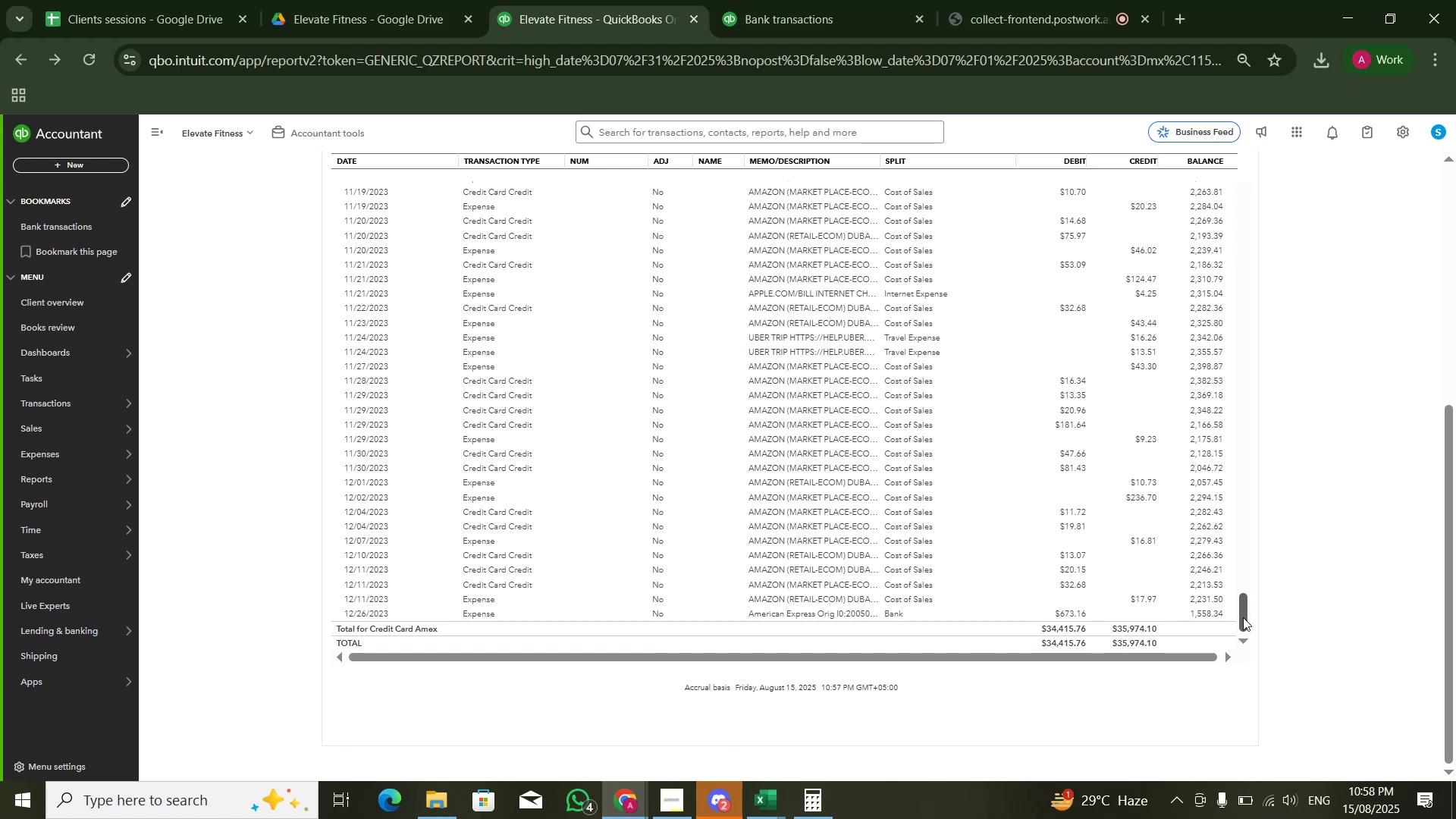 
wait(6.04)
 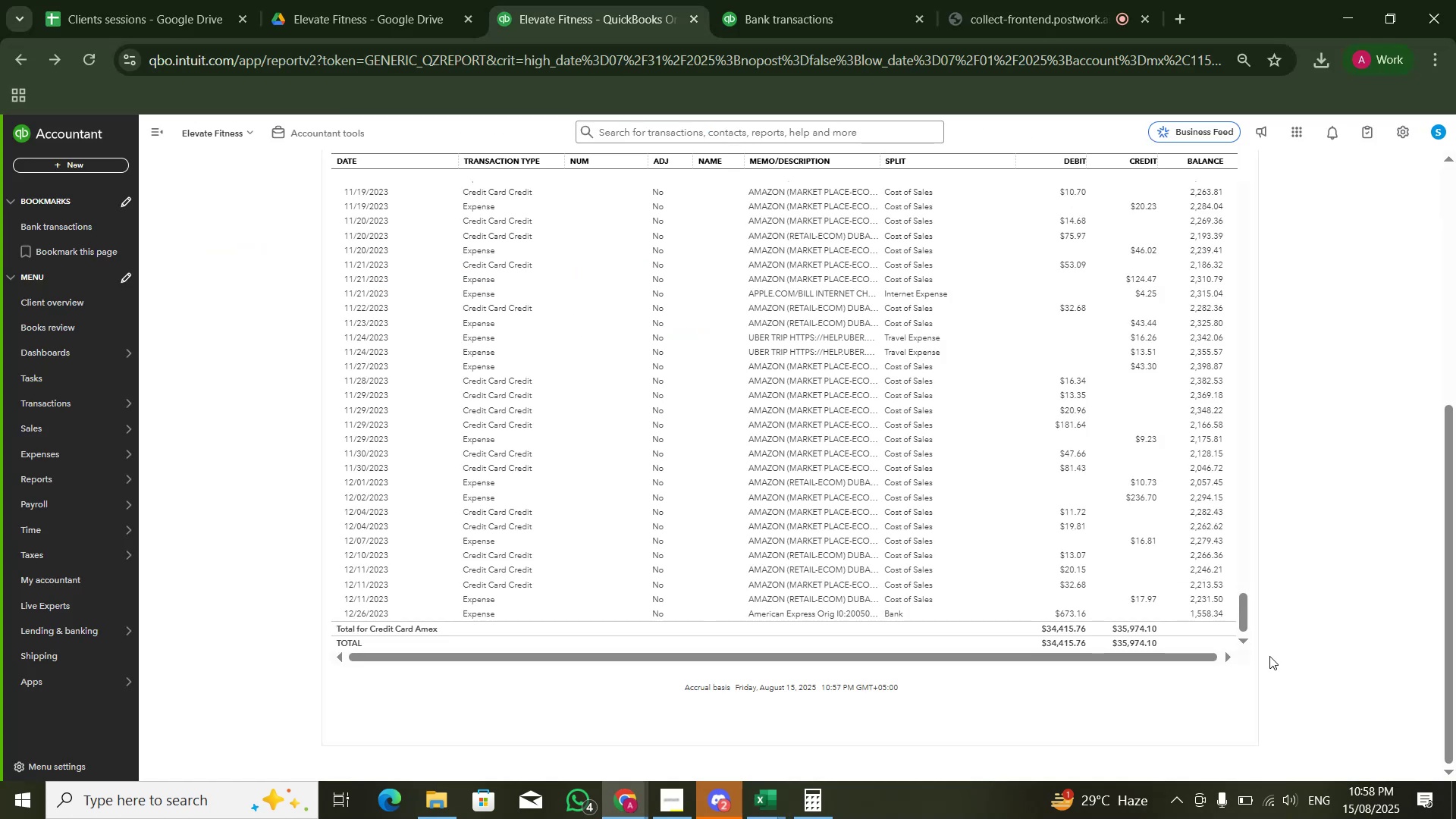 
left_click_drag(start_coordinate=[1245, 617], to_coordinate=[1258, 24])
 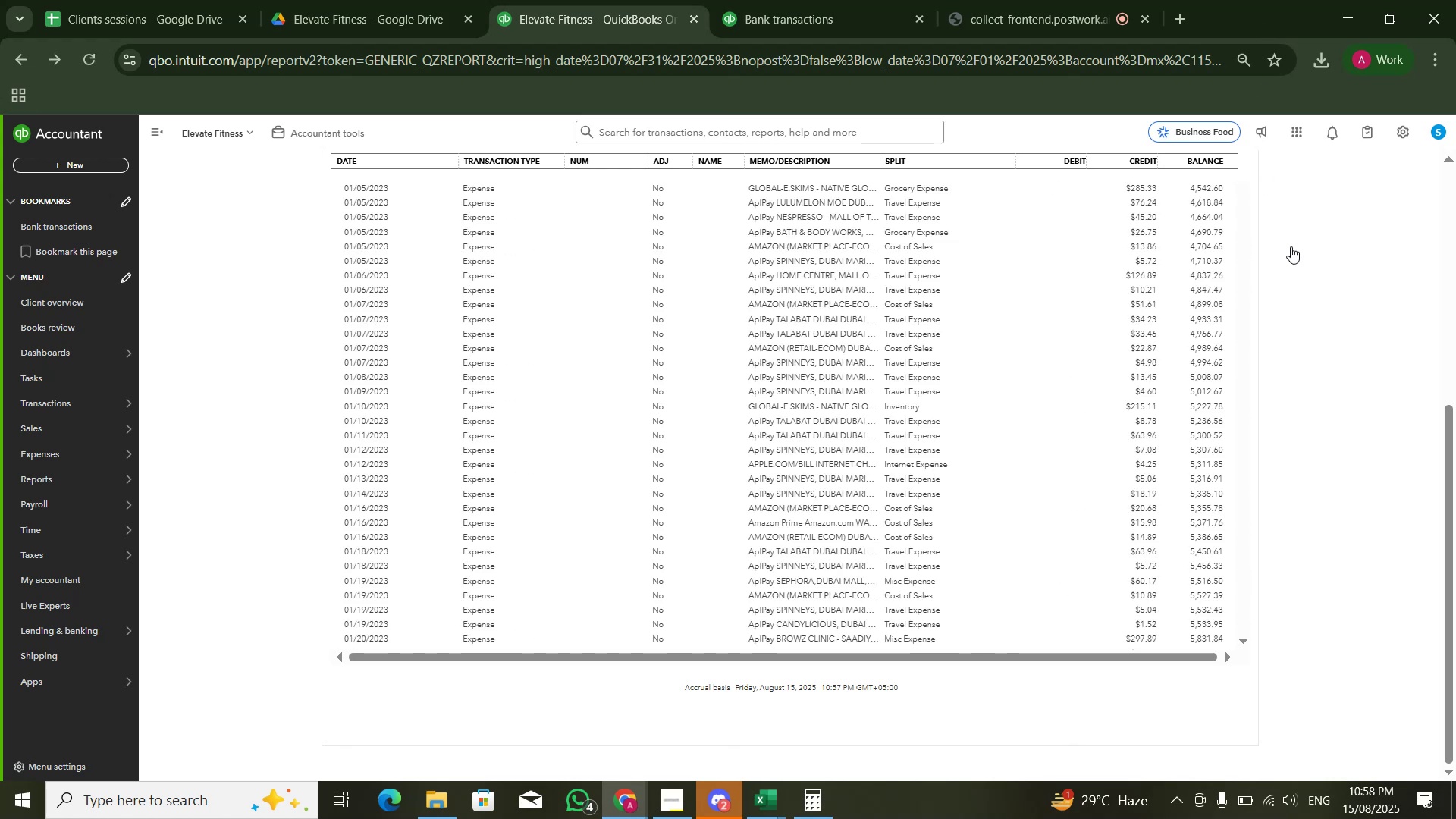 
scroll: coordinate [1313, 253], scroll_direction: up, amount: 4.0
 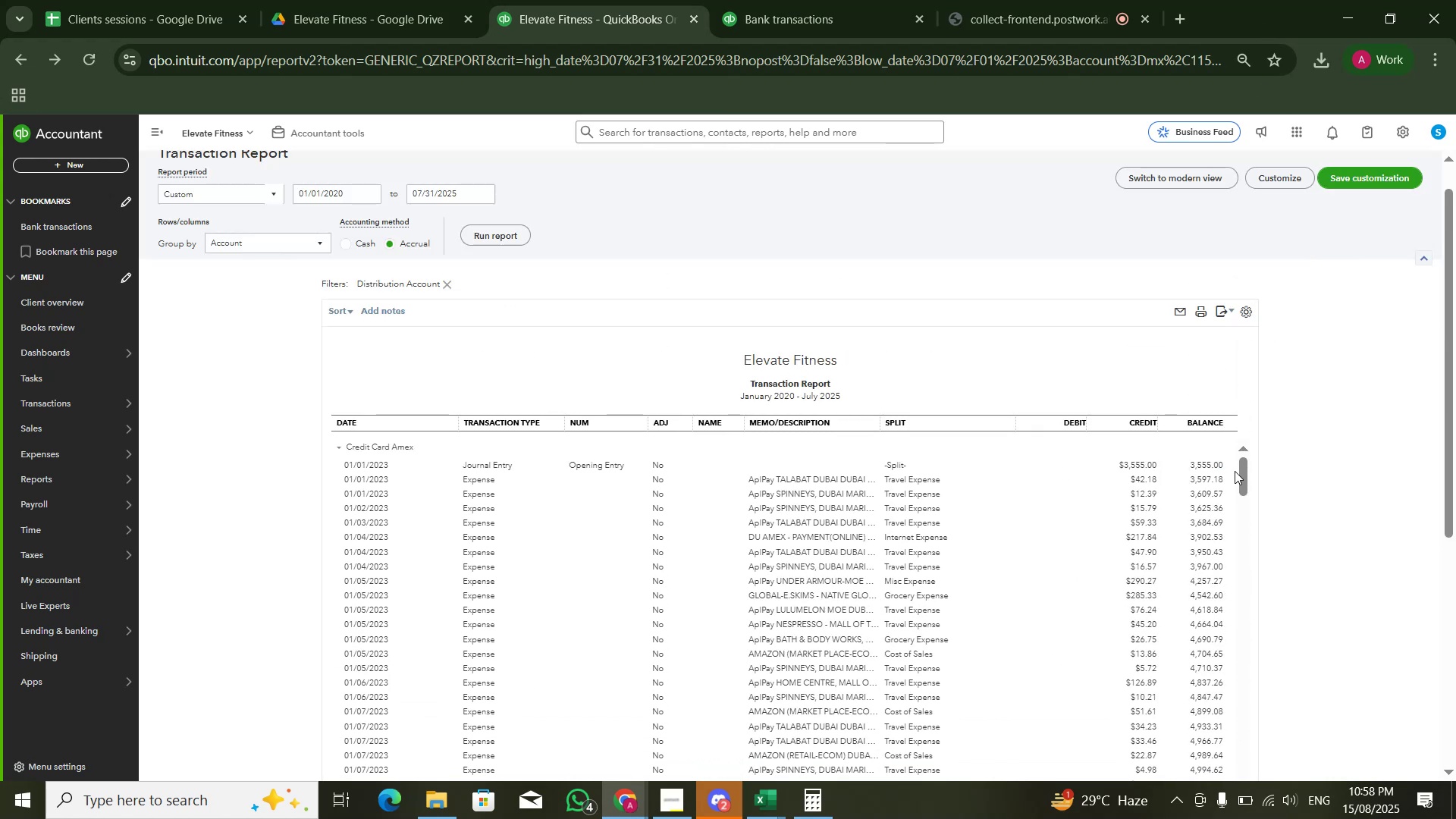 
left_click_drag(start_coordinate=[1240, 475], to_coordinate=[1247, 425])
 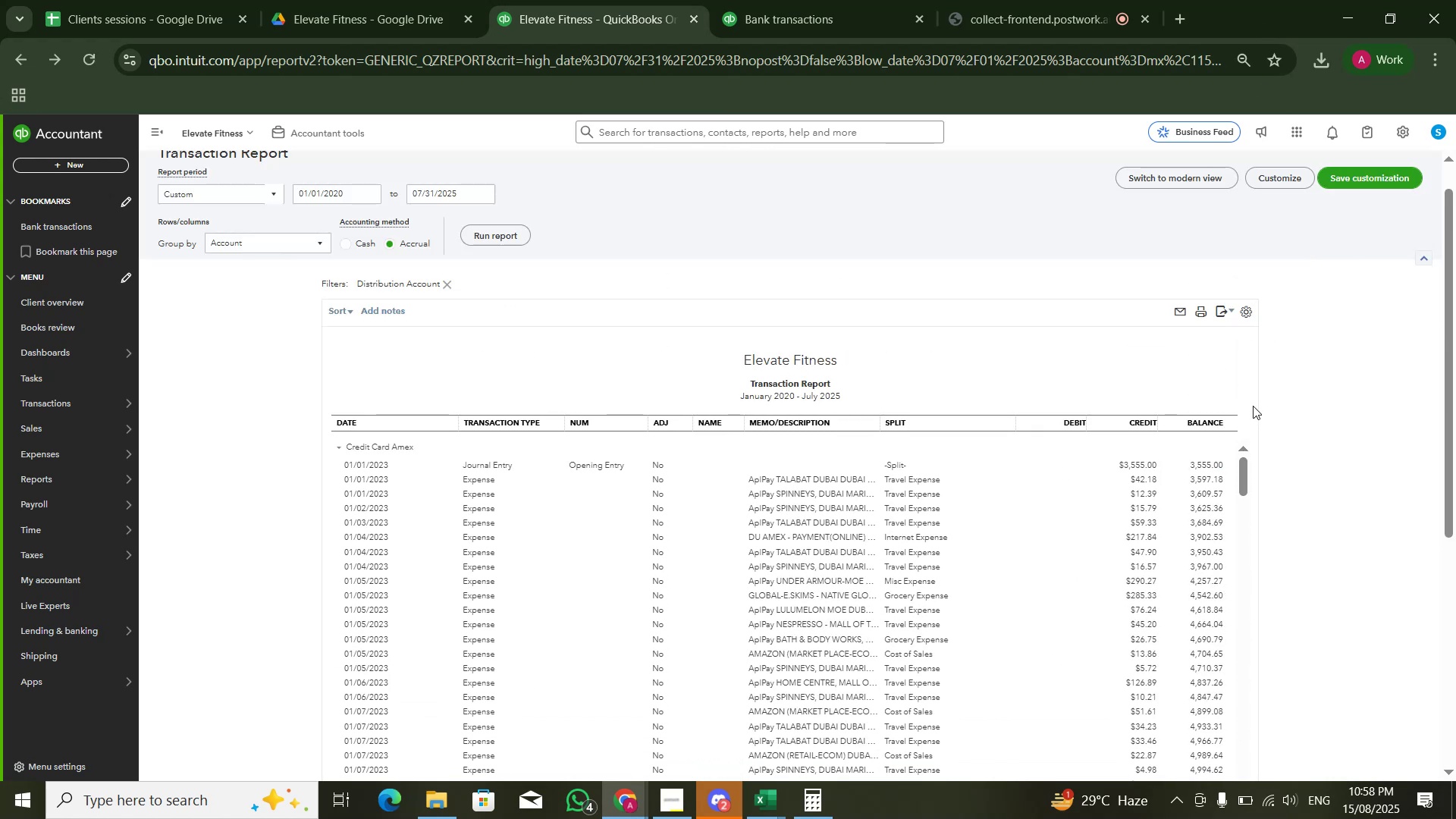 
scroll: coordinate [1254, 405], scroll_direction: down, amount: 1.0
 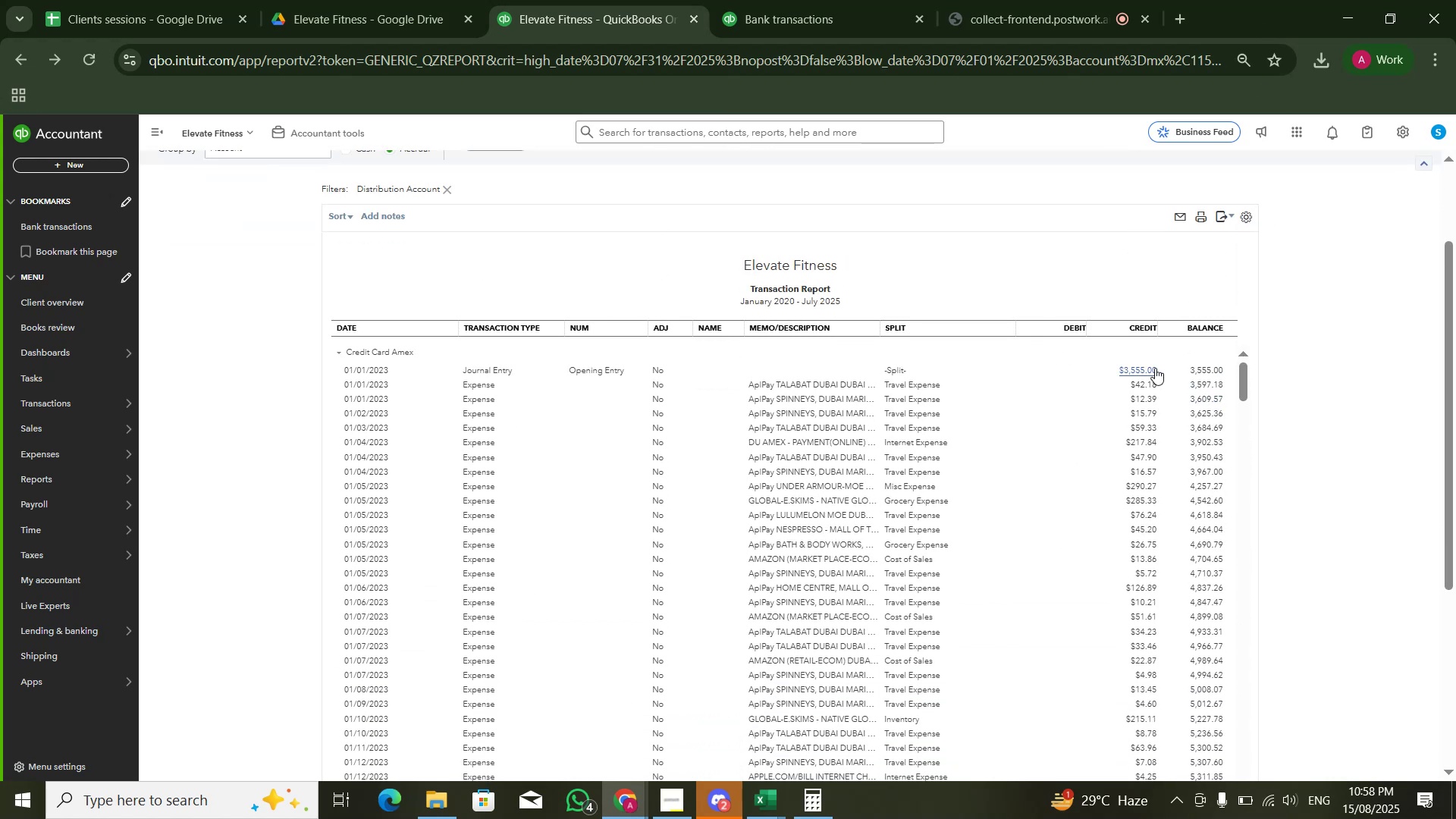 
left_click([1155, 368])
 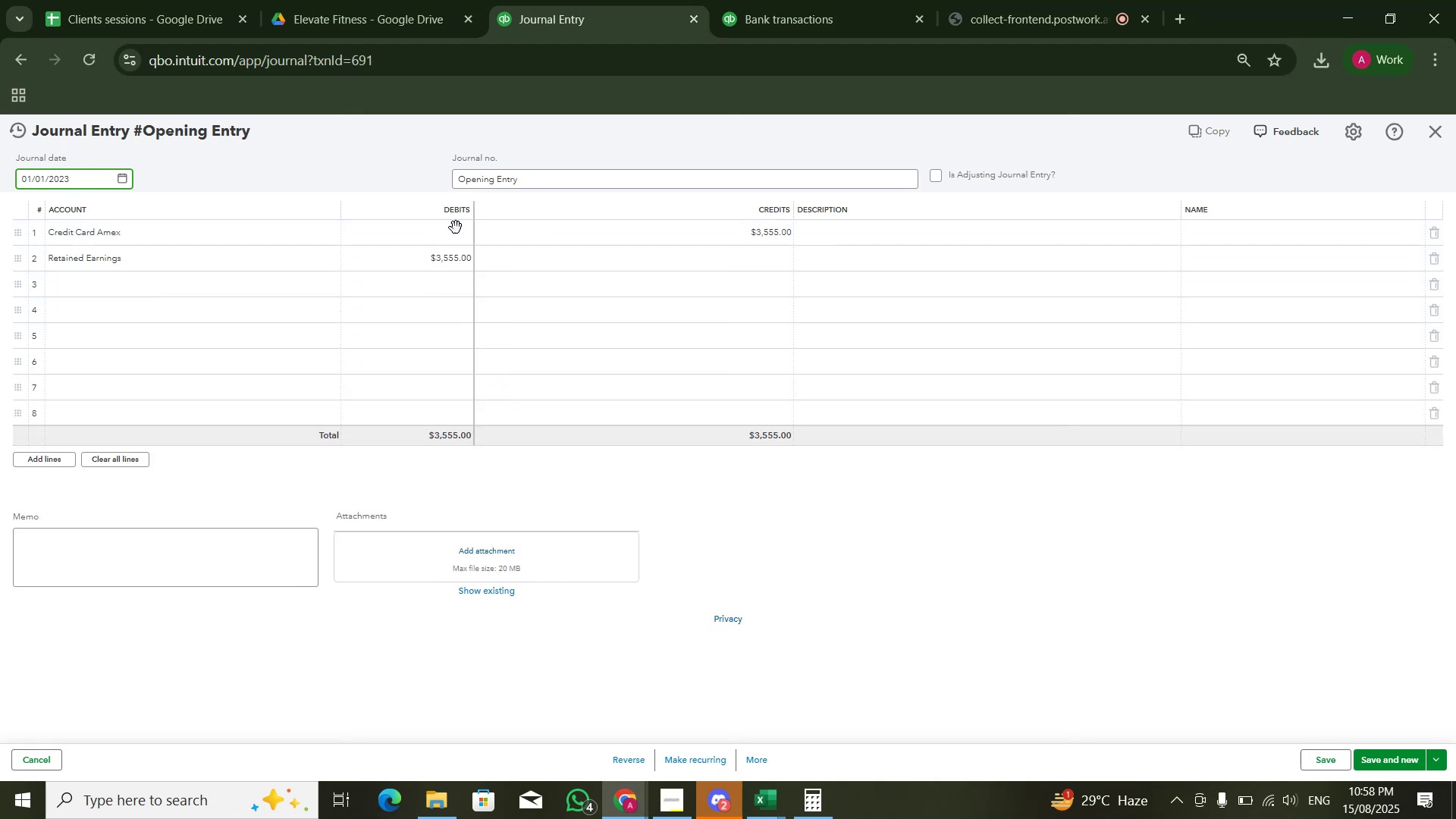 
left_click([457, 271])
 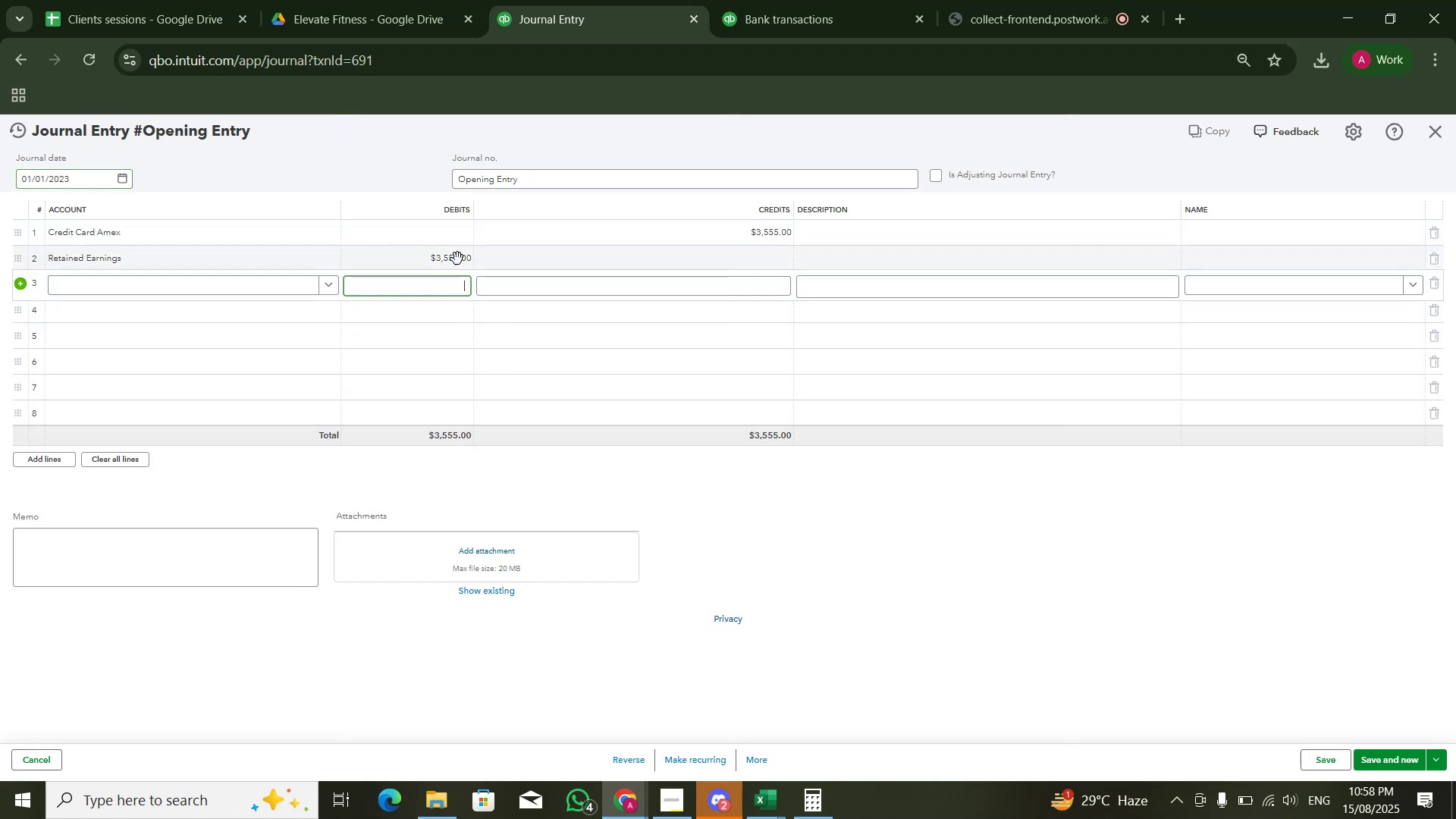 
double_click([457, 259])
 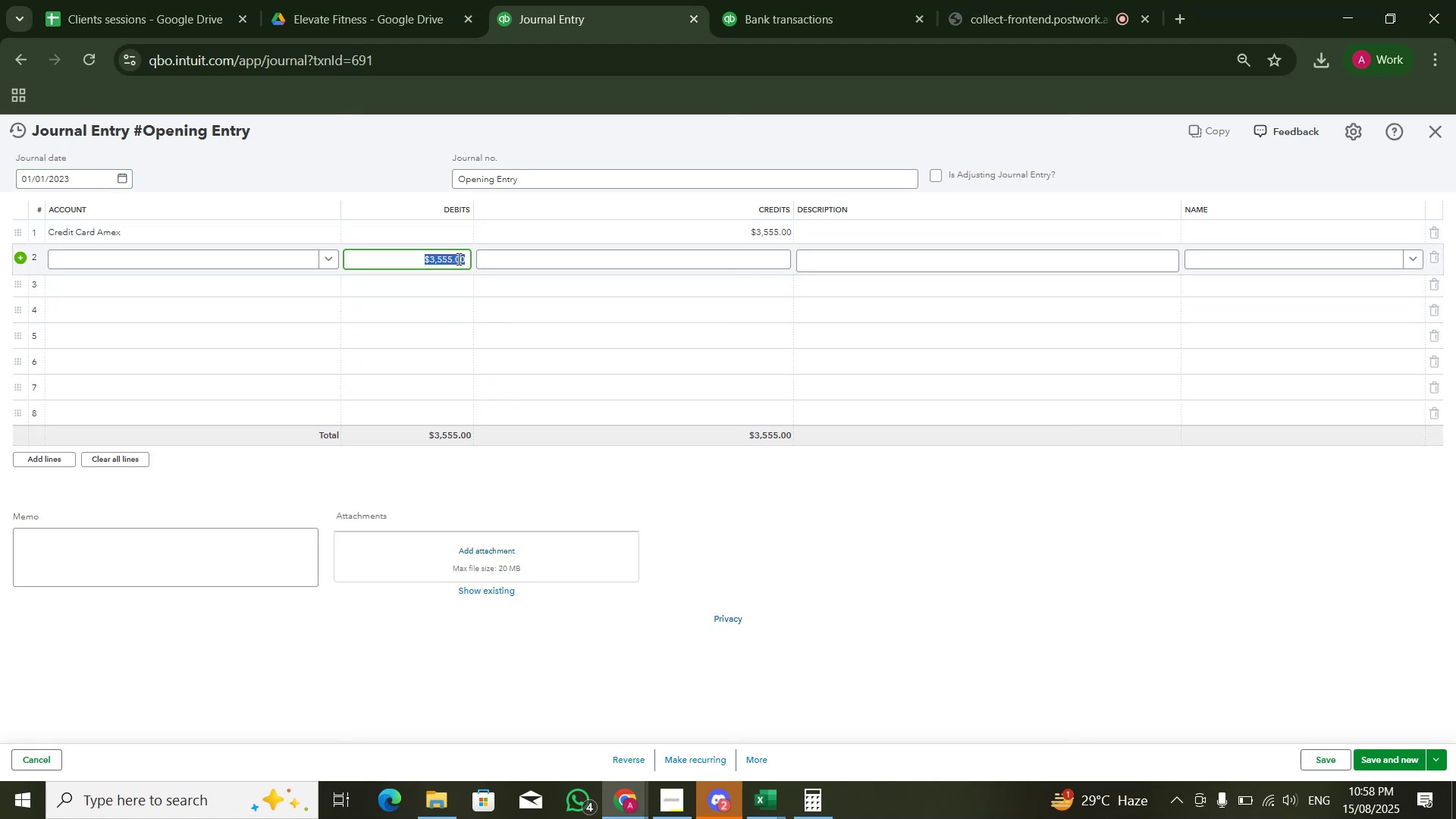 
key(Control+C)
 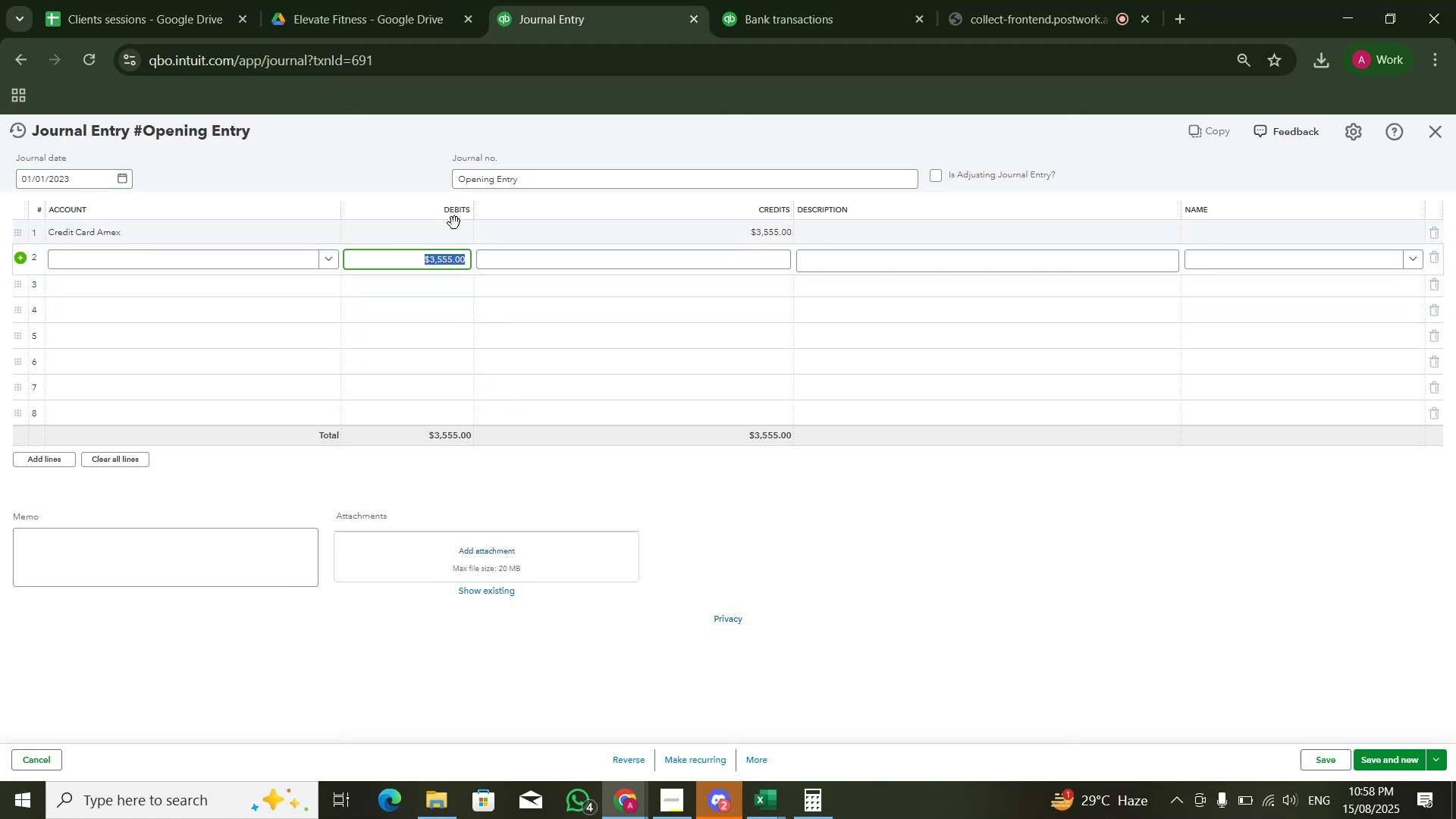 
left_click([455, 224])
 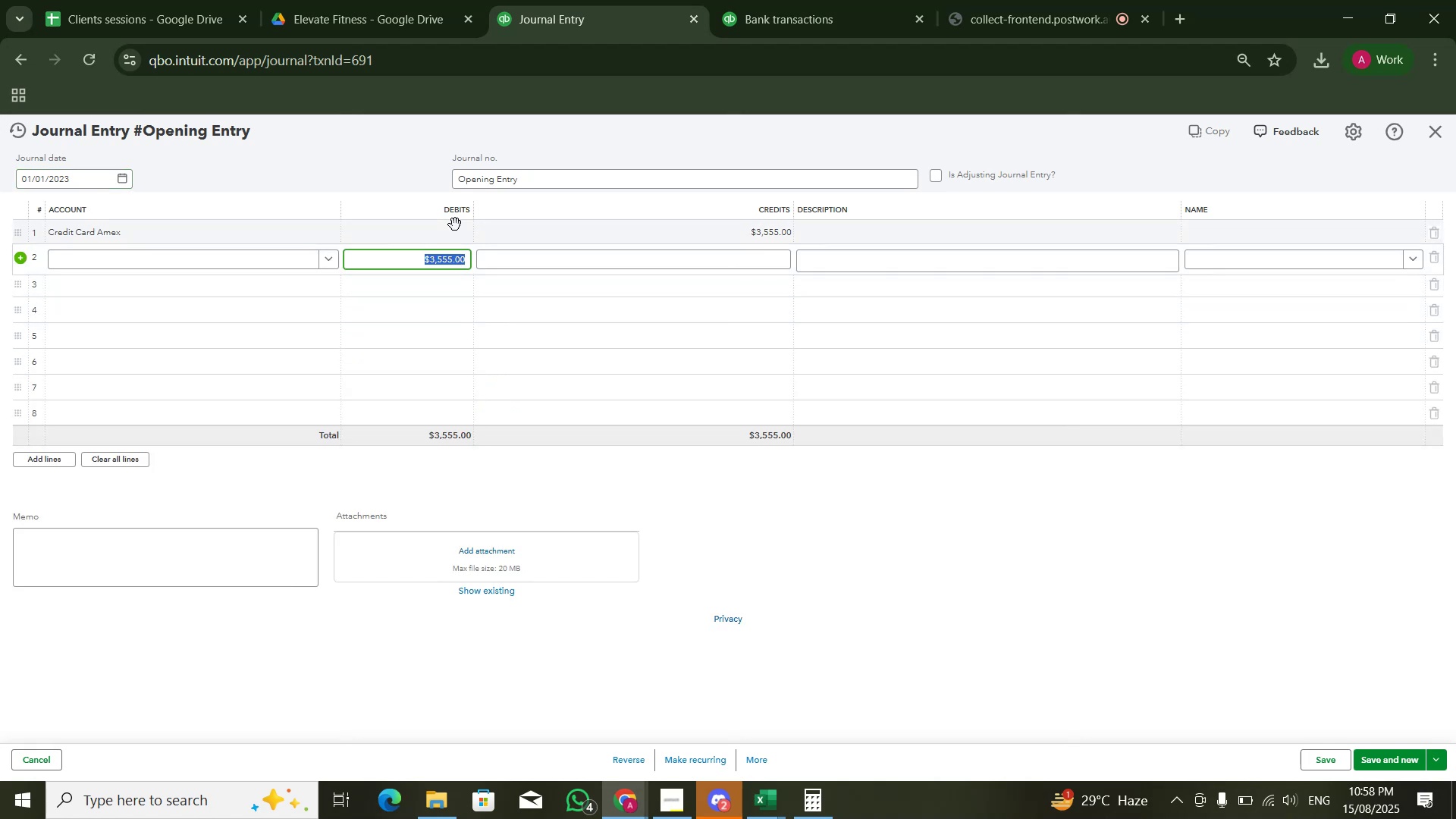 
key(Control+V)
 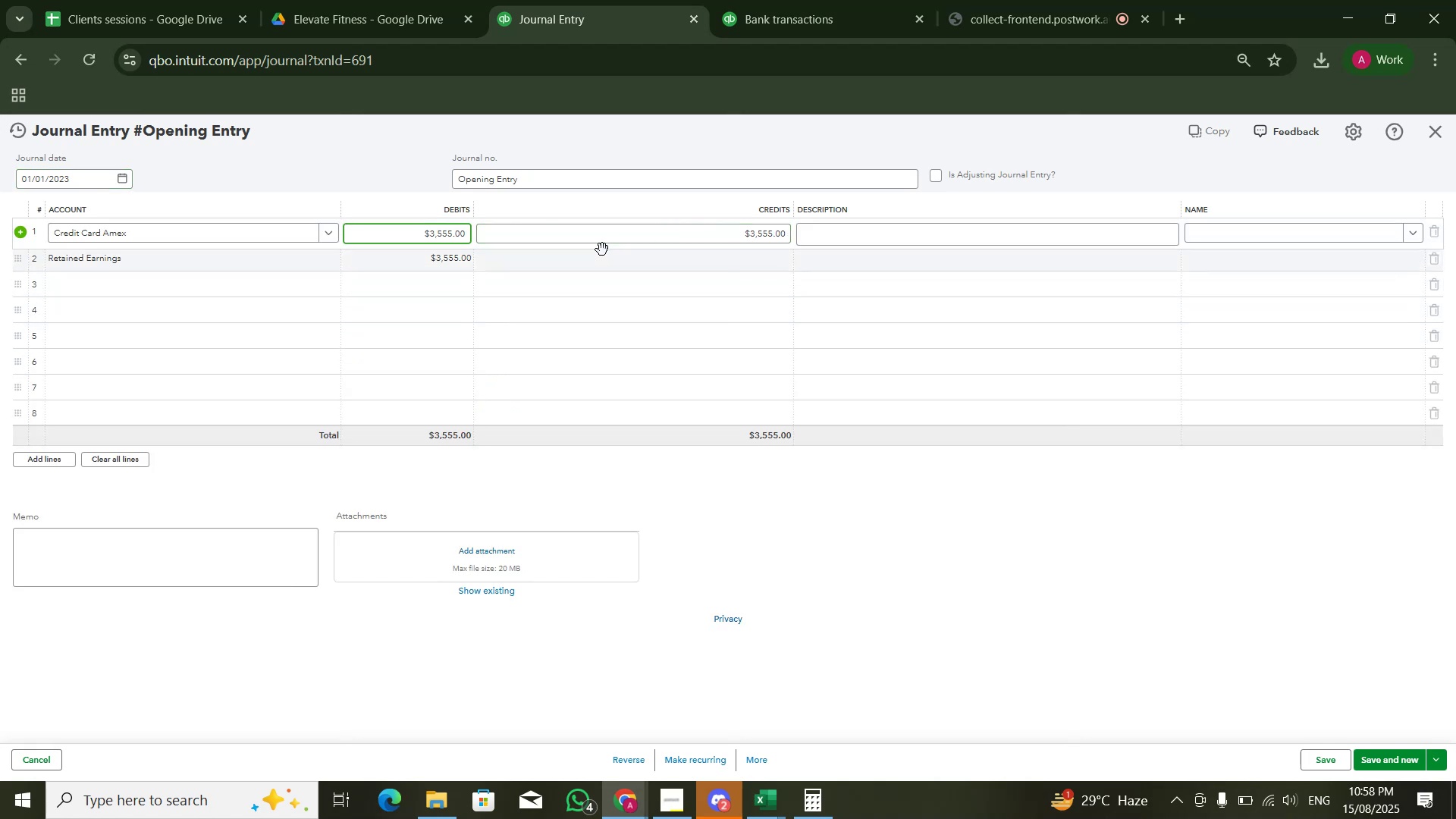 
left_click([604, 257])
 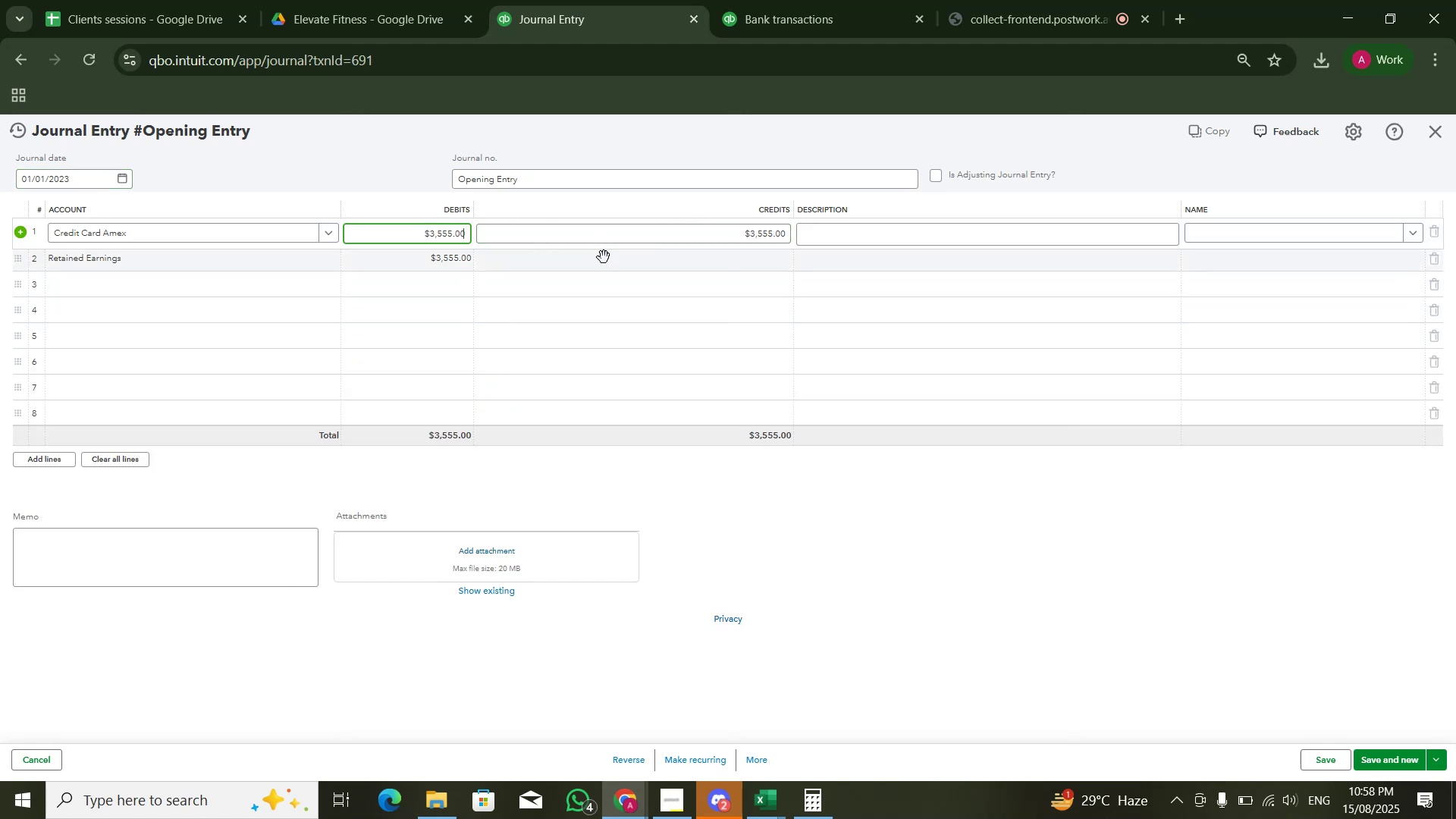 
key(Control+ControlLeft)
 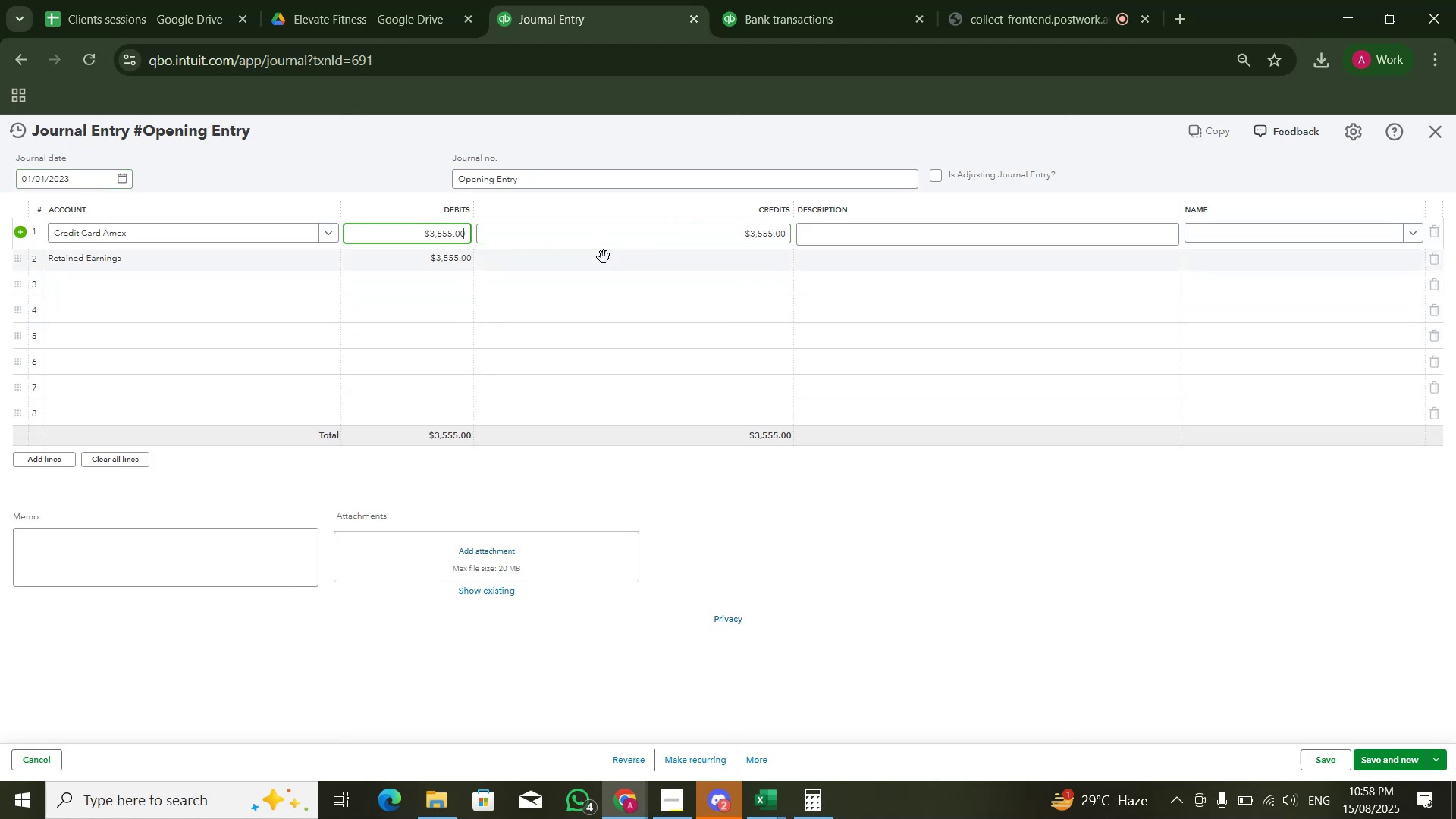 
key(Control+V)
 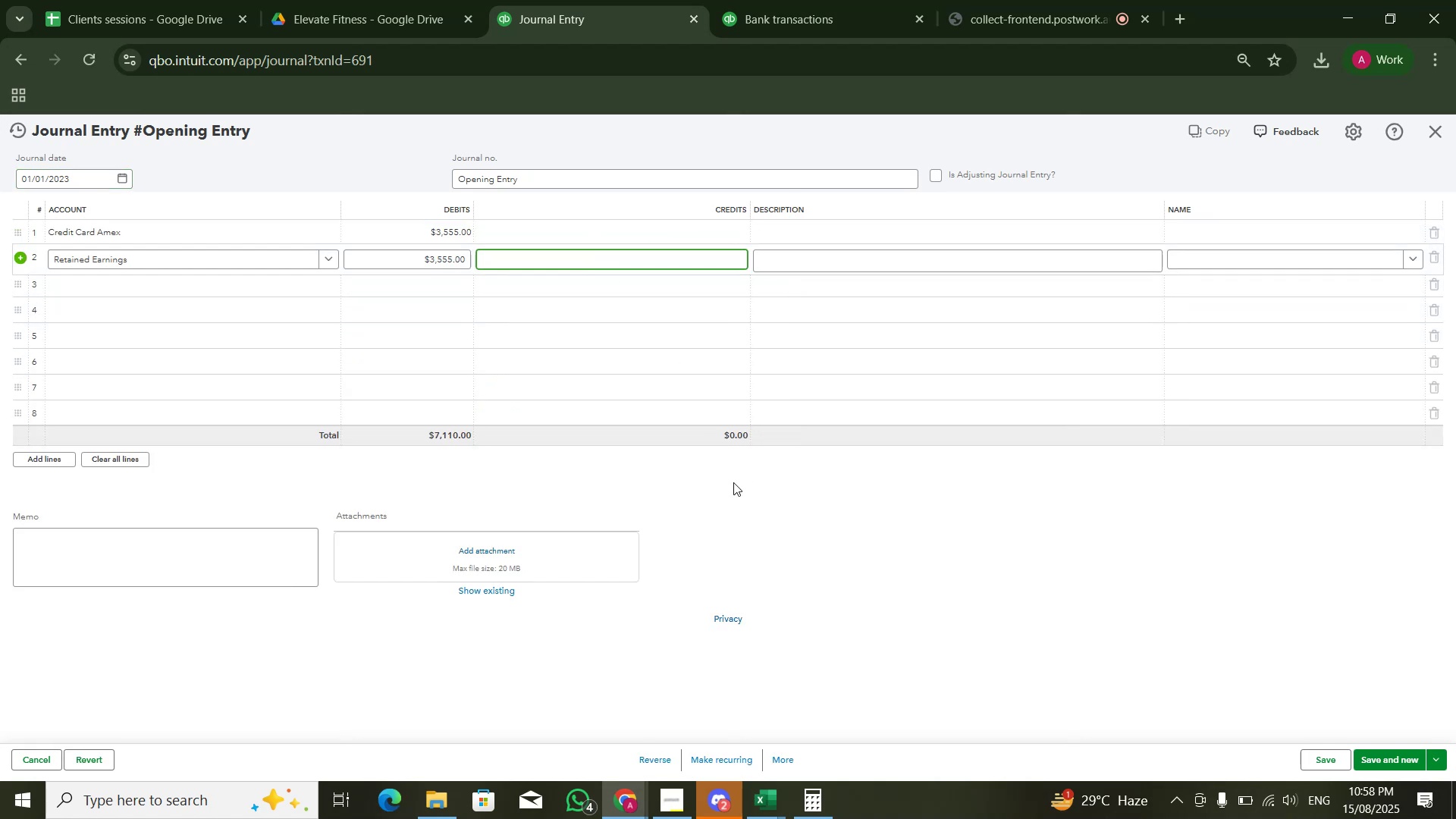 
key(Control+V)
 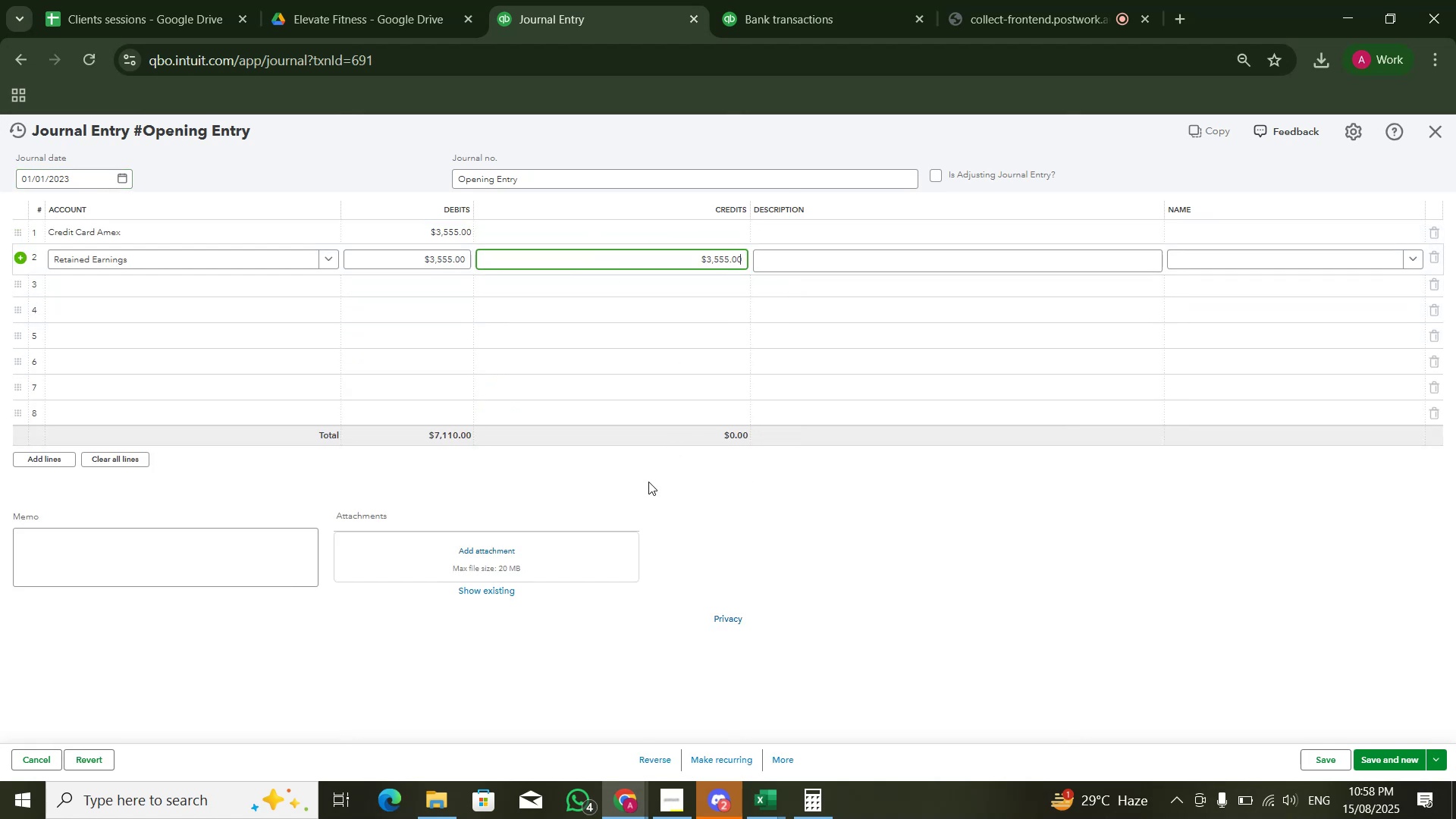 
left_click([648, 485])
 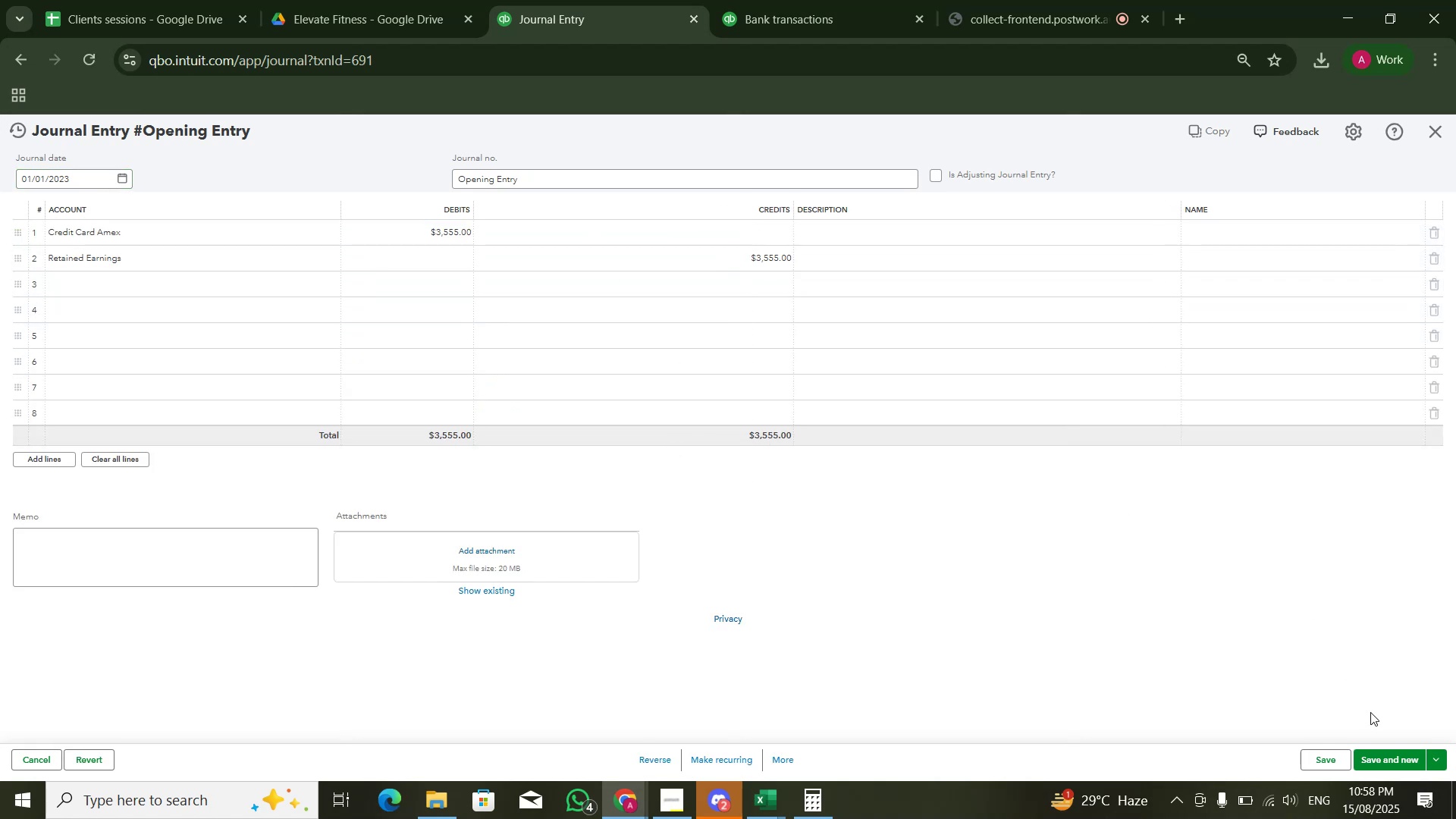 
double_click([1382, 764])
 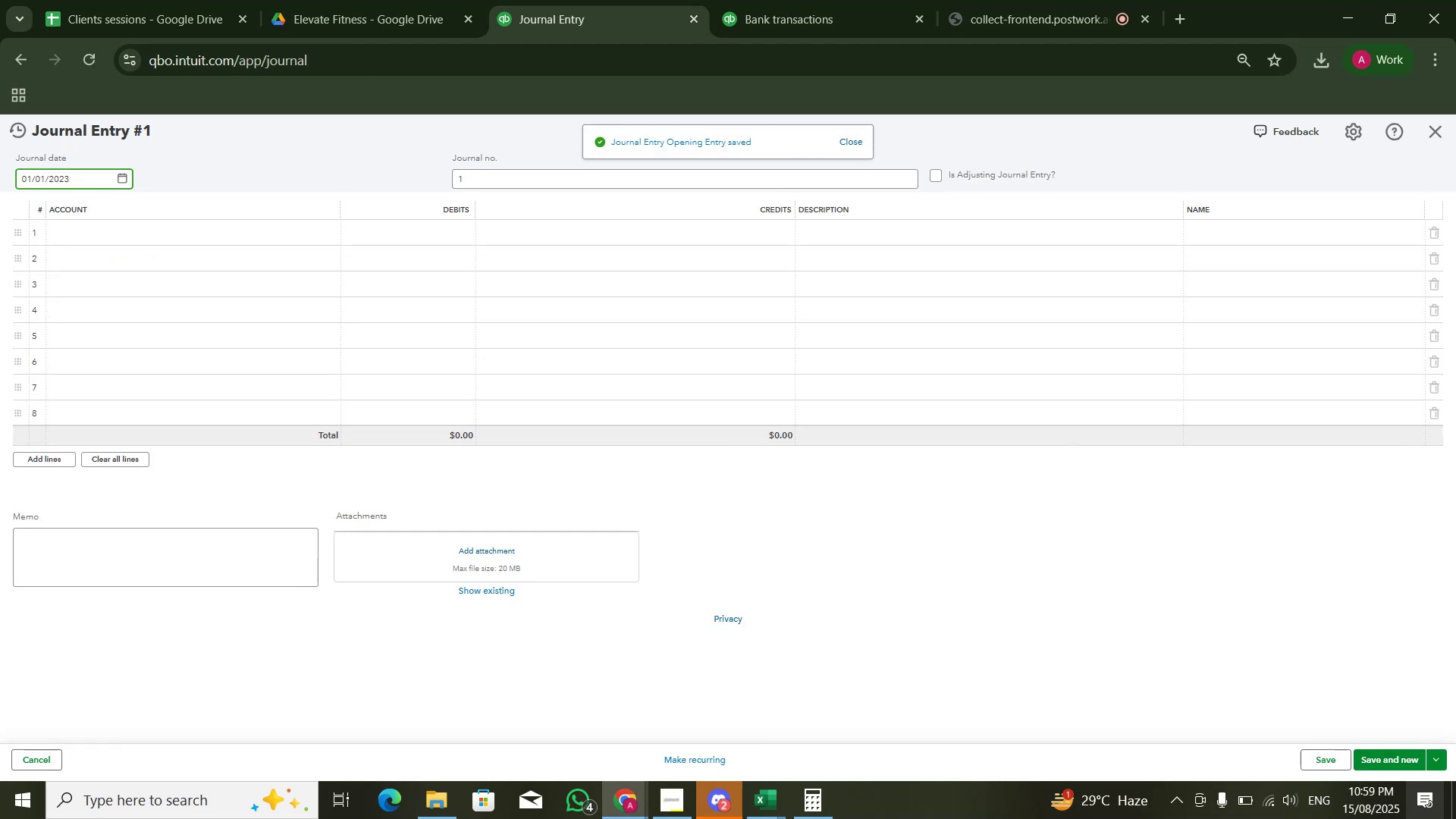 
wait(10.63)
 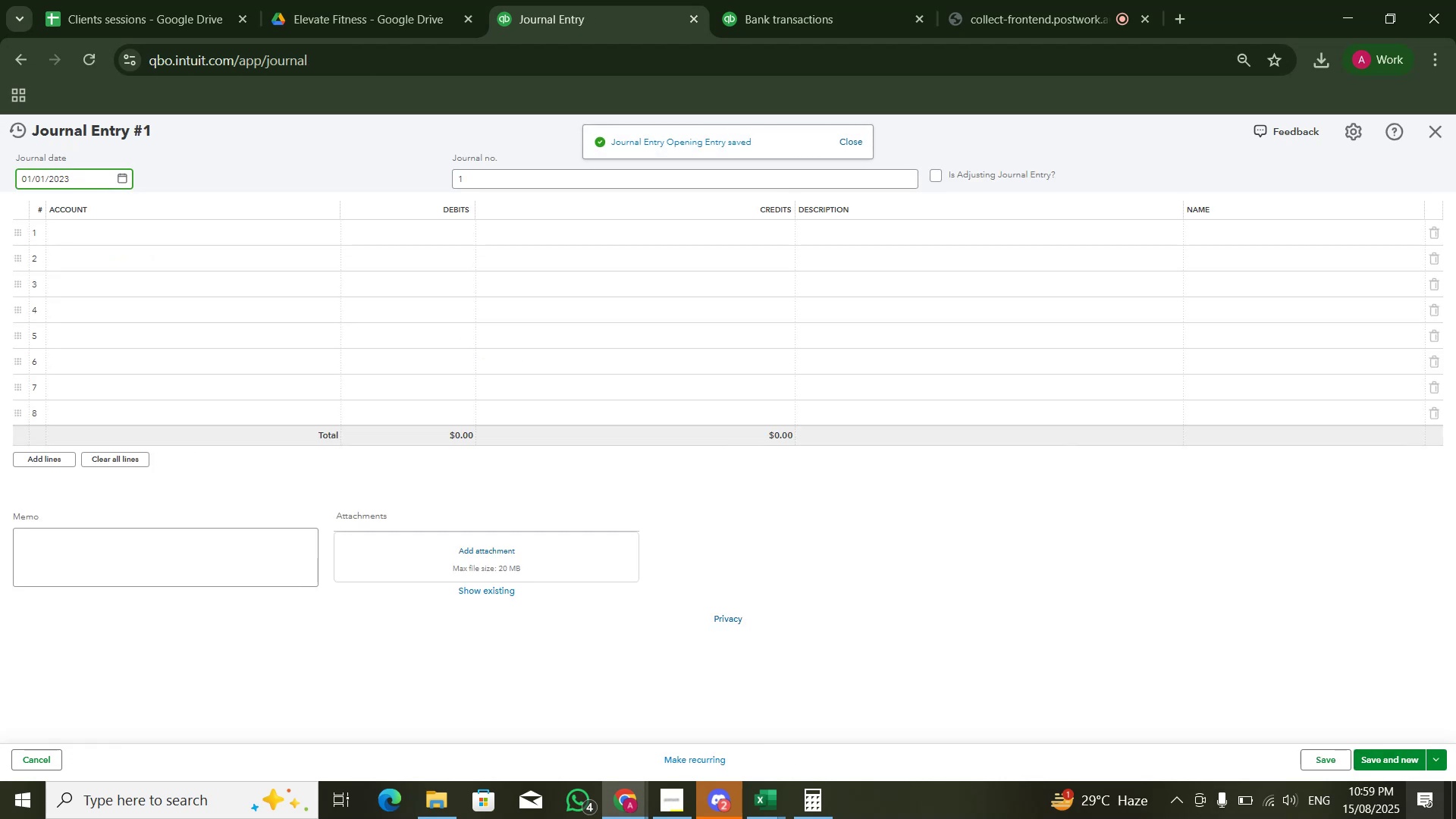 
scroll: coordinate [573, 197], scroll_direction: up, amount: 2.0
 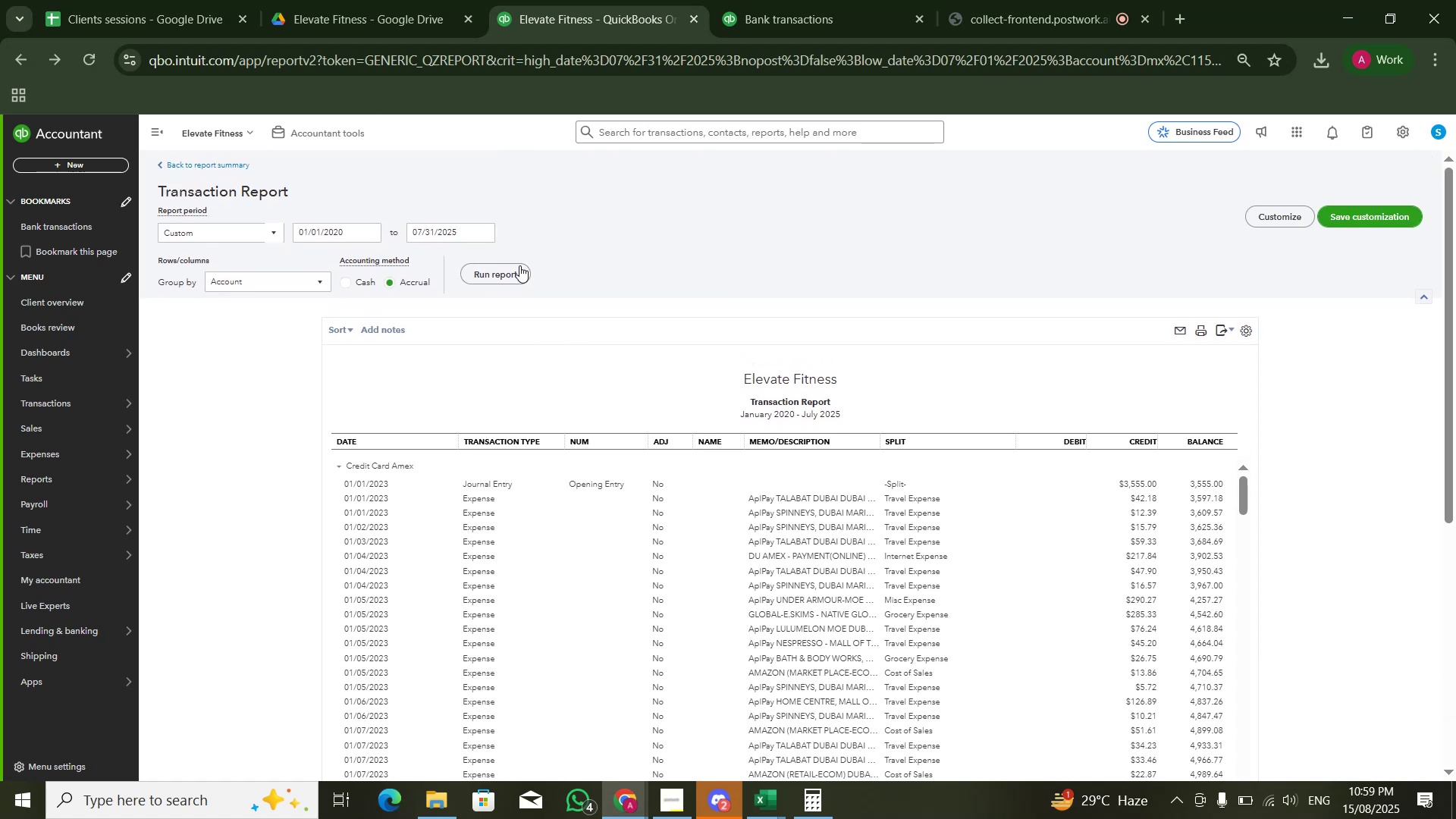 
left_click([519, 267])
 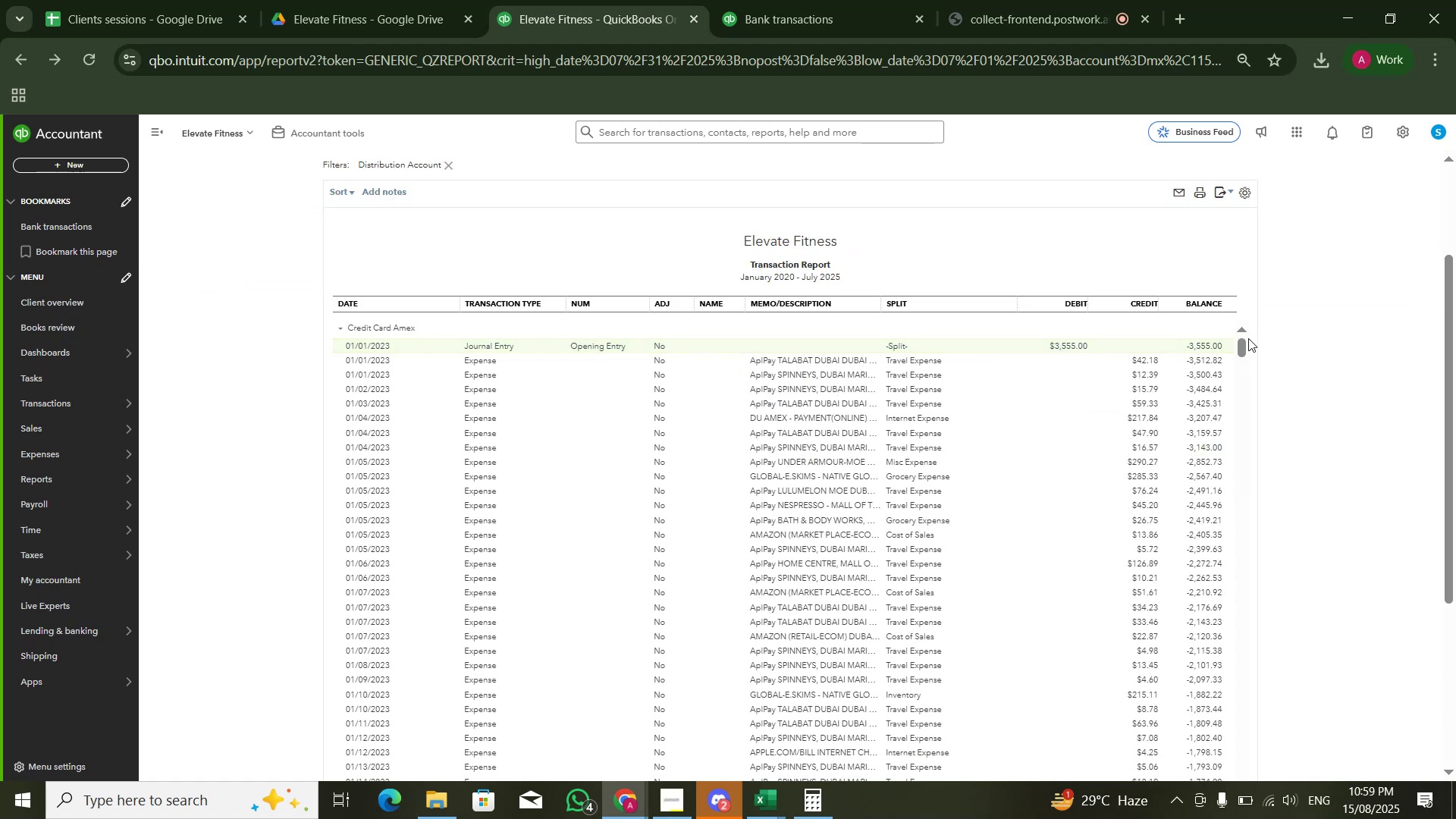 
left_click_drag(start_coordinate=[1240, 350], to_coordinate=[1254, 817])
 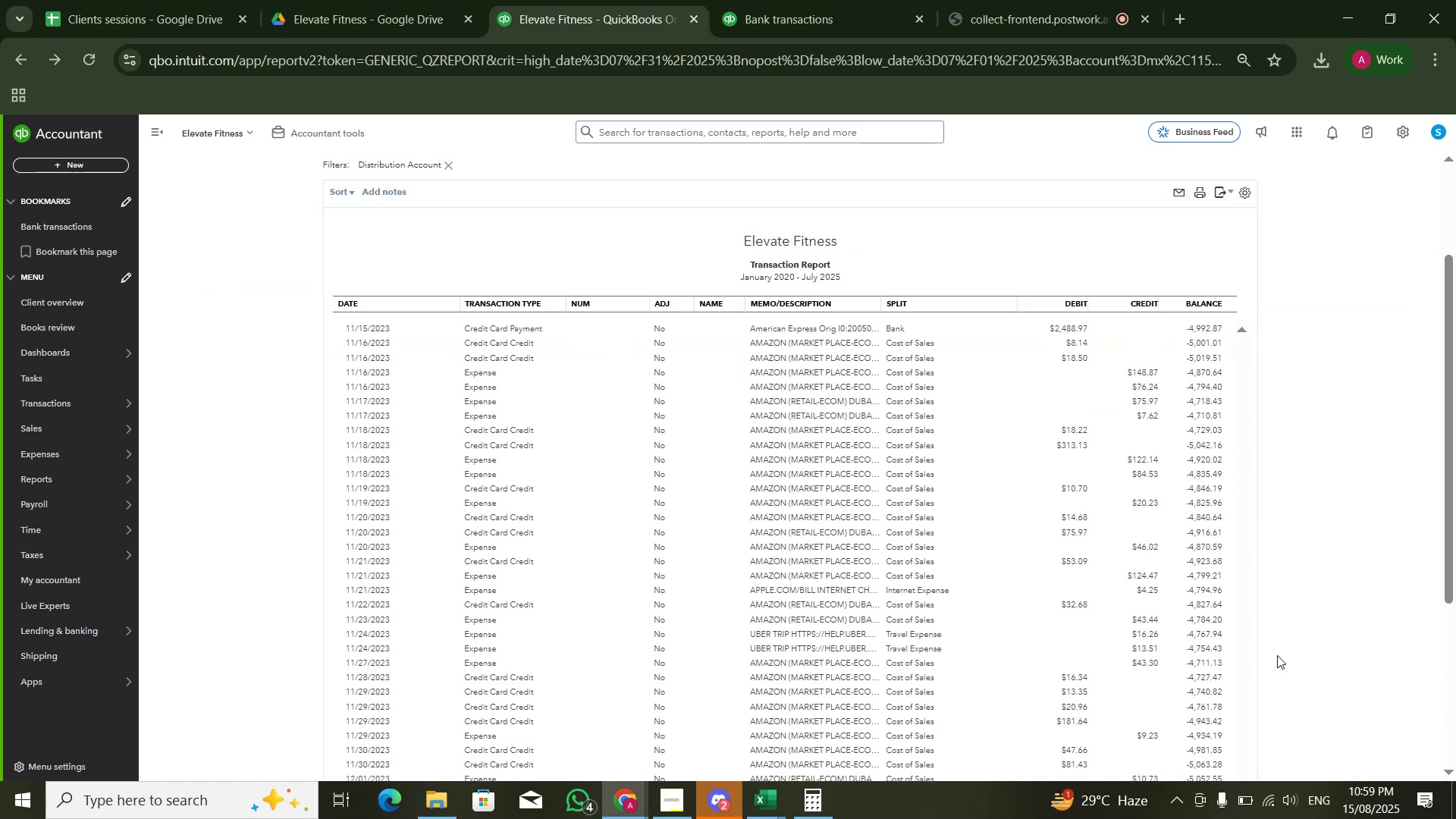 
scroll: coordinate [1275, 655], scroll_direction: down, amount: 7.0
 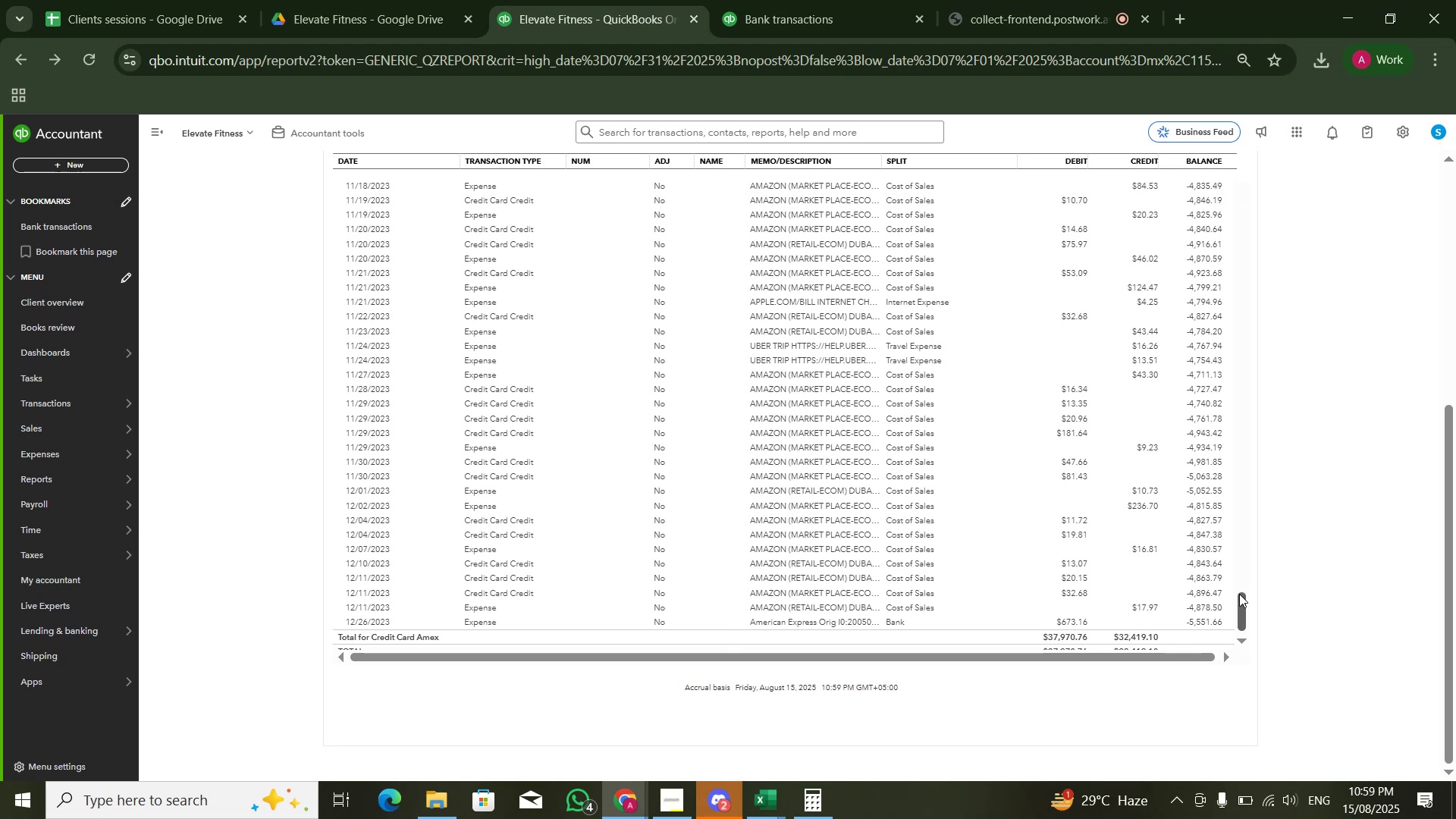 
left_click_drag(start_coordinate=[1239, 596], to_coordinate=[1241, 616])
 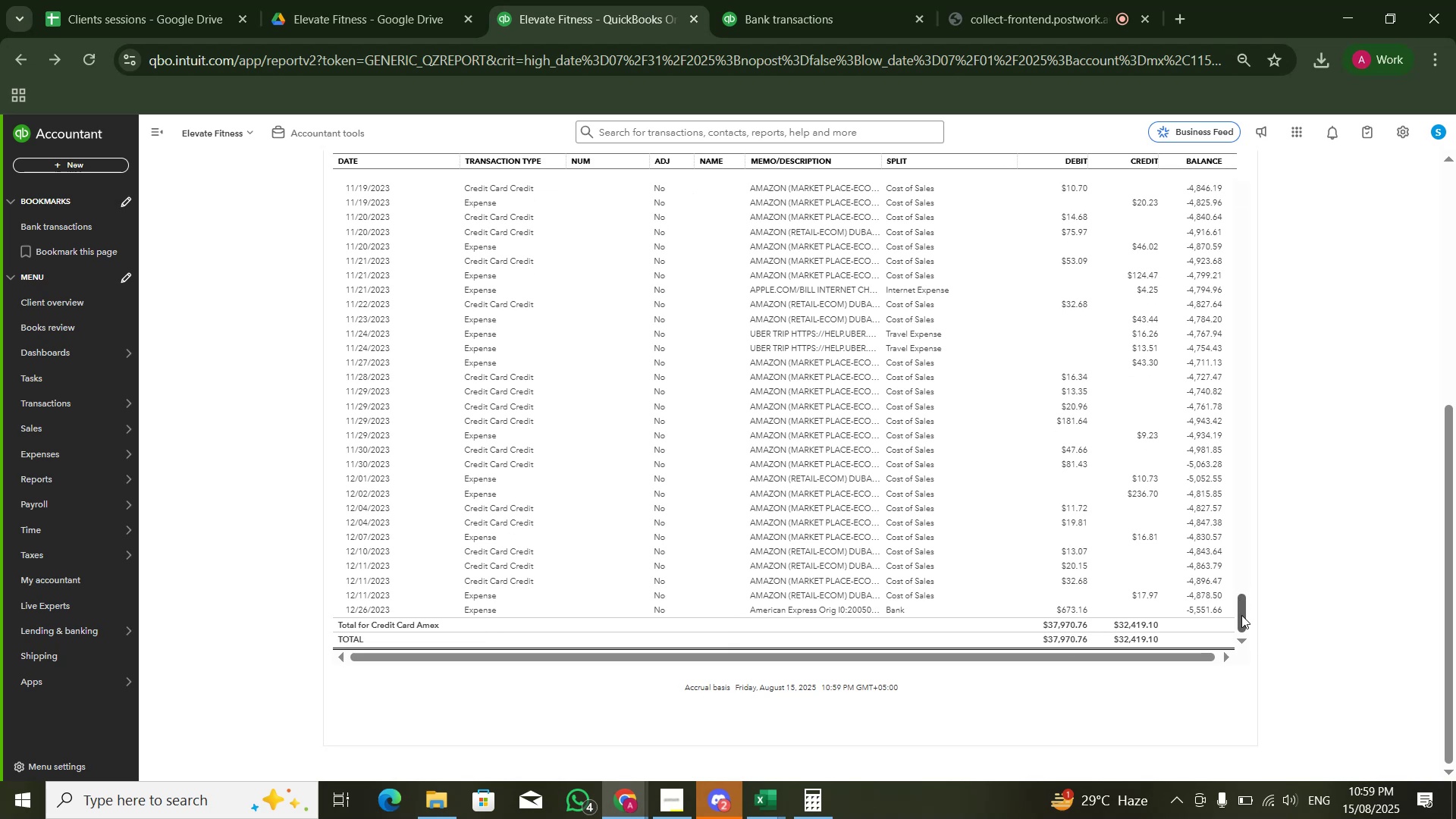 
left_click_drag(start_coordinate=[1241, 615], to_coordinate=[1247, 149])
 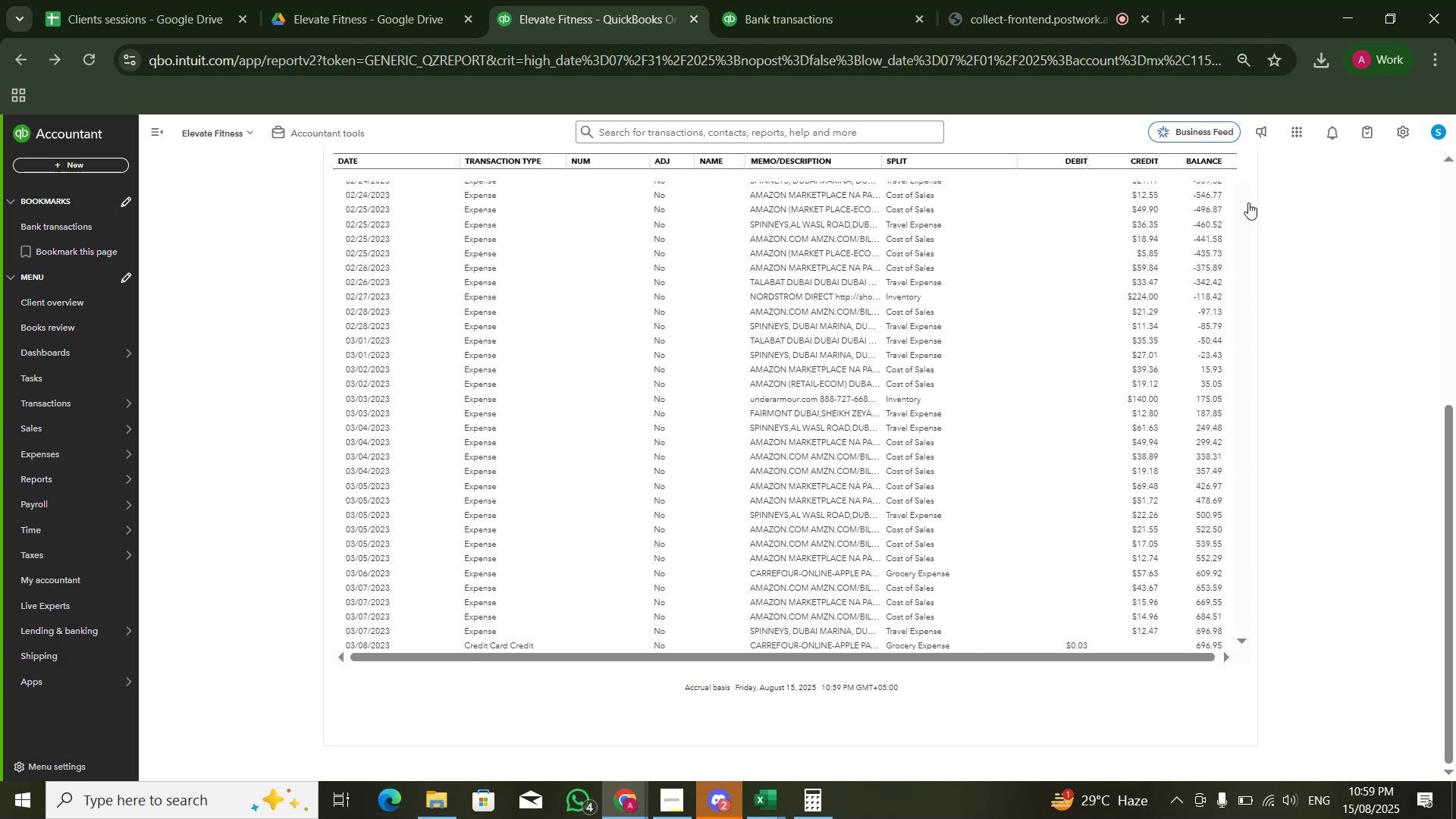 
scroll: coordinate [1247, 263], scroll_direction: up, amount: 5.0
 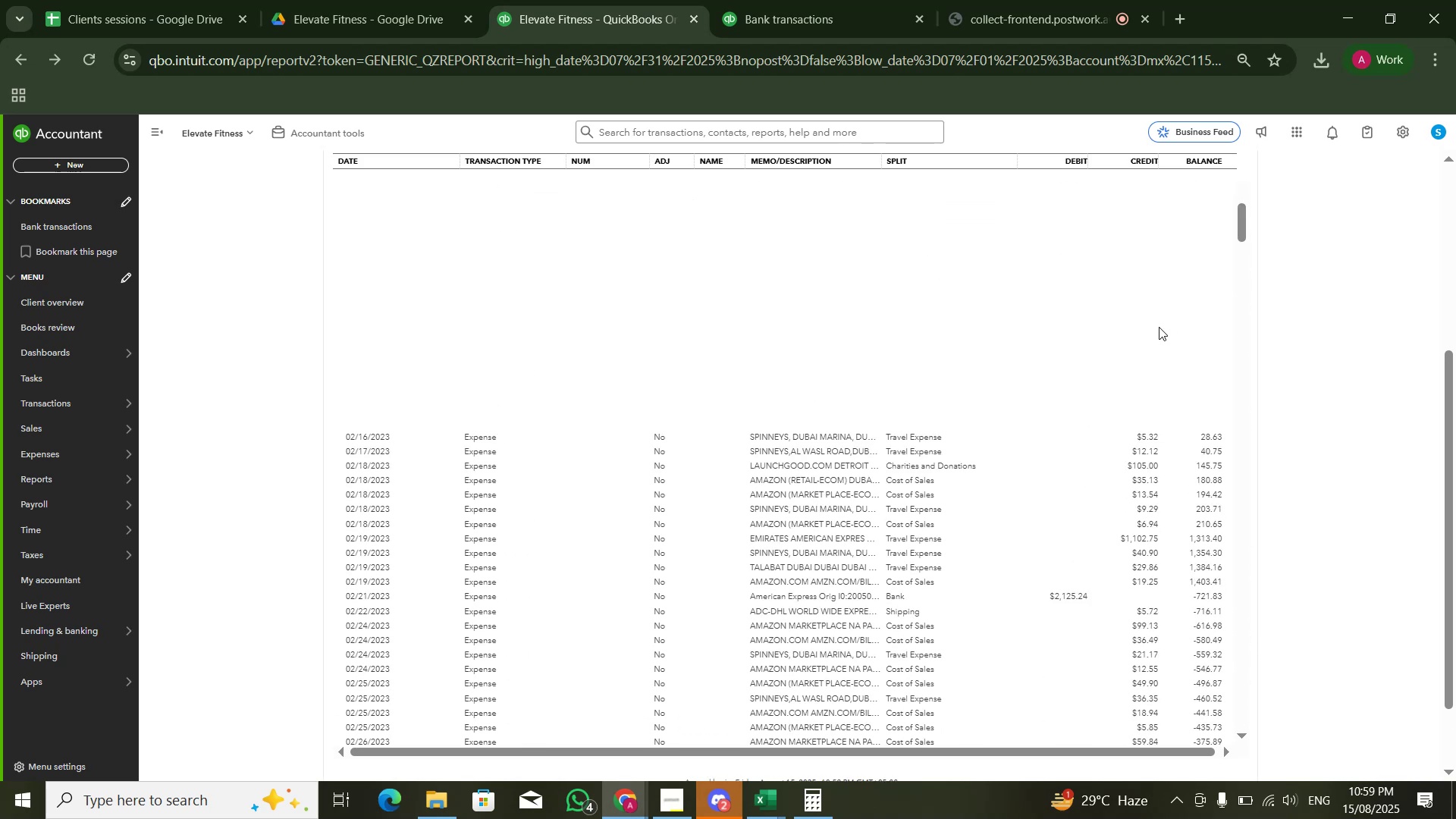 
scroll: coordinate [1194, 334], scroll_direction: down, amount: 10.0
 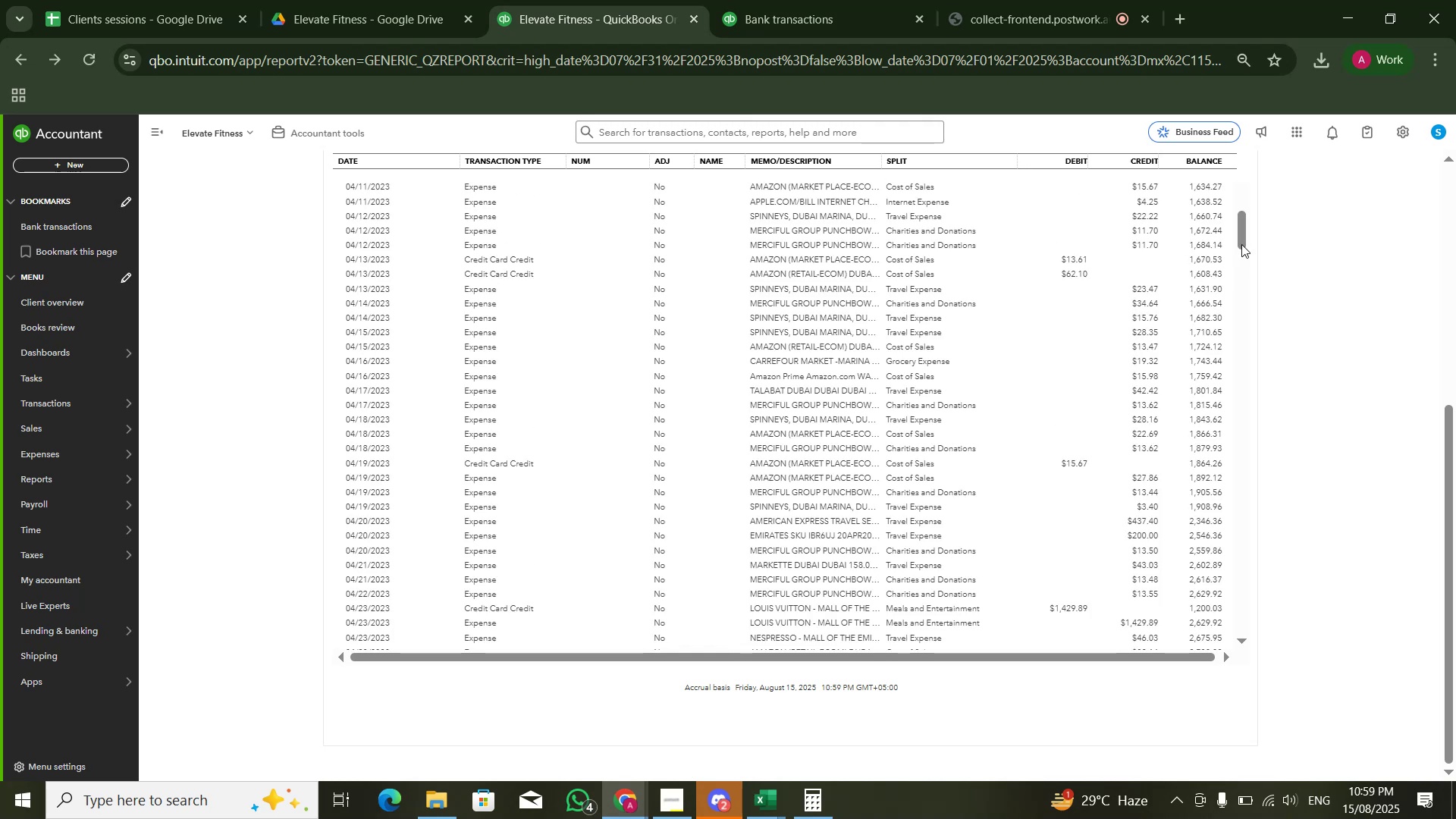 
left_click_drag(start_coordinate=[1241, 243], to_coordinate=[1254, 635])
 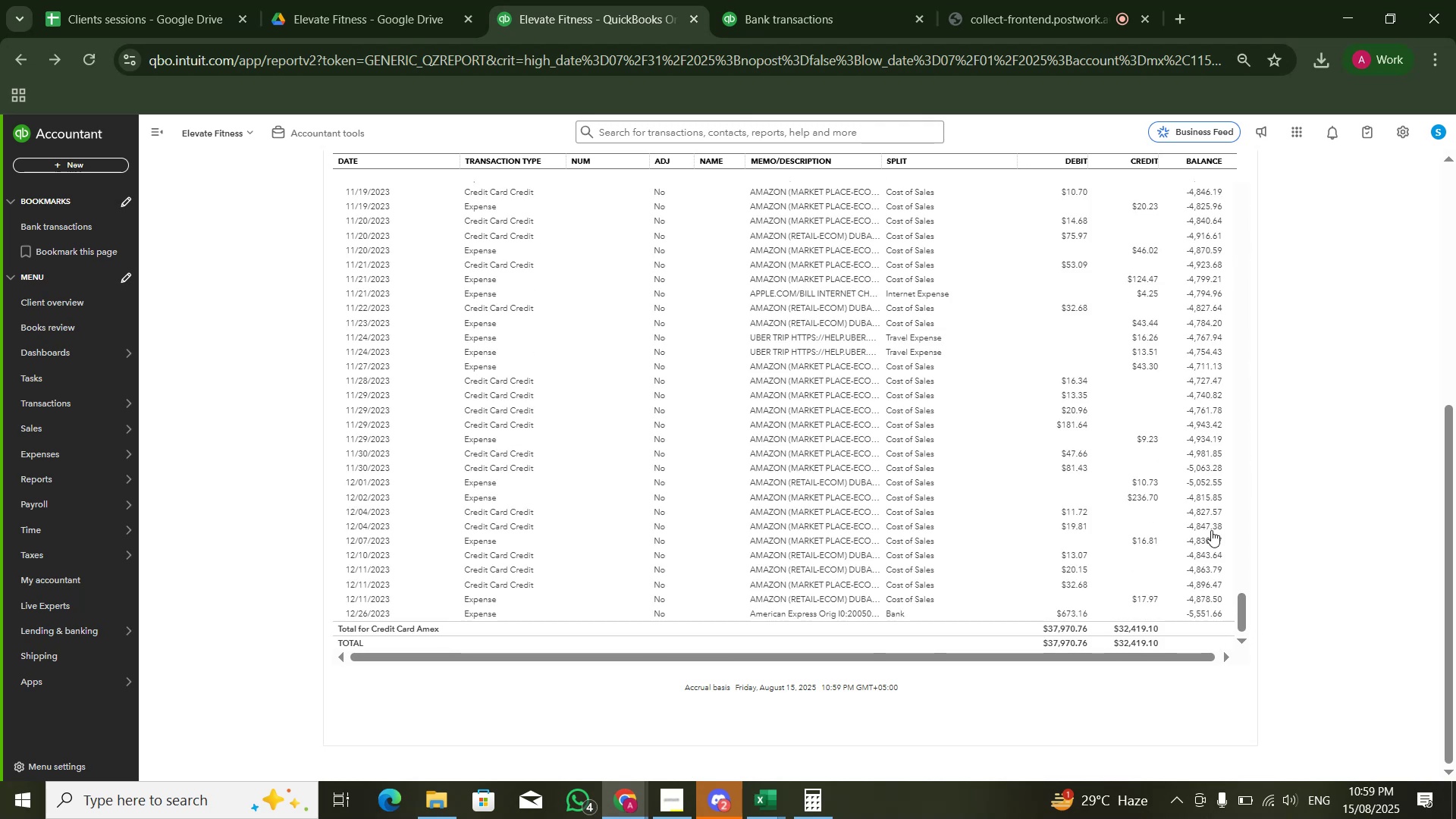 
scroll: coordinate [1207, 534], scroll_direction: down, amount: 2.0
 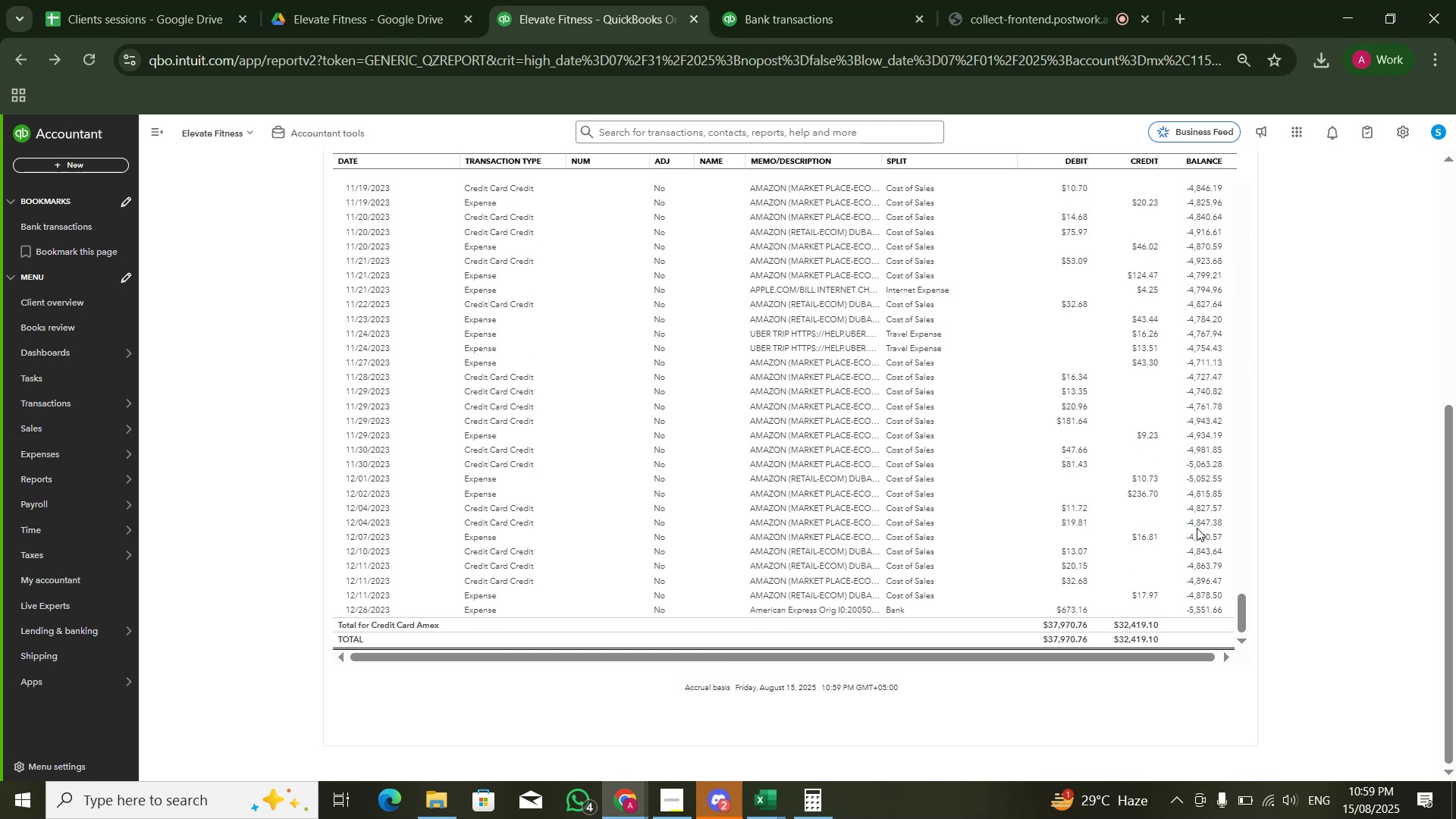 
key(Alt+AltLeft)
 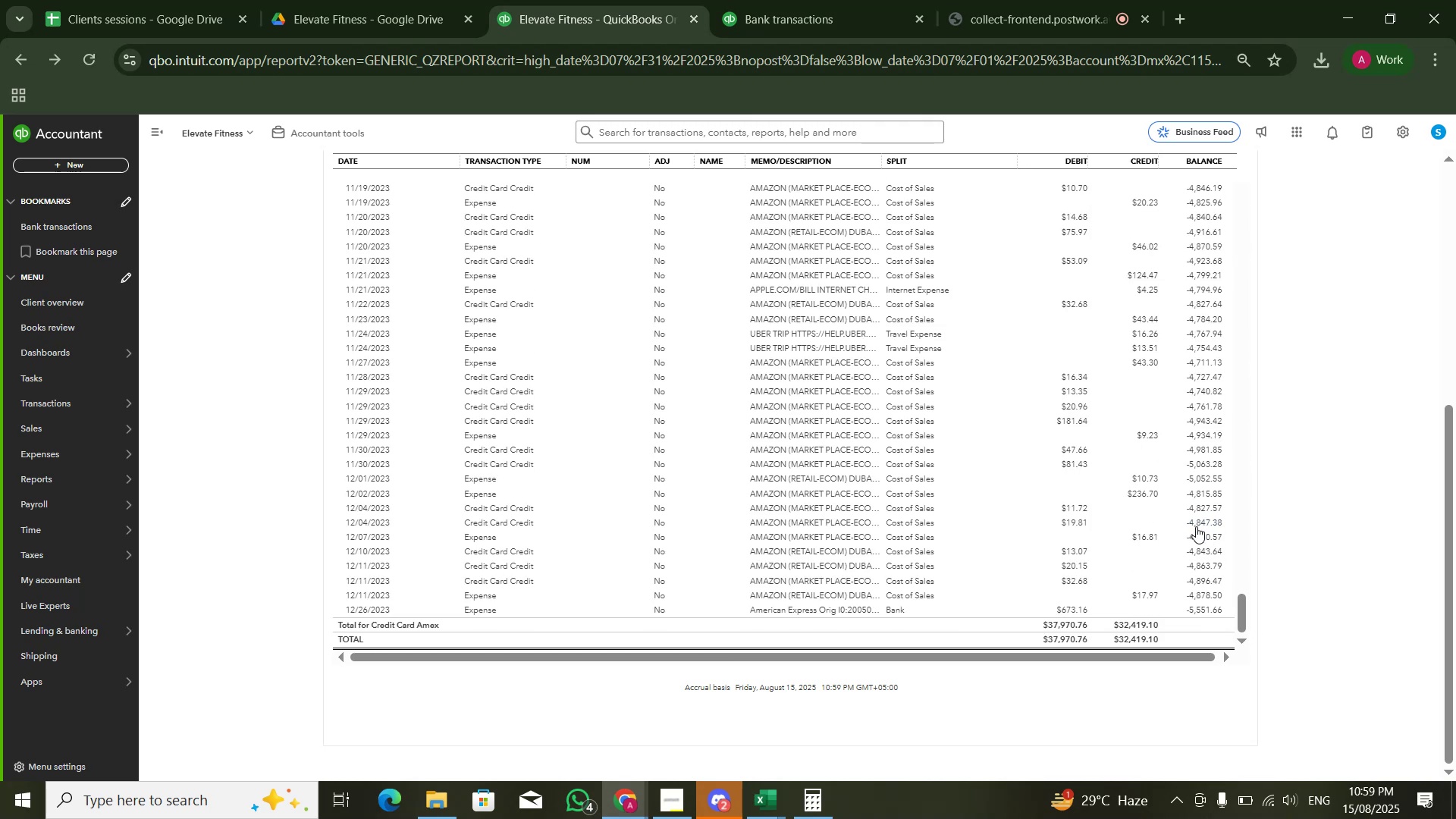 
key(Alt+Tab)
 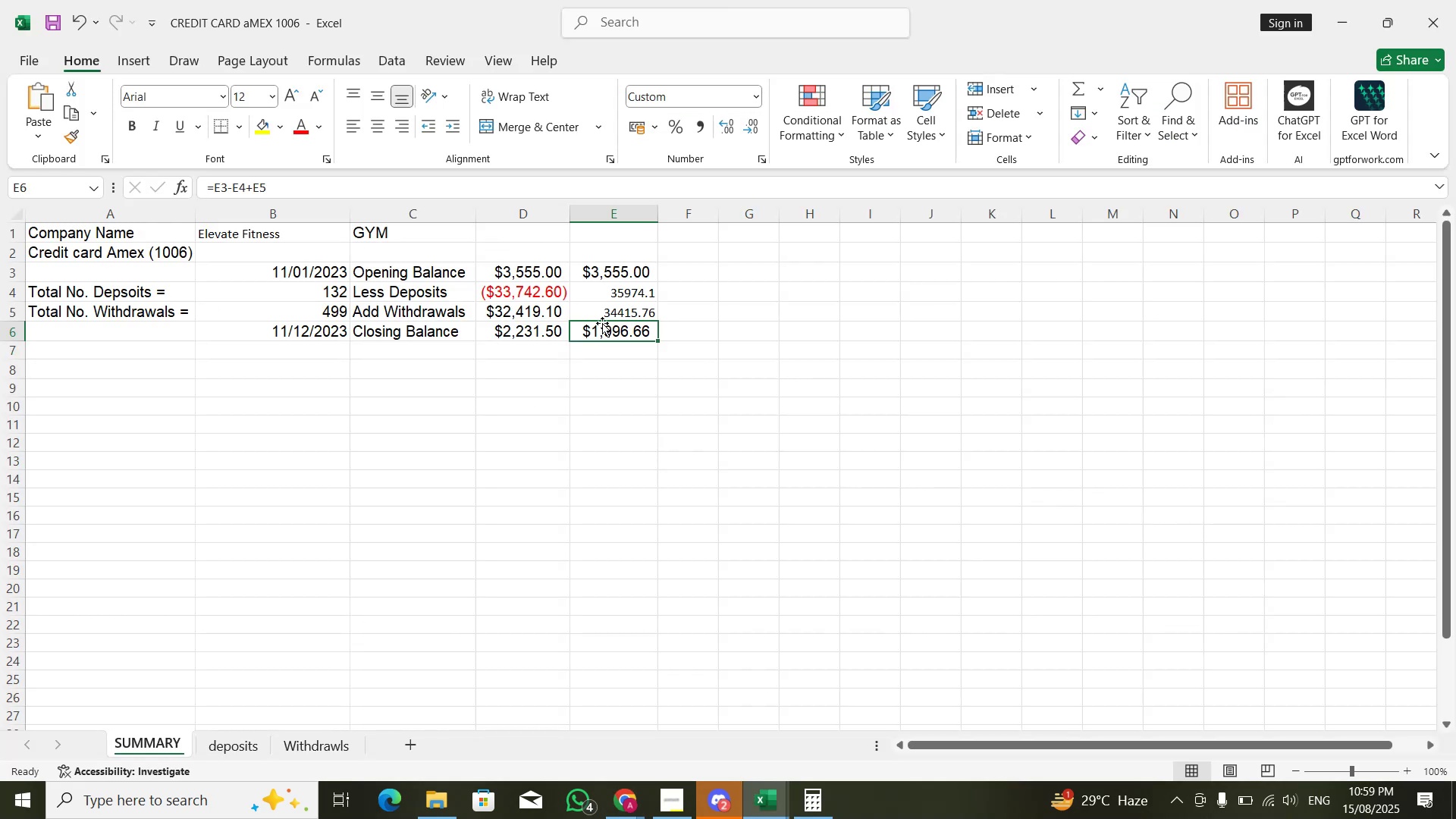 
double_click([614, 310])
 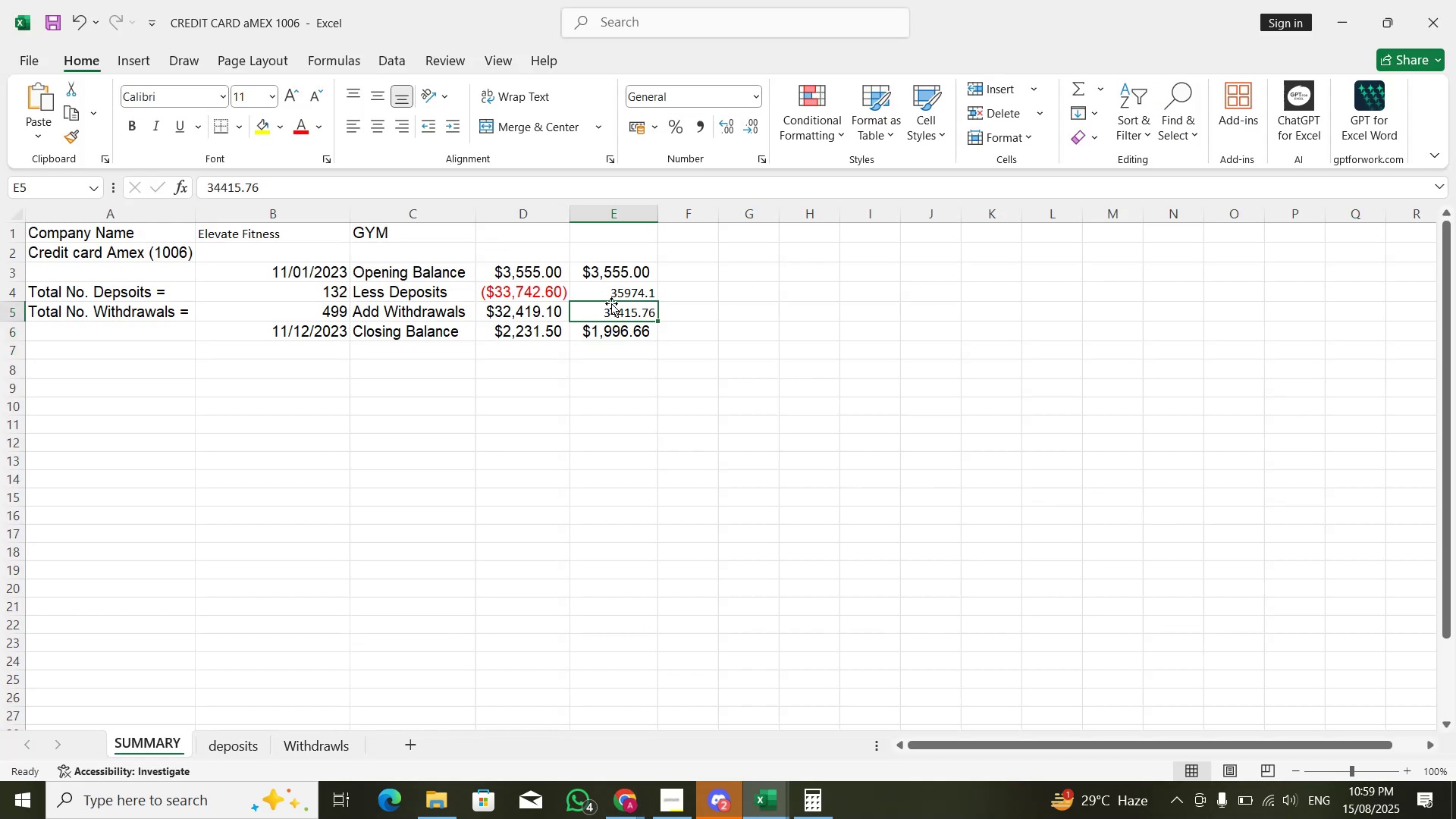 
key(Alt+AltLeft)
 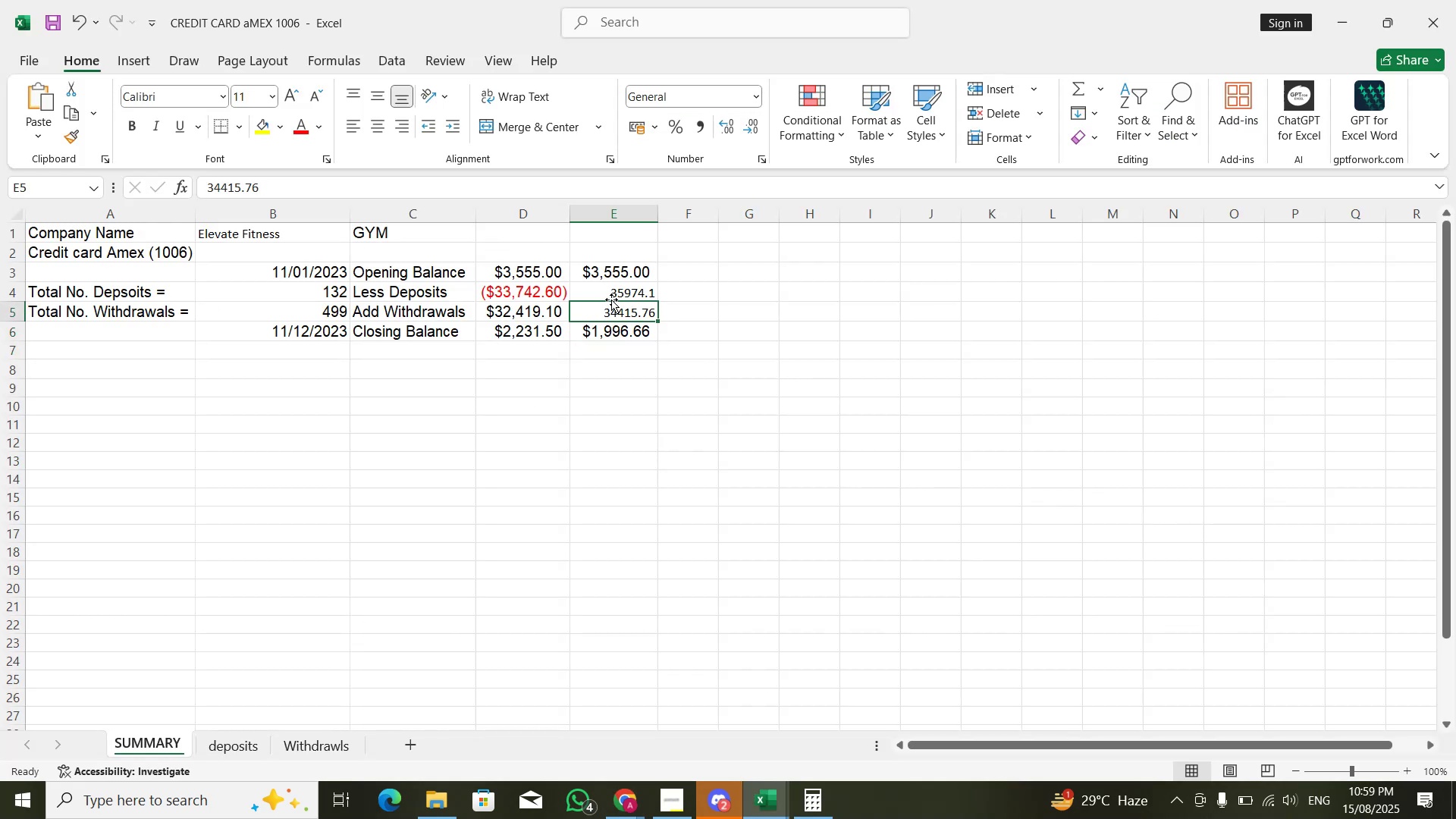 
key(Alt+Tab)
 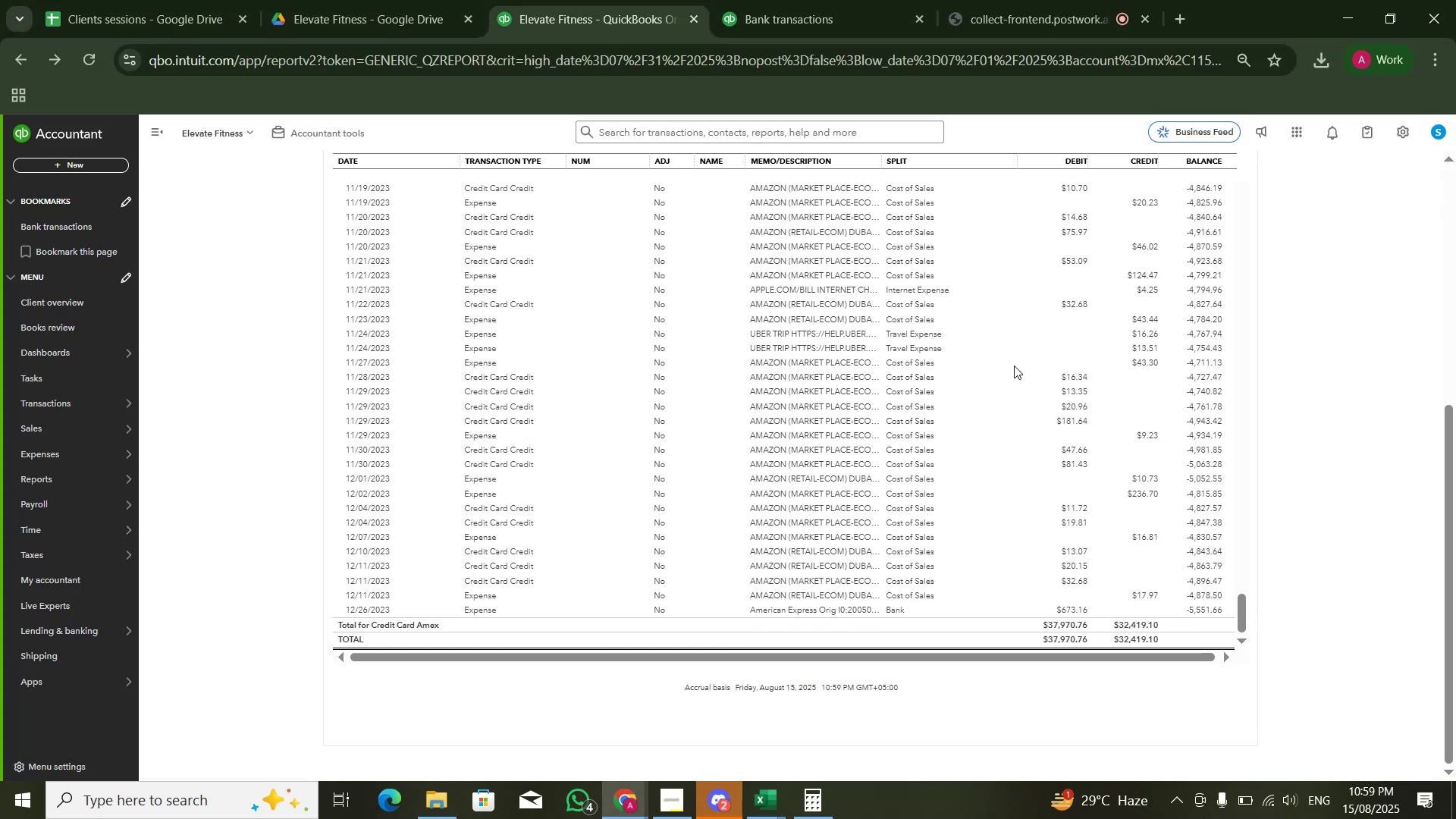 
key(Alt+AltLeft)
 